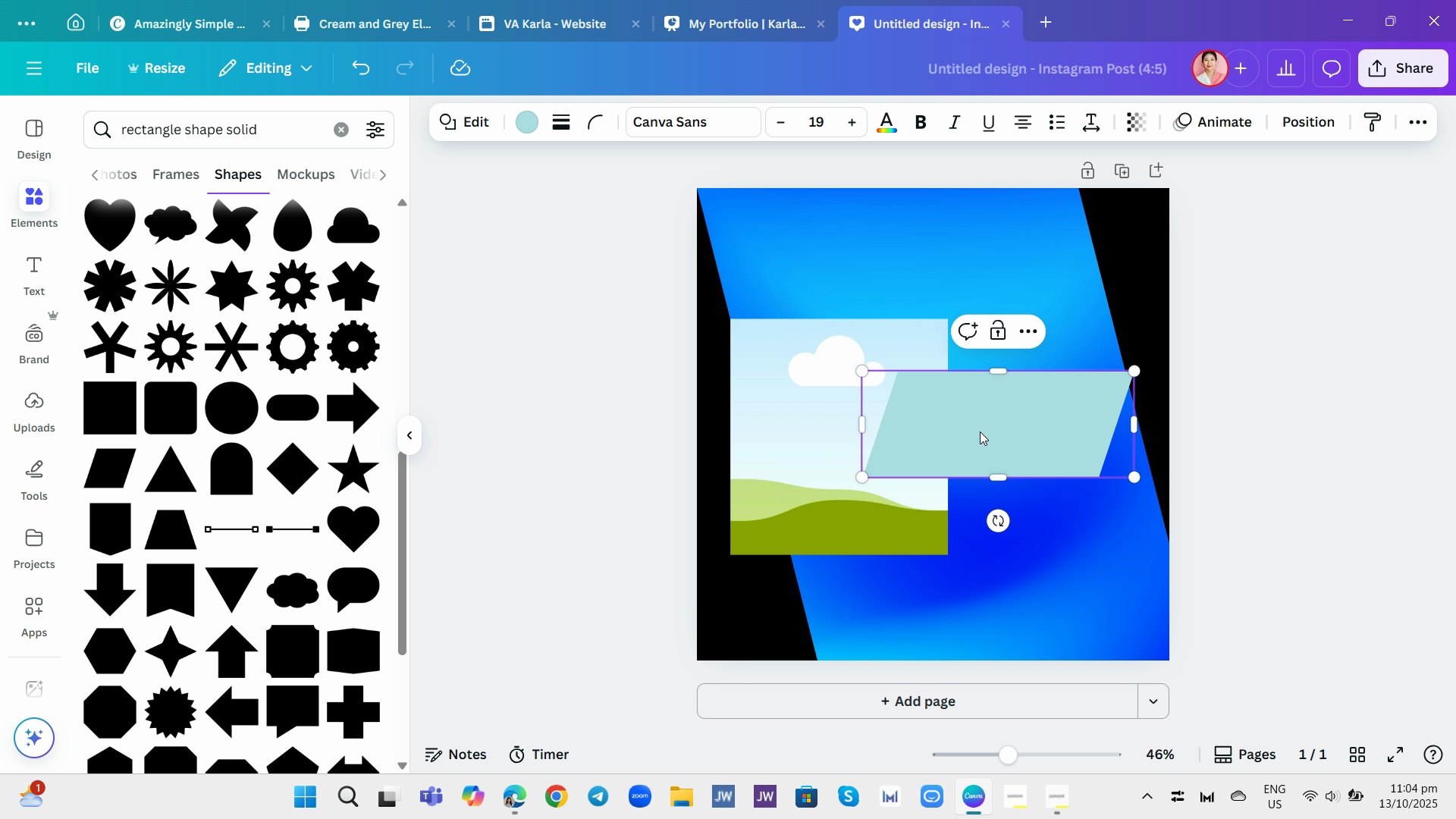 
left_click_drag(start_coordinate=[980, 429], to_coordinate=[996, 429])
 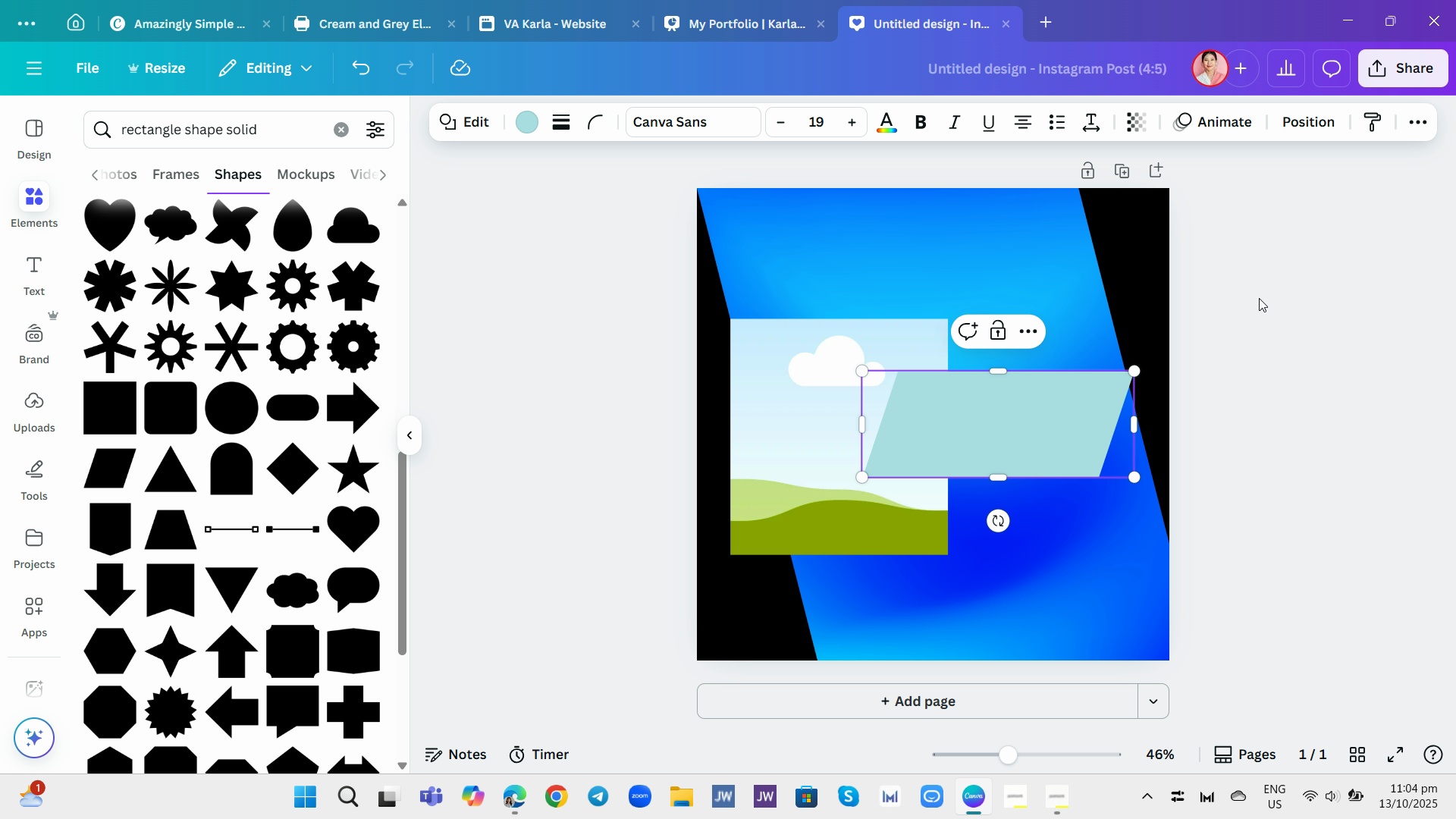 
left_click([1259, 298])
 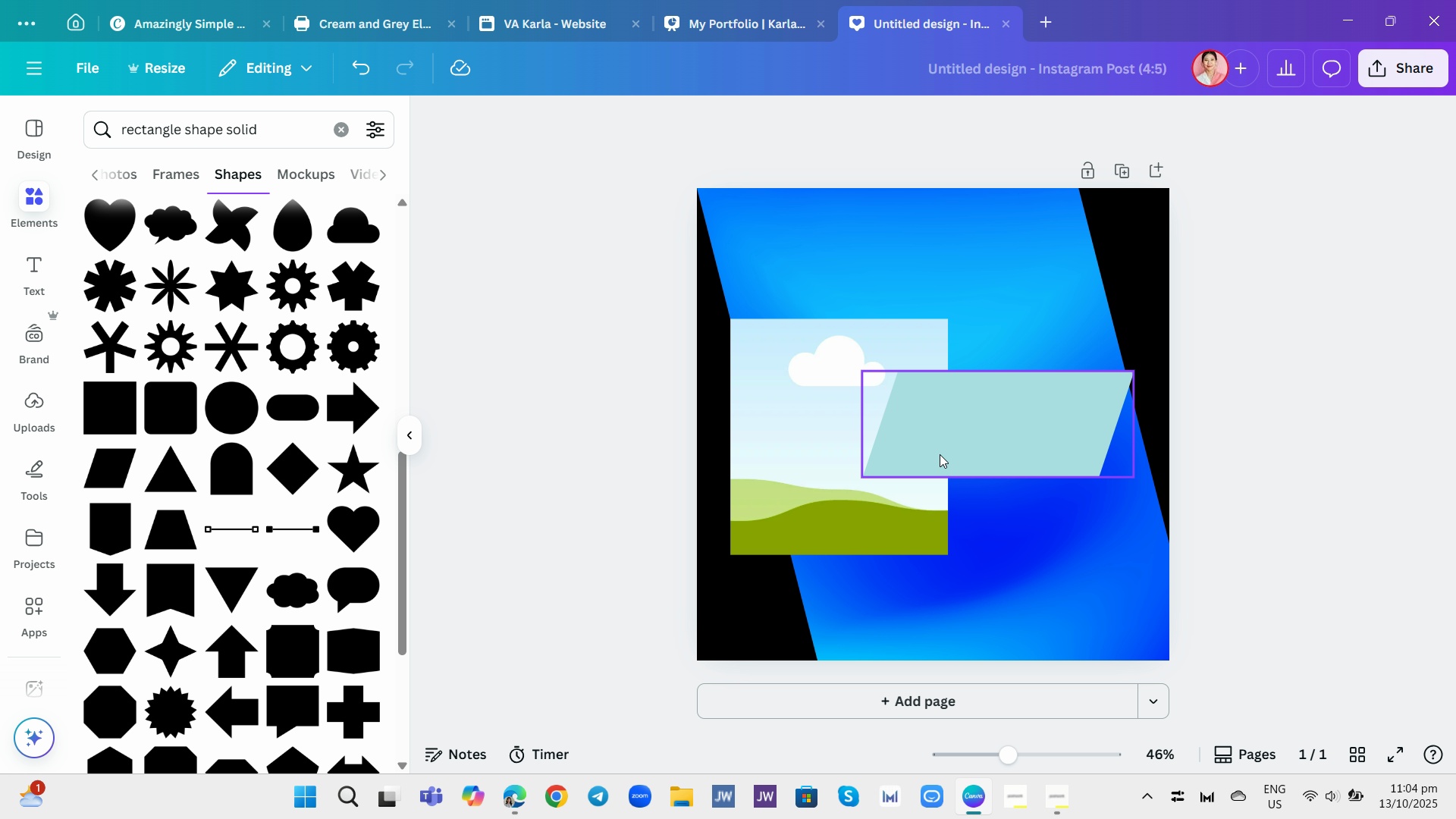 
left_click_drag(start_coordinate=[941, 450], to_coordinate=[997, 423])
 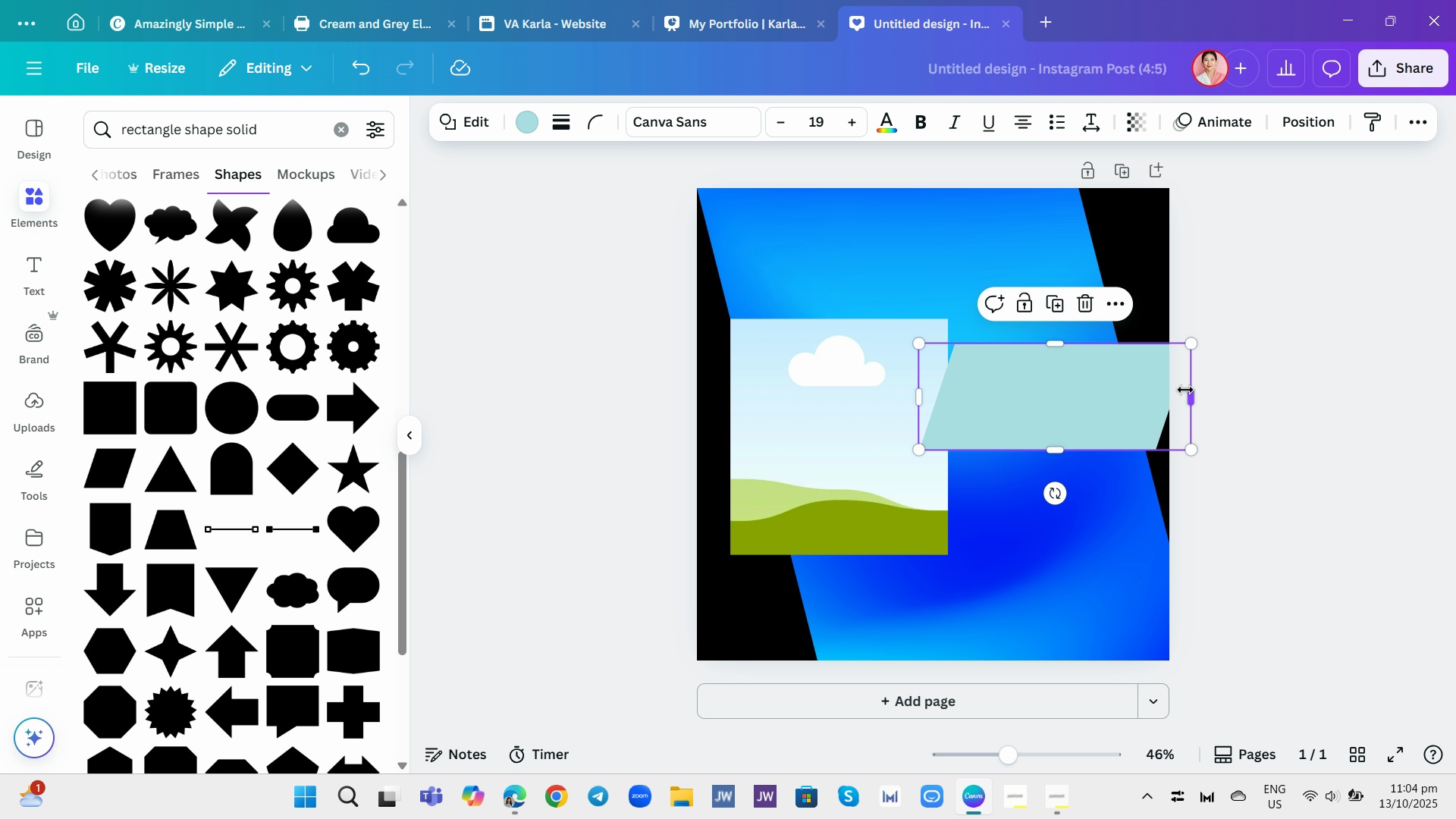 
left_click_drag(start_coordinate=[1194, 395], to_coordinate=[1167, 394])
 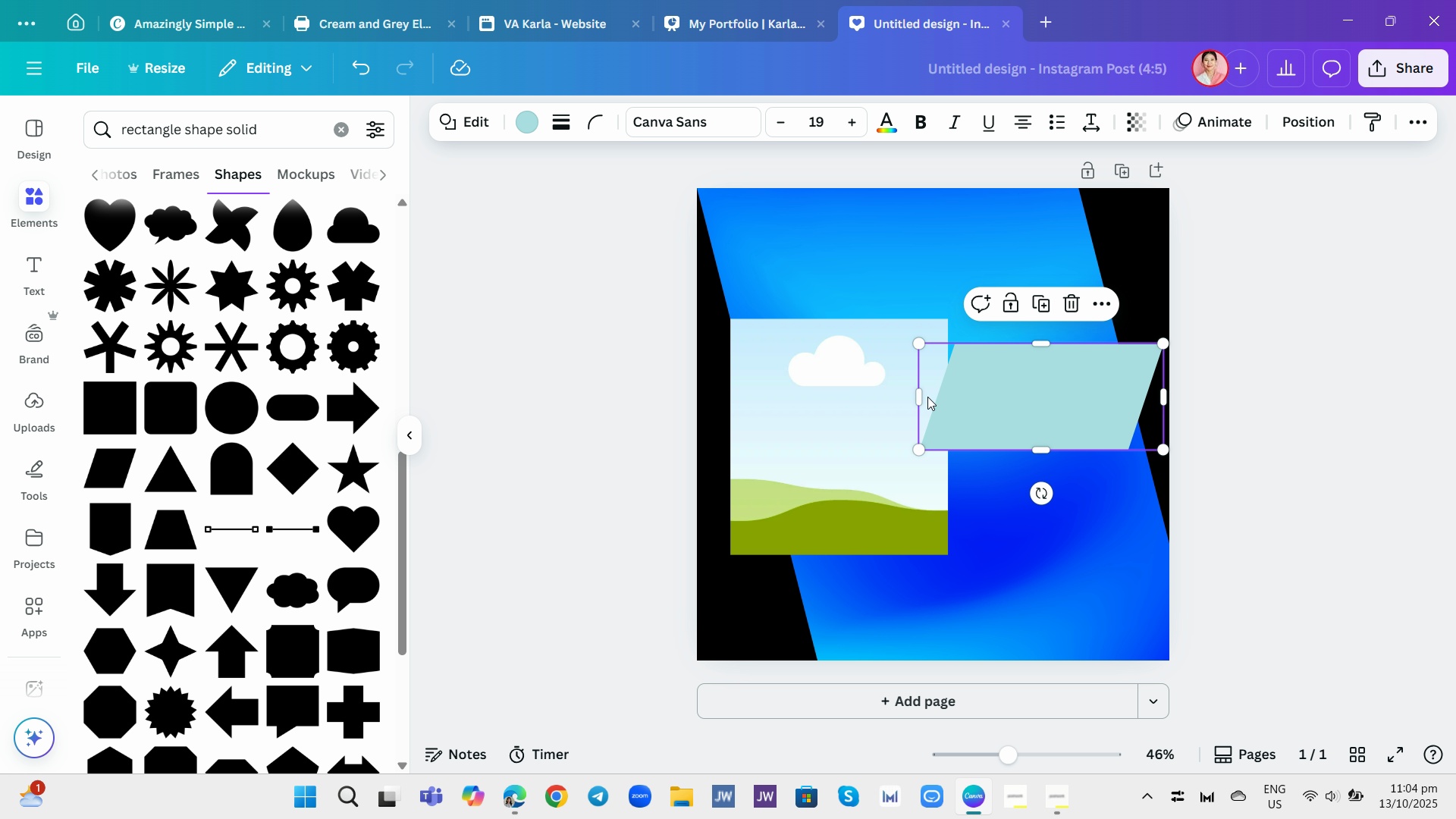 
left_click_drag(start_coordinate=[924, 397], to_coordinate=[943, 401])
 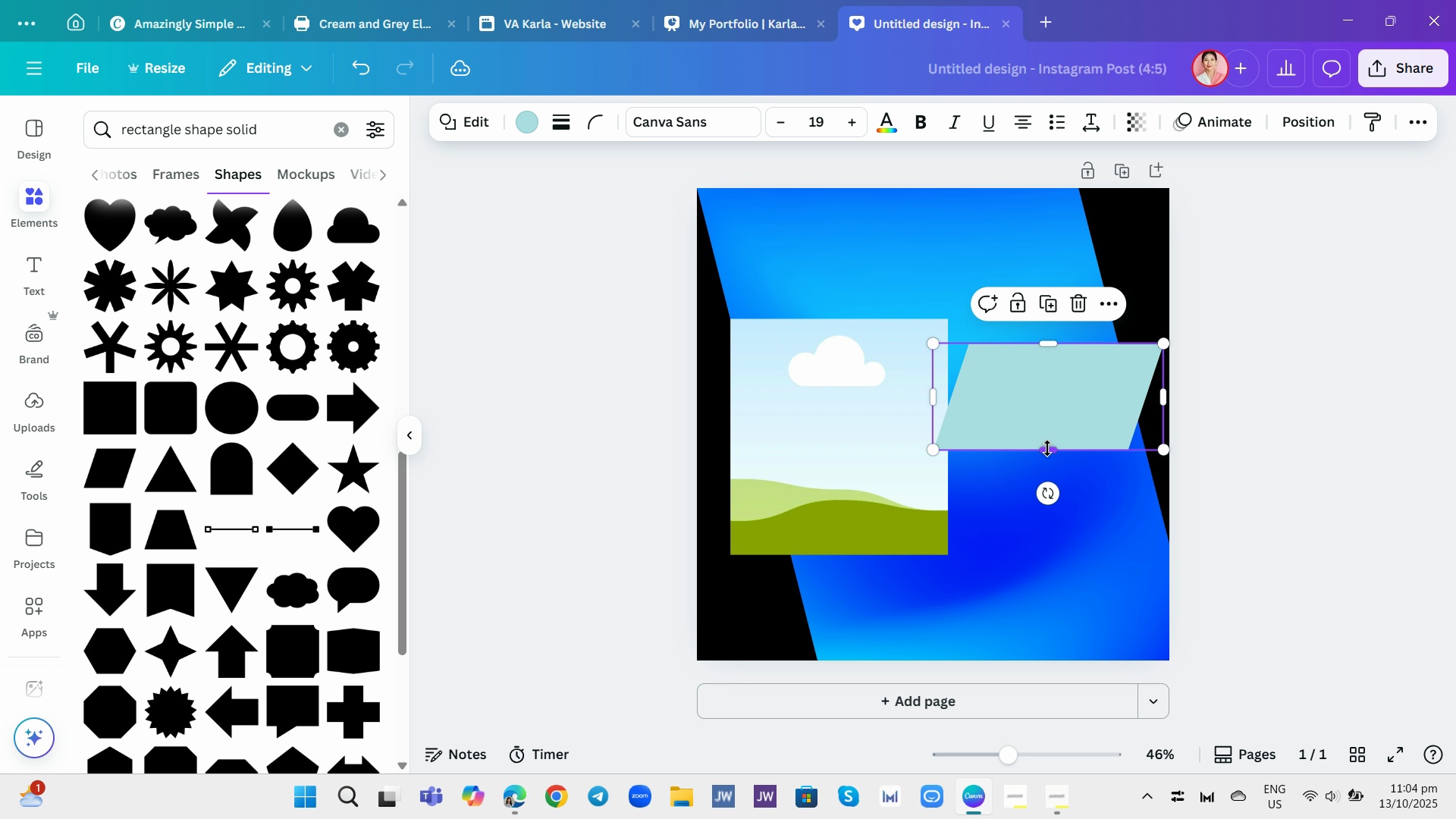 
left_click_drag(start_coordinate=[1047, 448], to_coordinate=[1041, 417])
 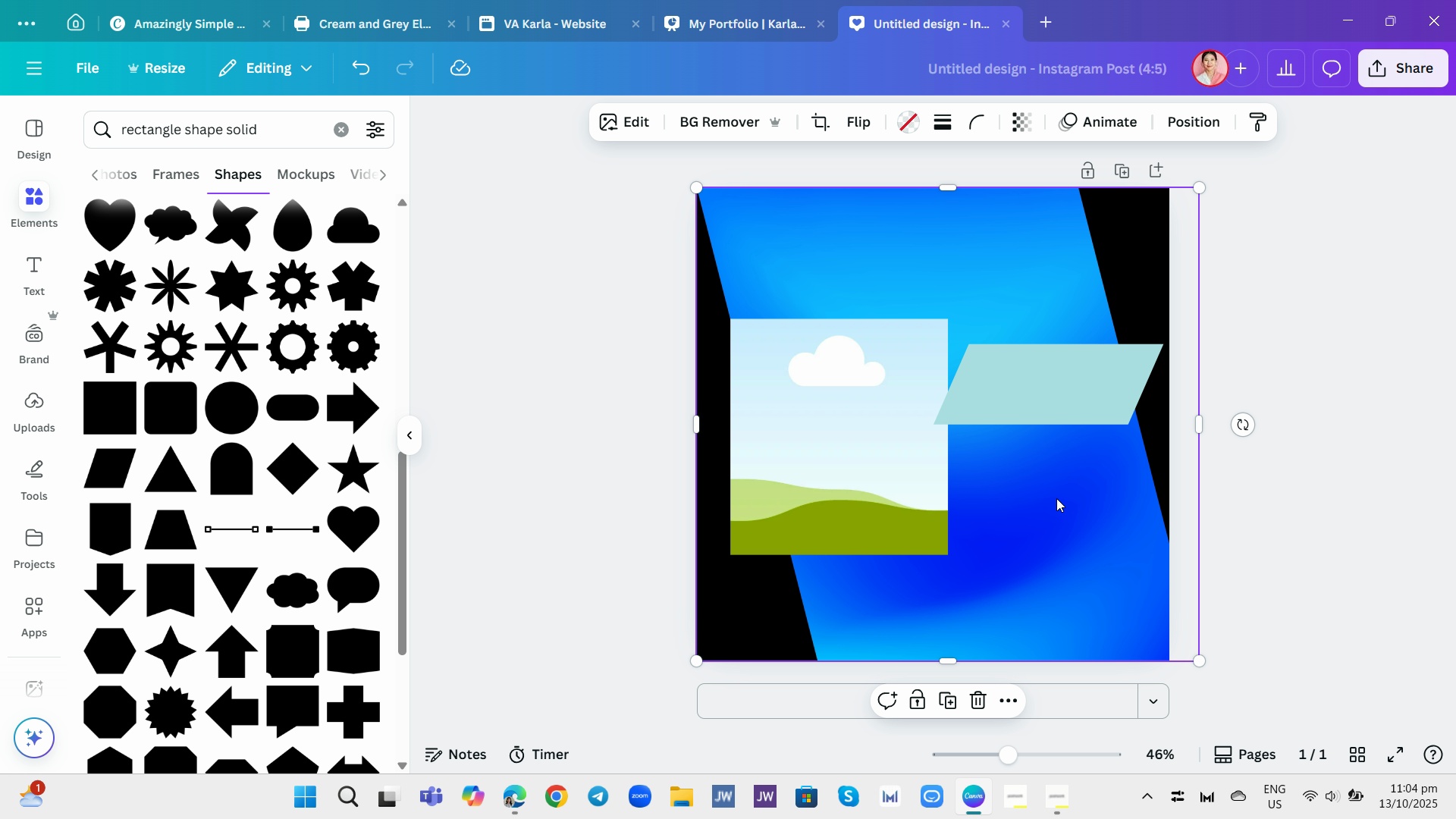 
left_click([1056, 498])
 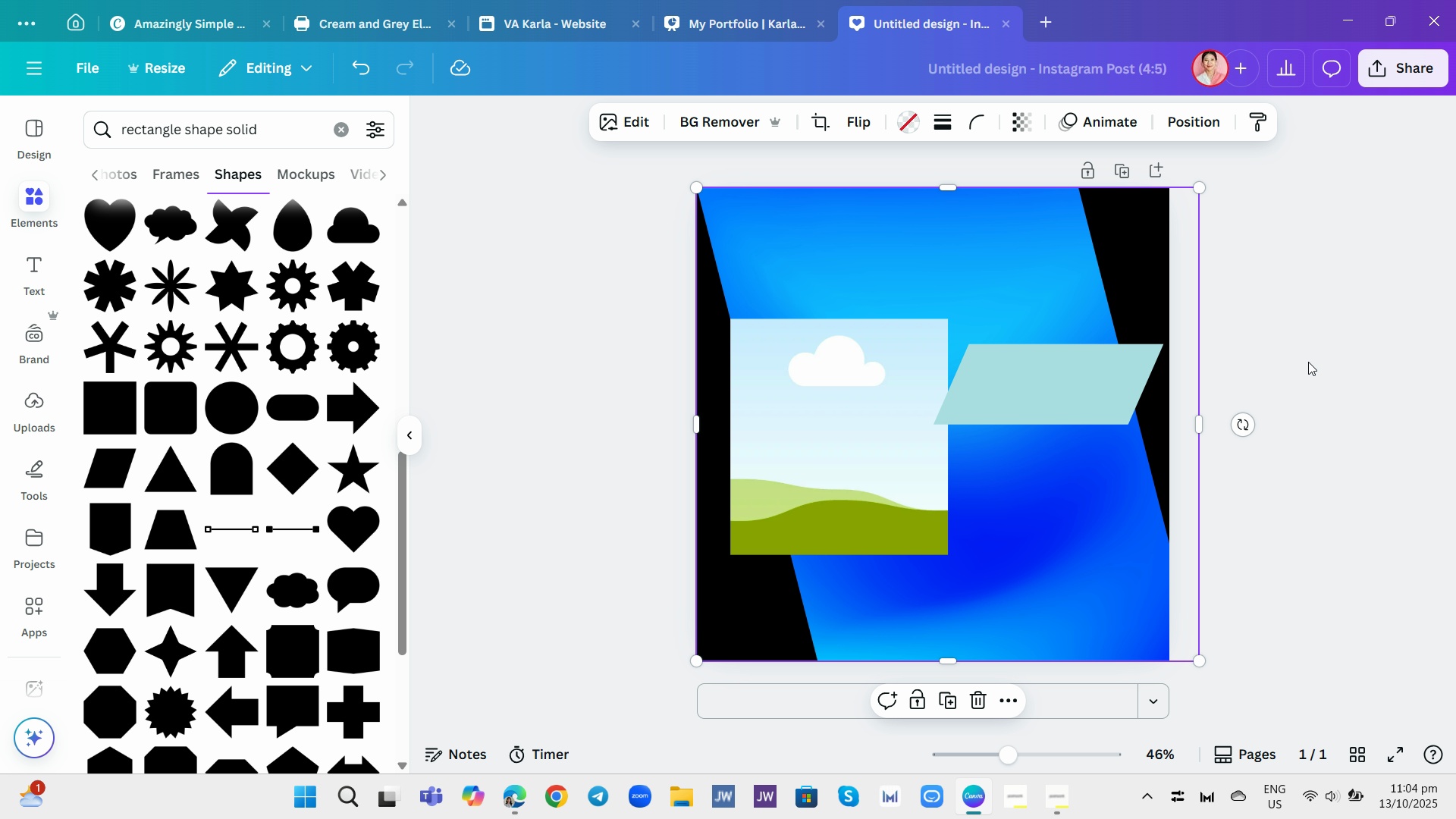 
left_click([1308, 362])
 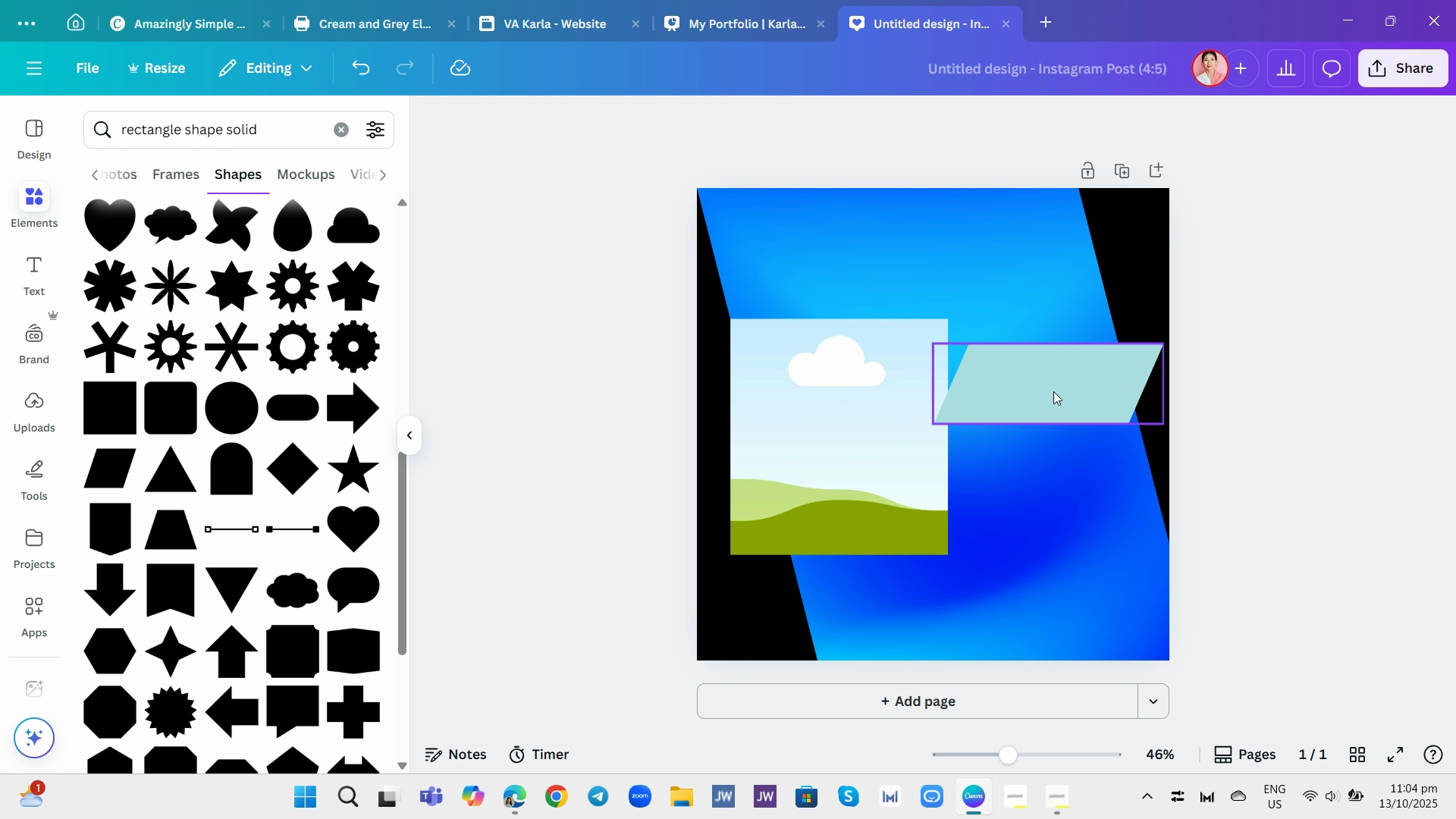 
left_click_drag(start_coordinate=[1053, 391], to_coordinate=[1050, 363])
 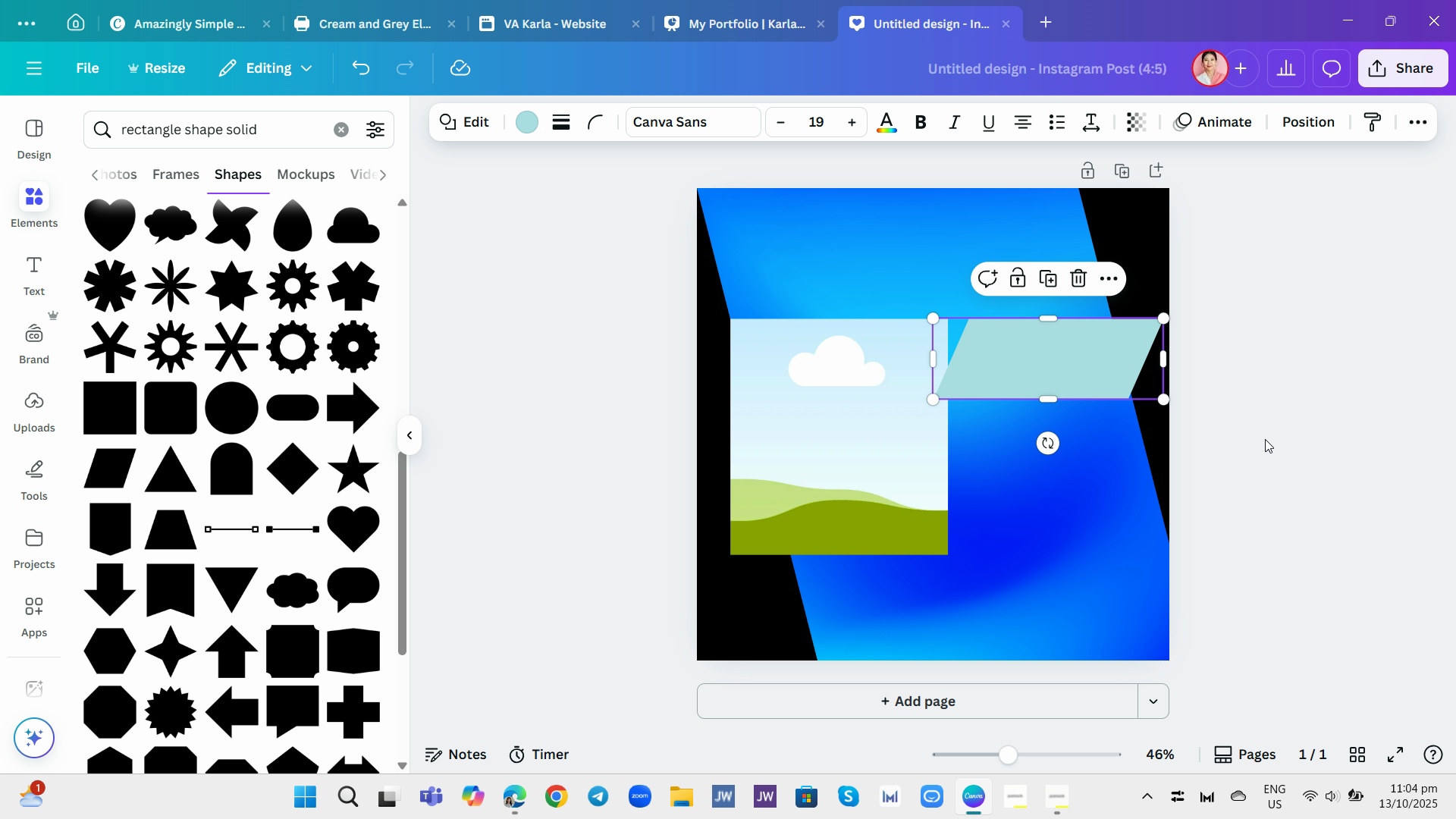 
left_click([1265, 439])
 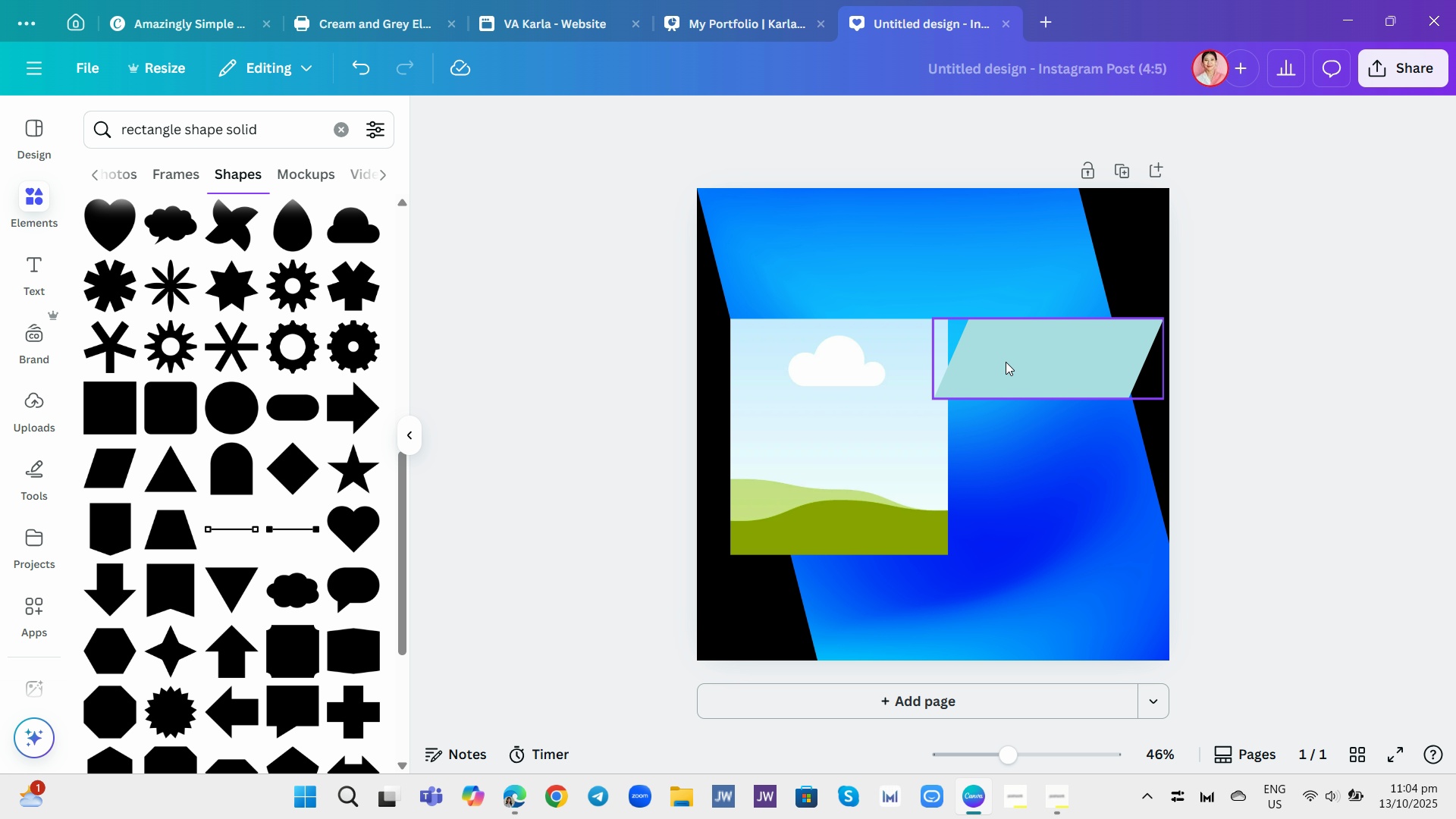 
left_click([1006, 362])
 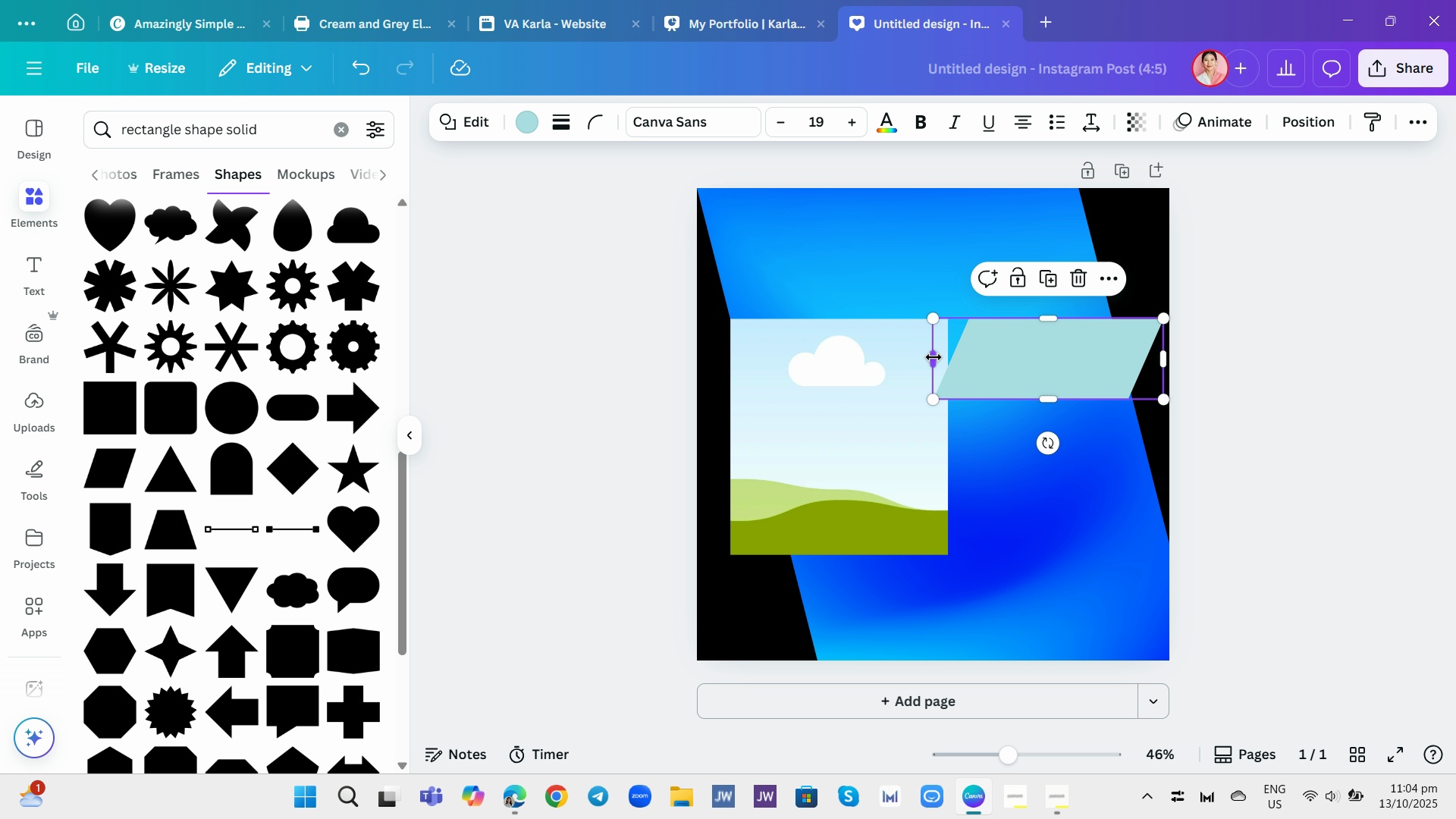 
left_click_drag(start_coordinate=[939, 359], to_coordinate=[910, 383])
 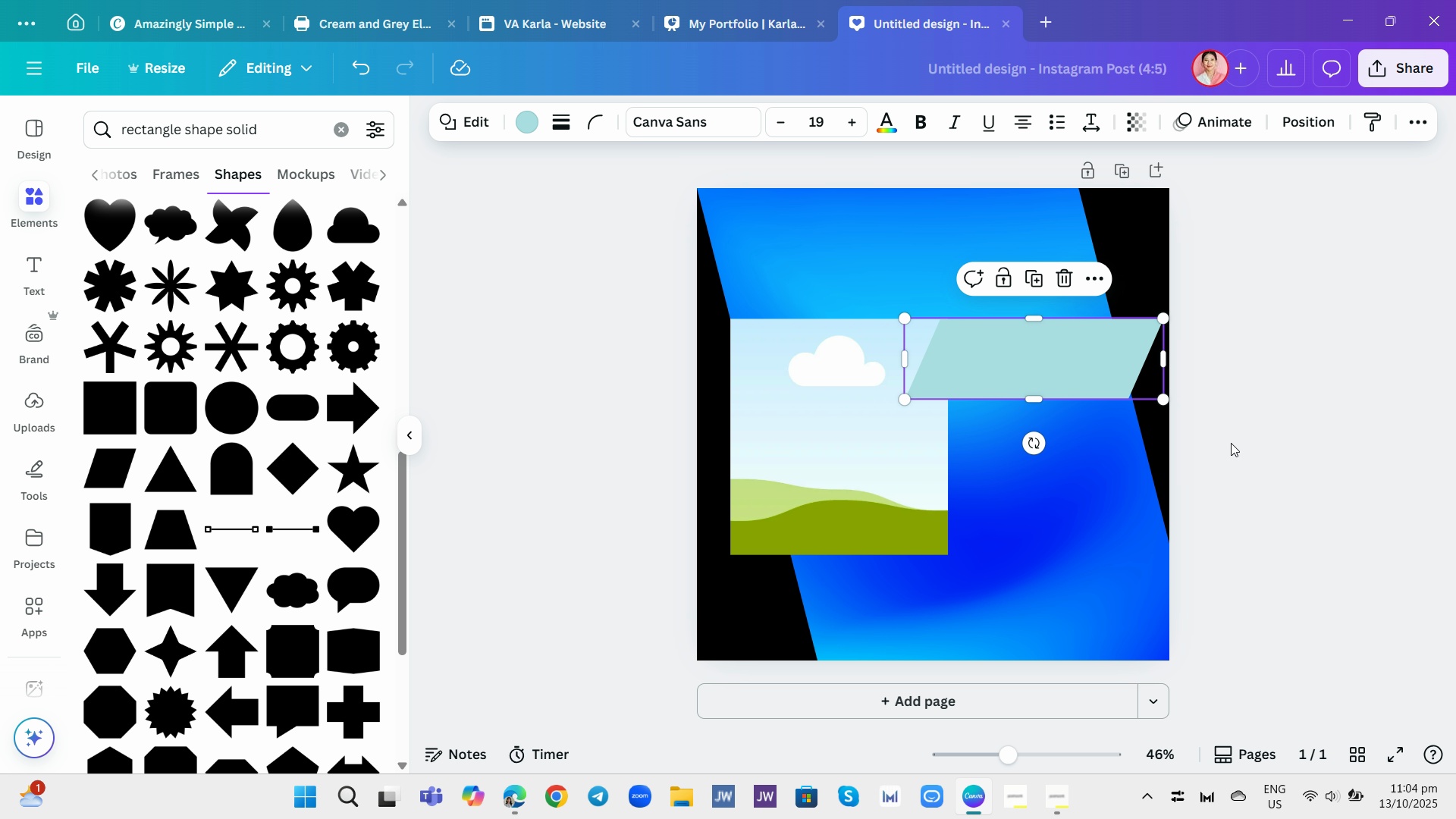 
left_click([1231, 443])
 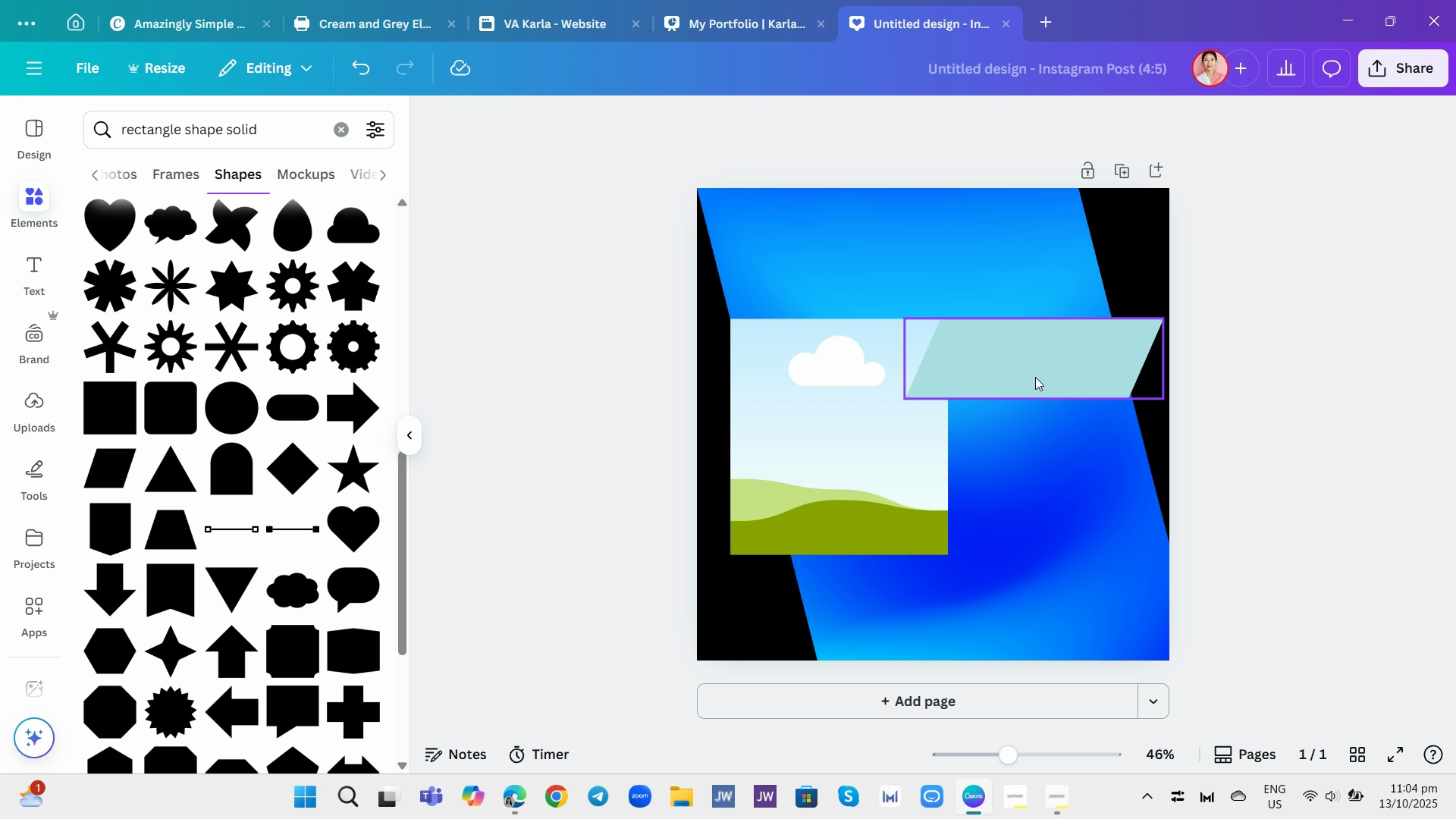 
left_click([1033, 375])
 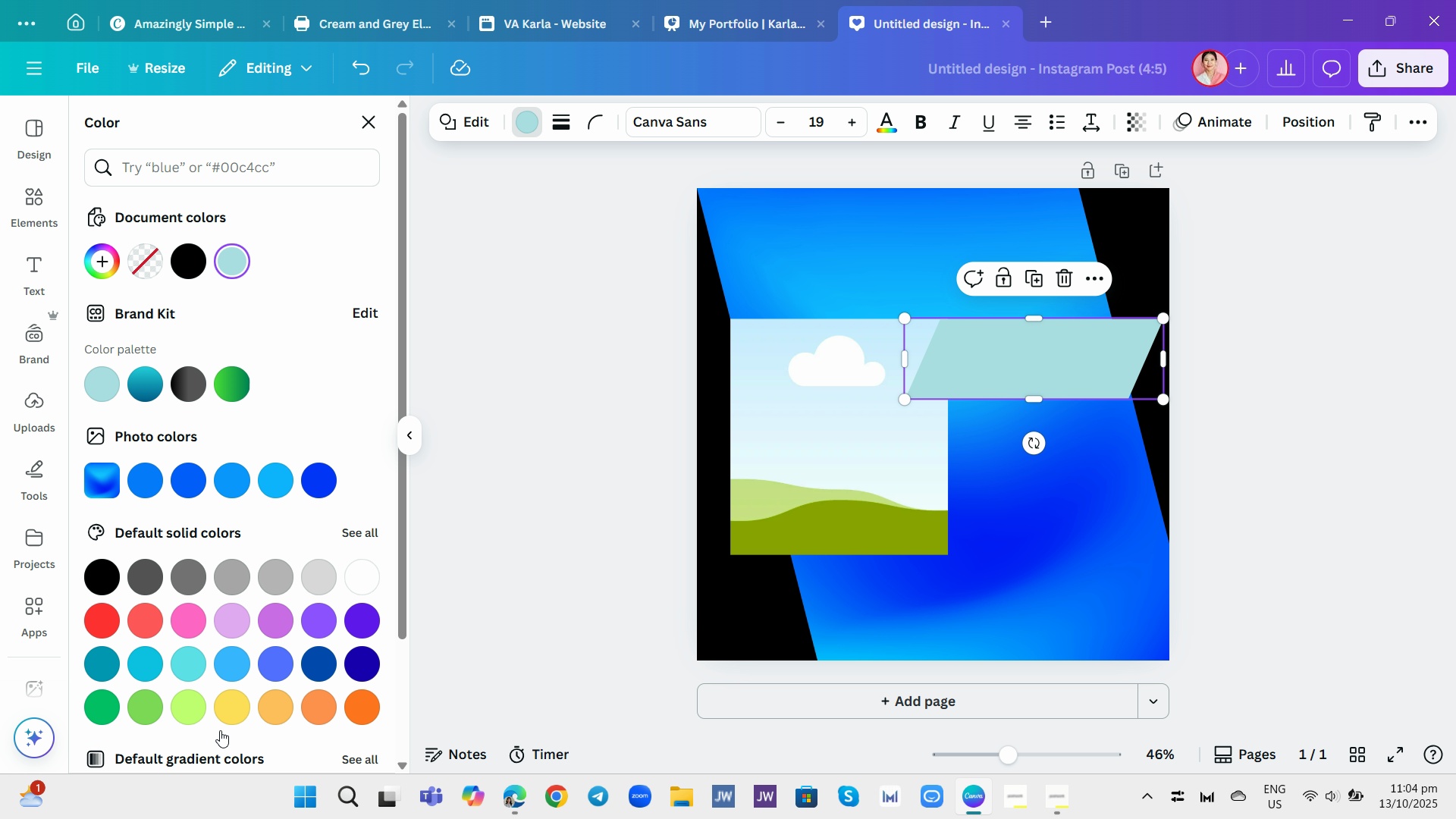 
left_click([314, 713])
 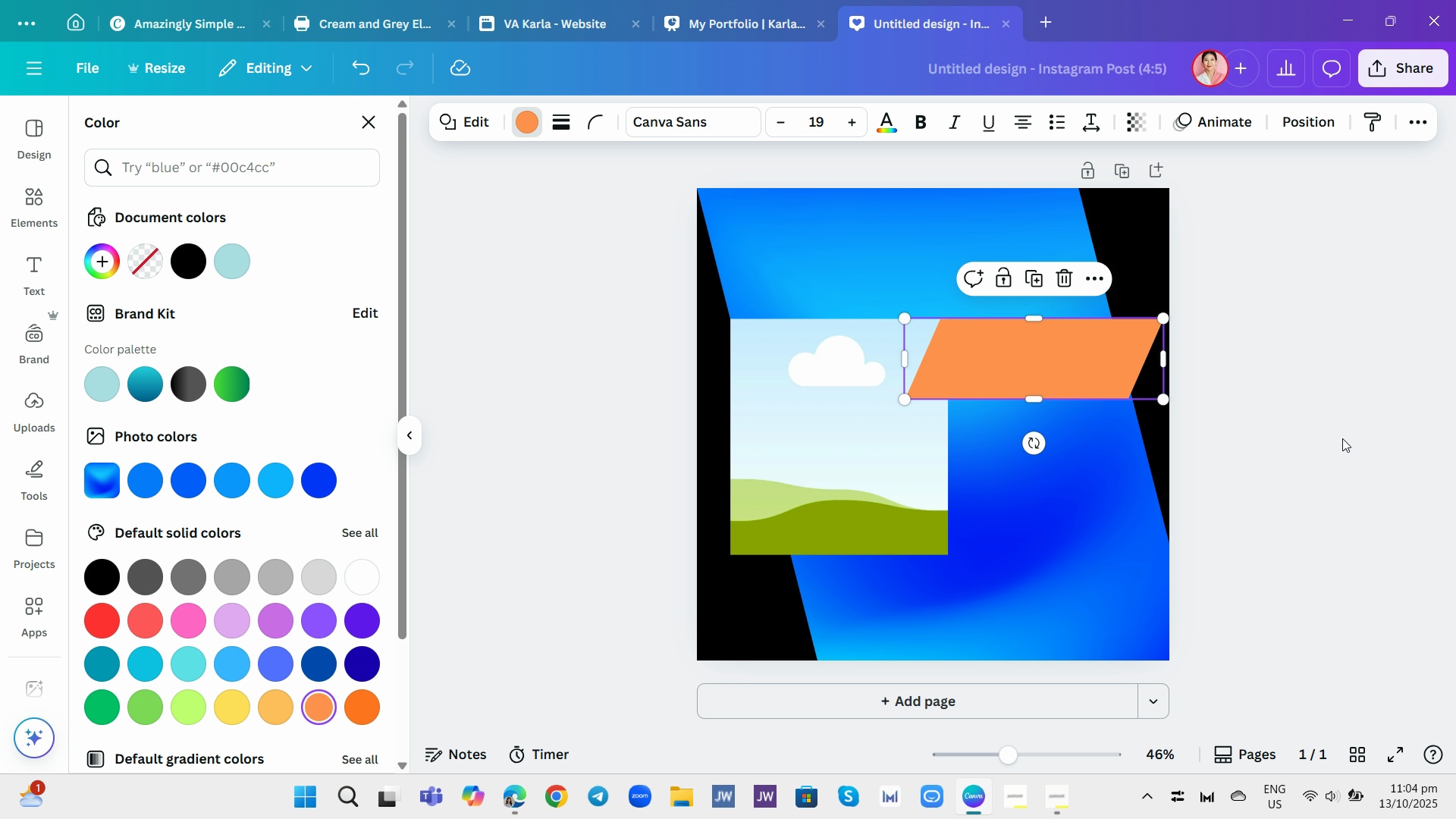 
left_click([1333, 437])
 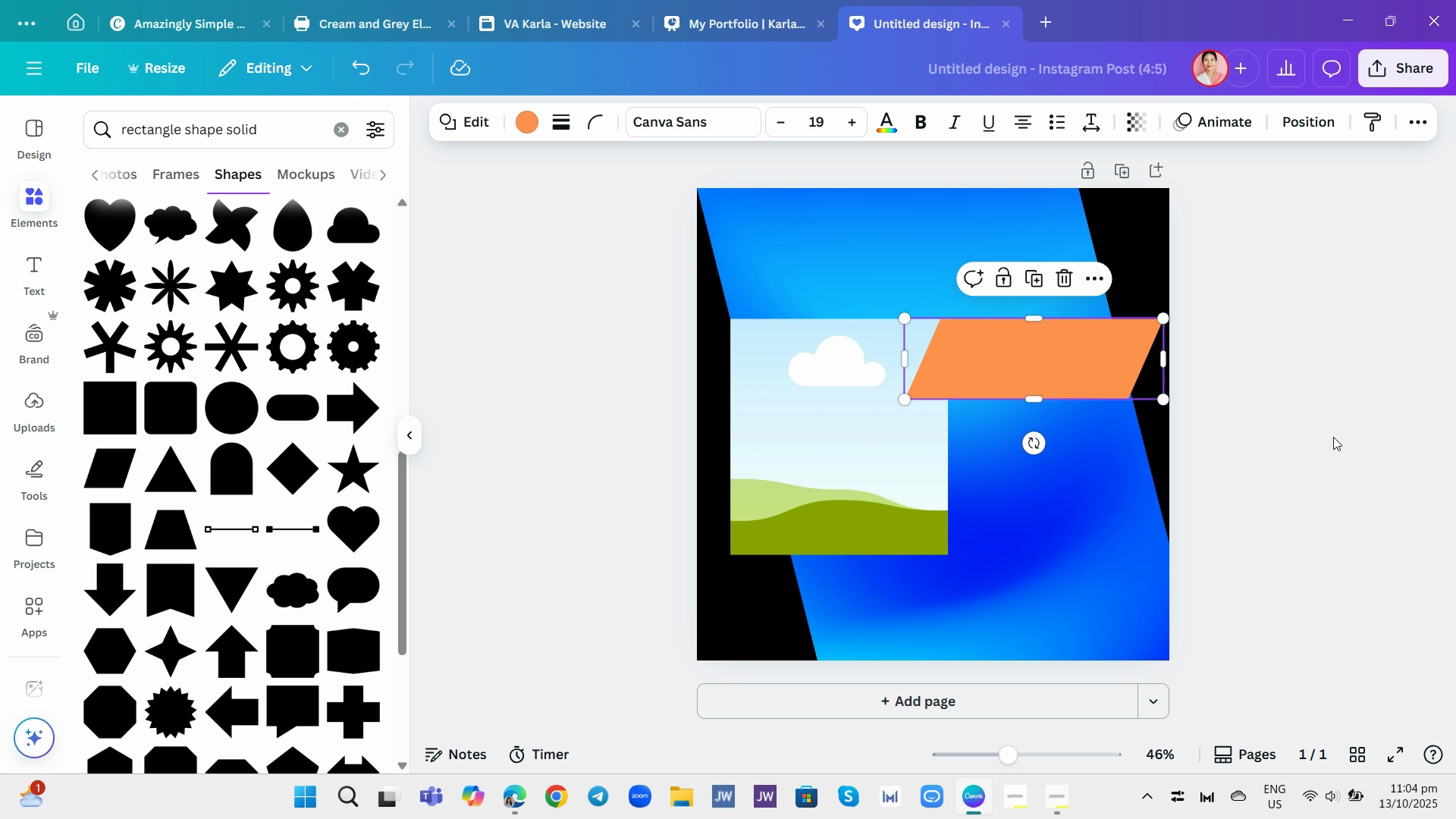 
left_click([1333, 437])
 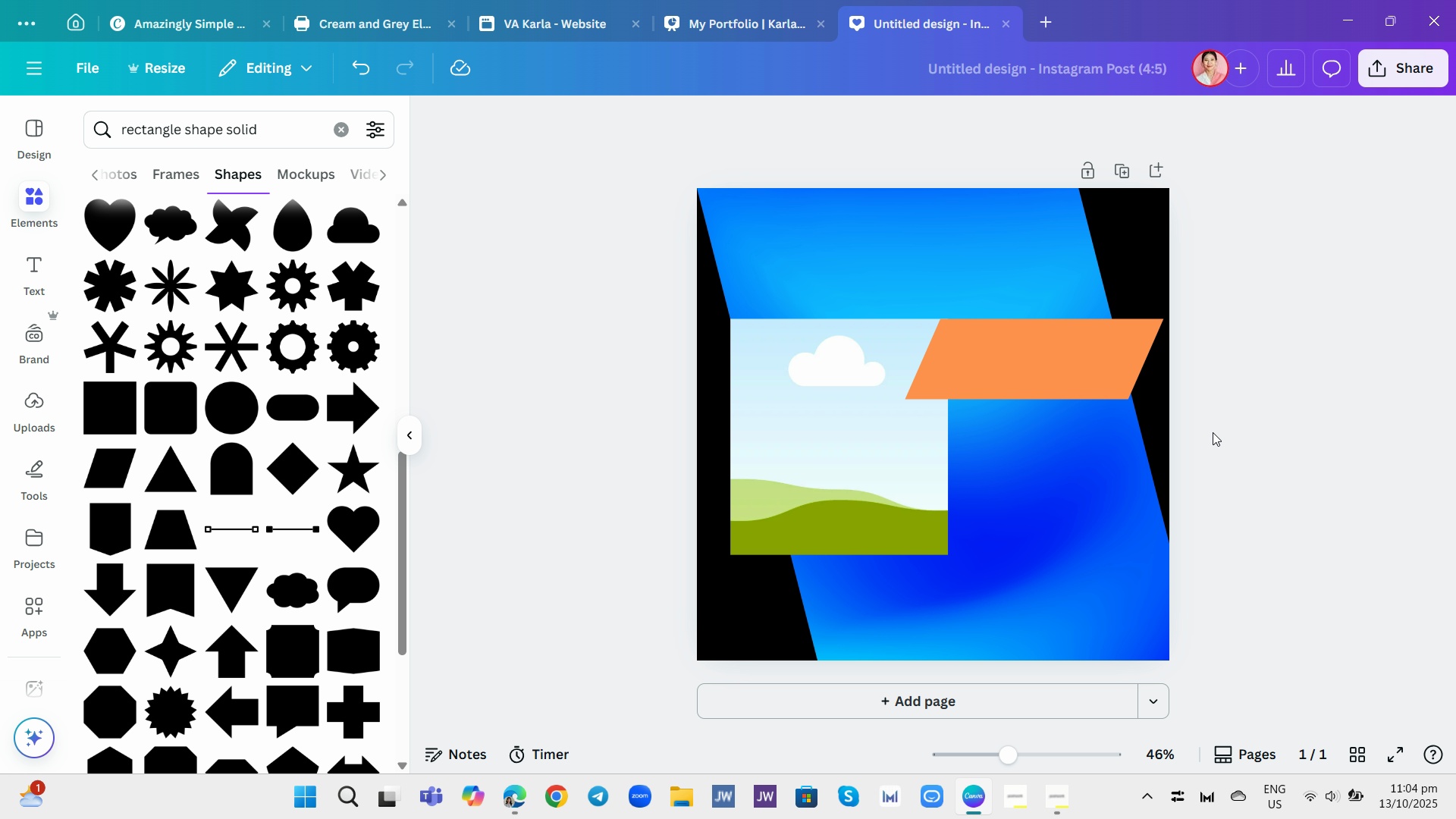 
left_click_drag(start_coordinate=[852, 502], to_coordinate=[836, 482])
 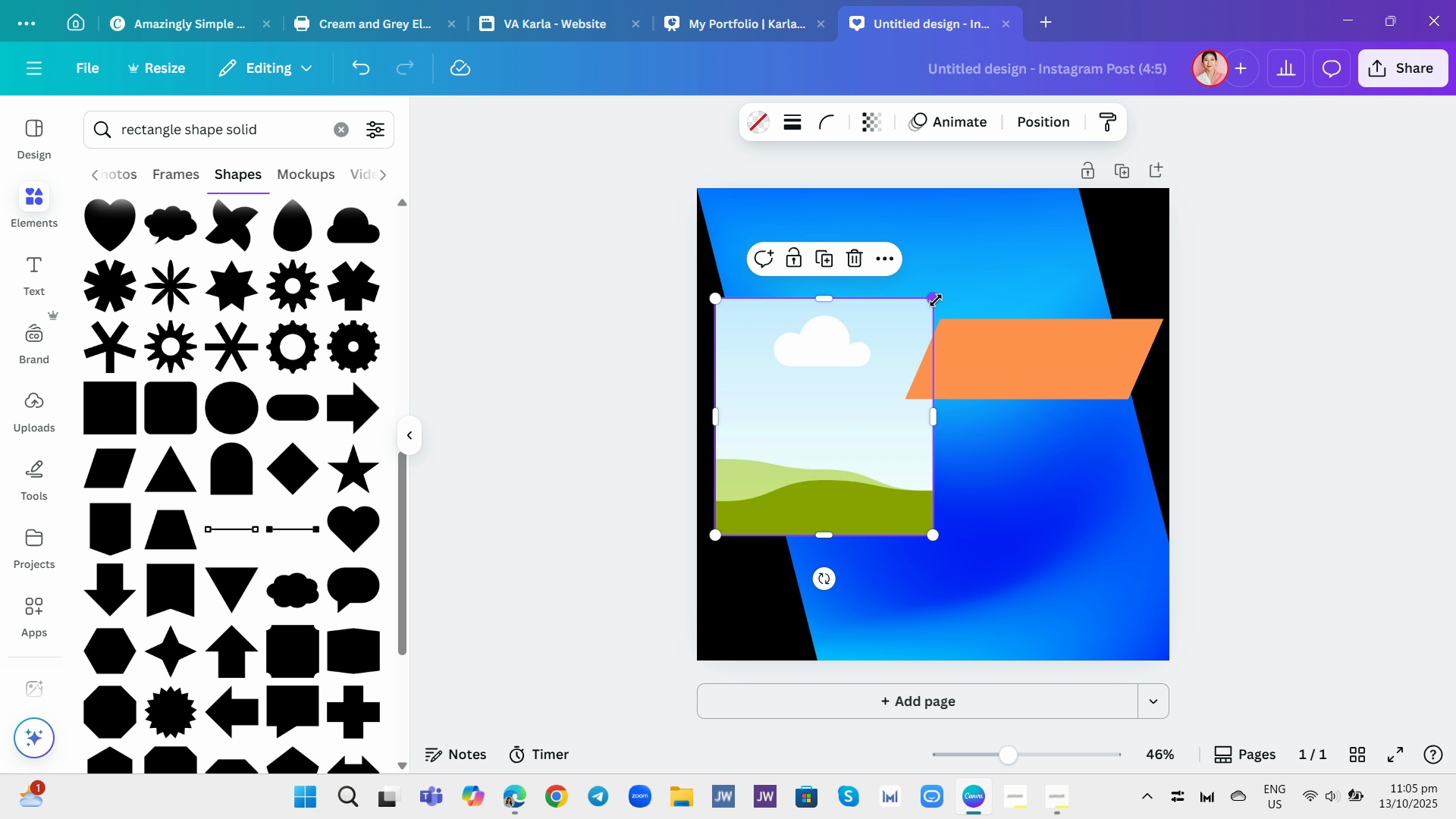 
left_click_drag(start_coordinate=[937, 300], to_coordinate=[949, 297])
 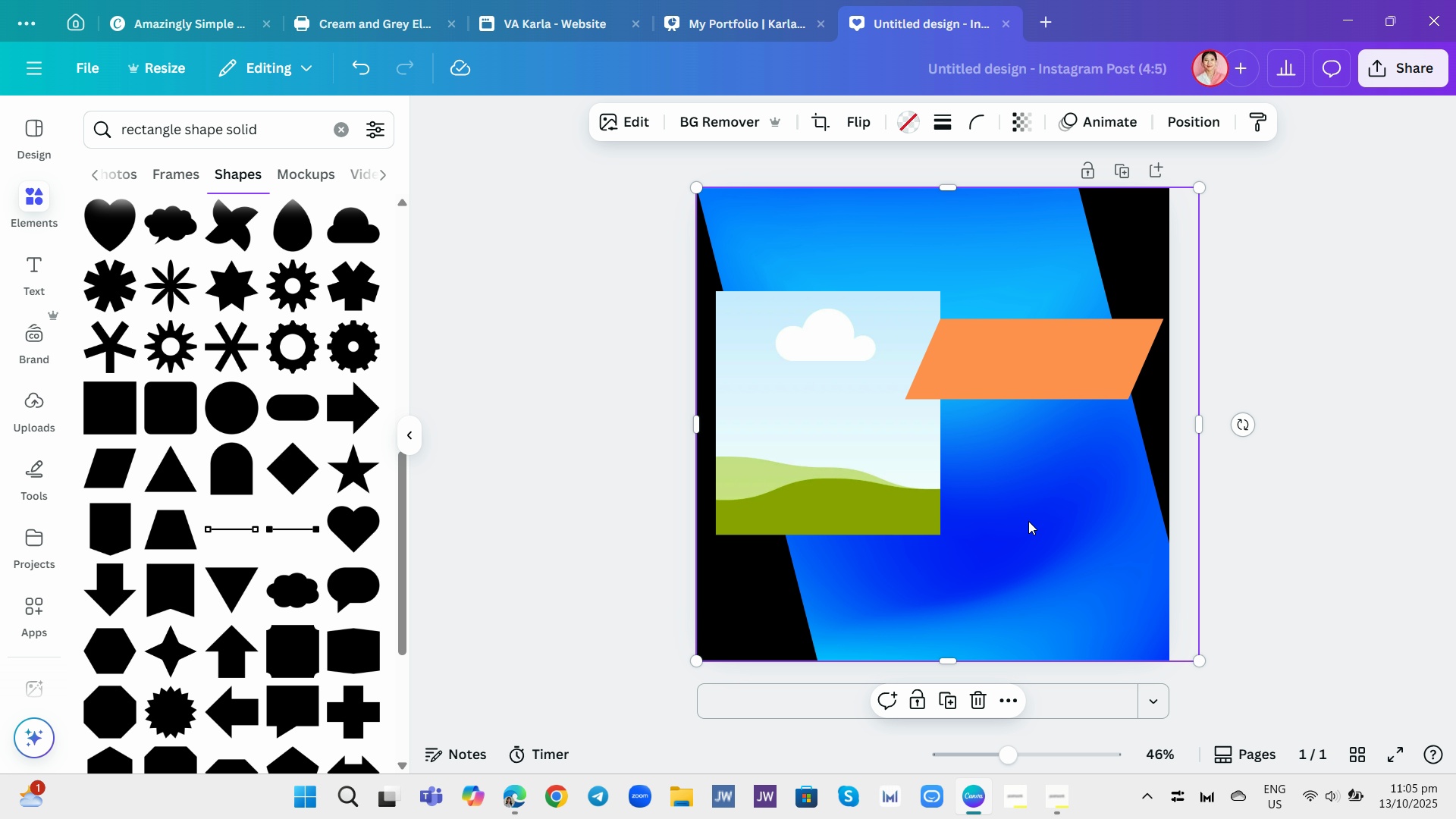 
left_click([1028, 521])
 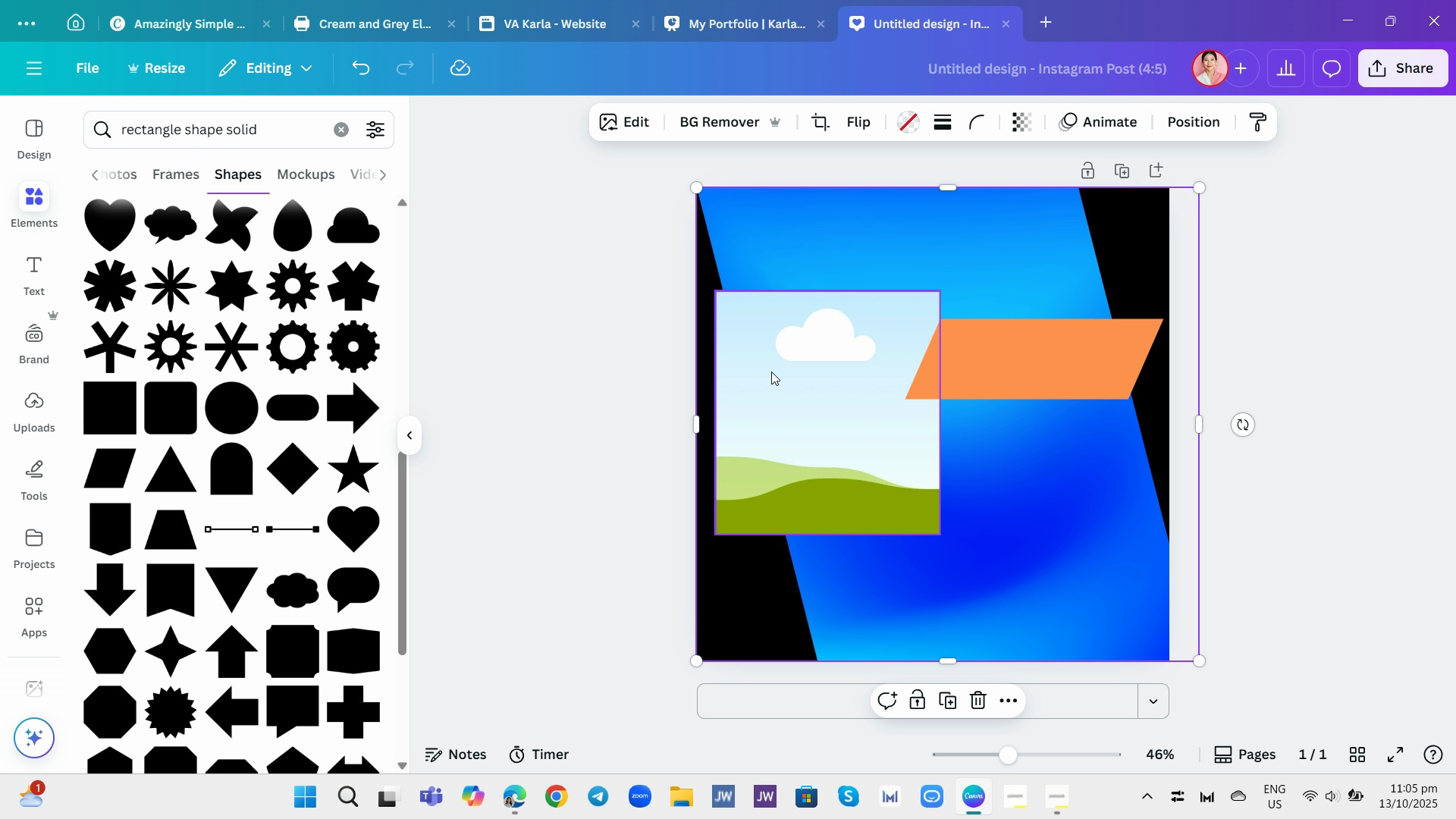 
wait(5.67)
 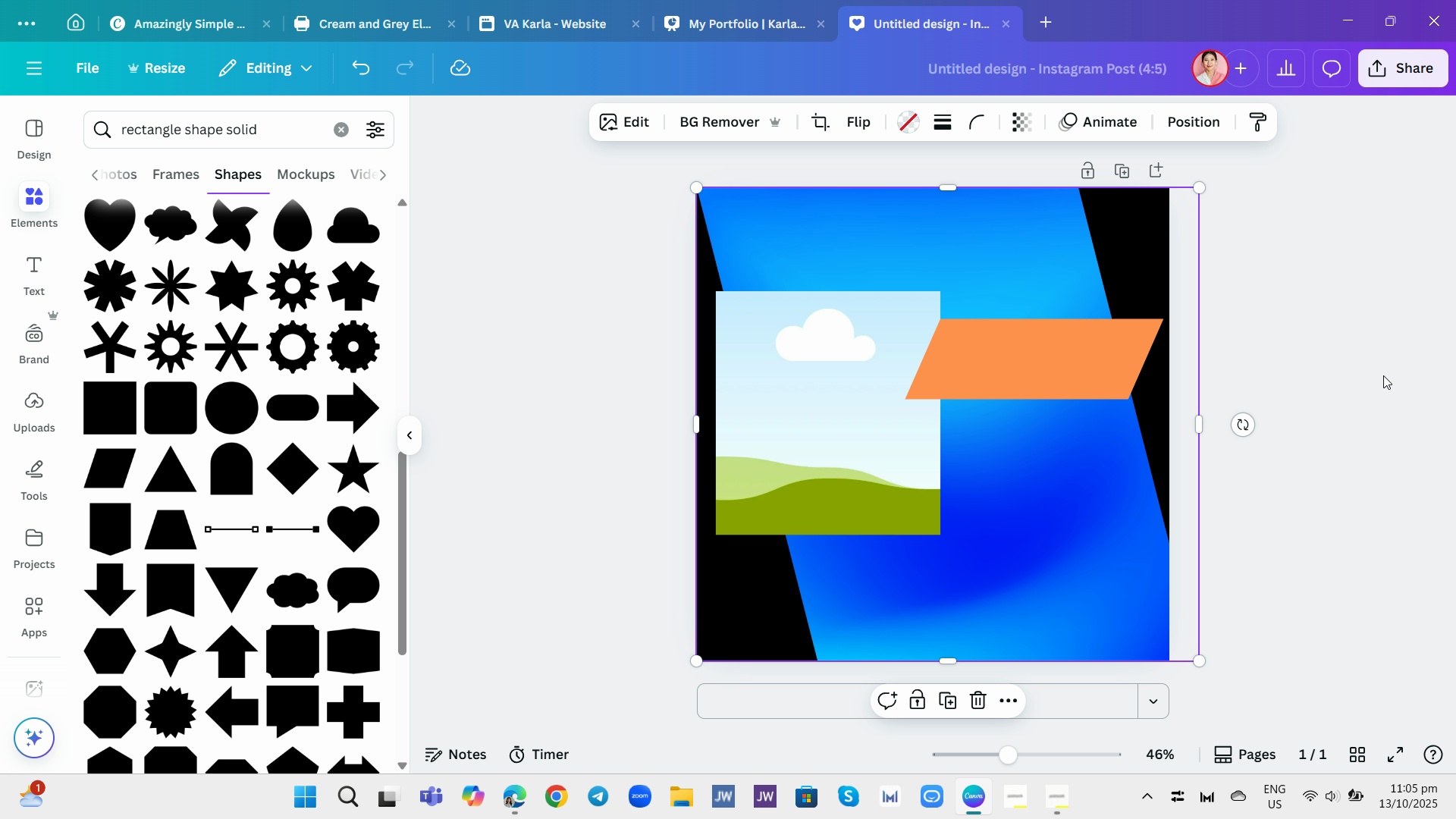 
key(VolumeDown)
 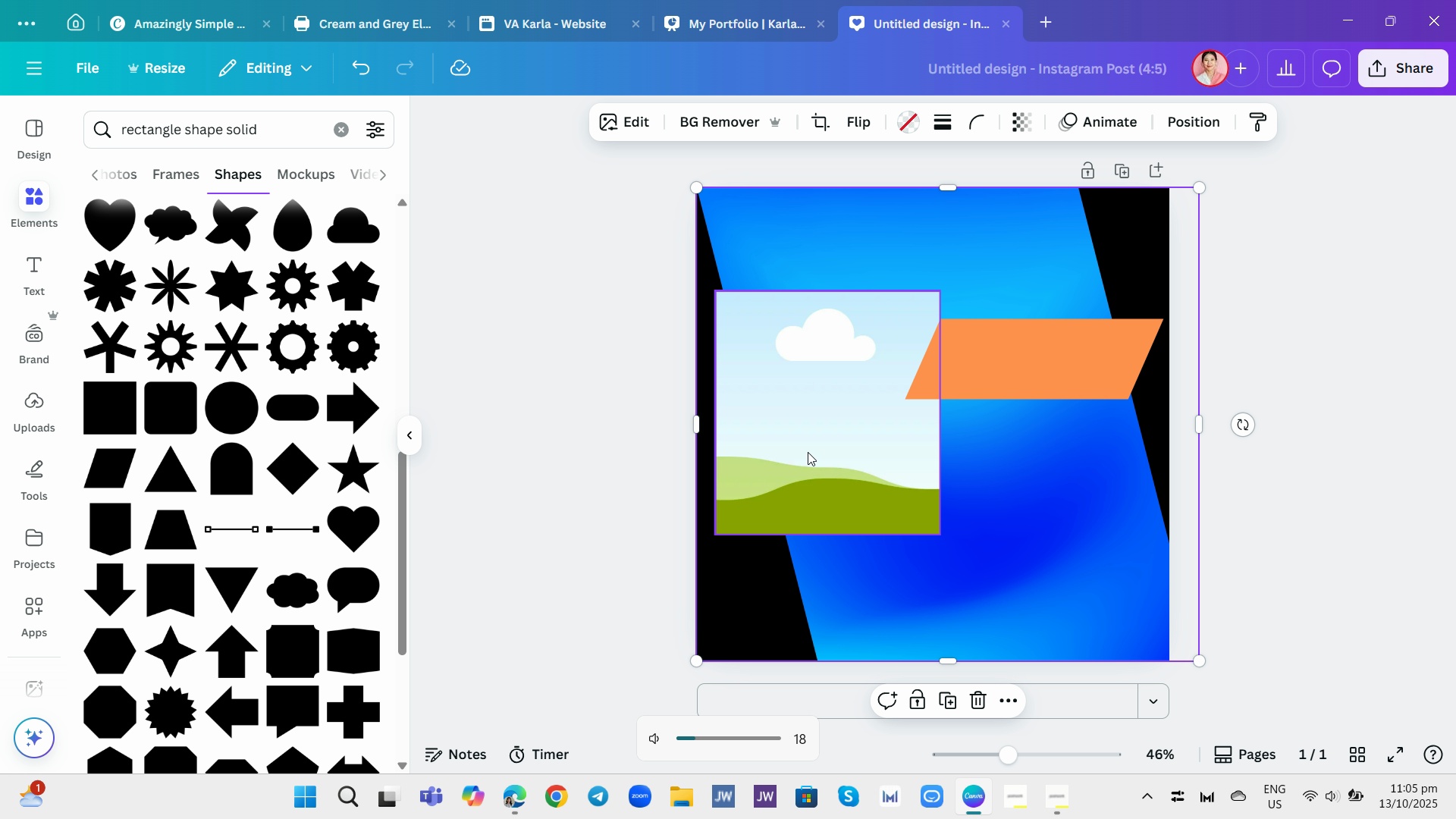 
key(VolumeDown)
 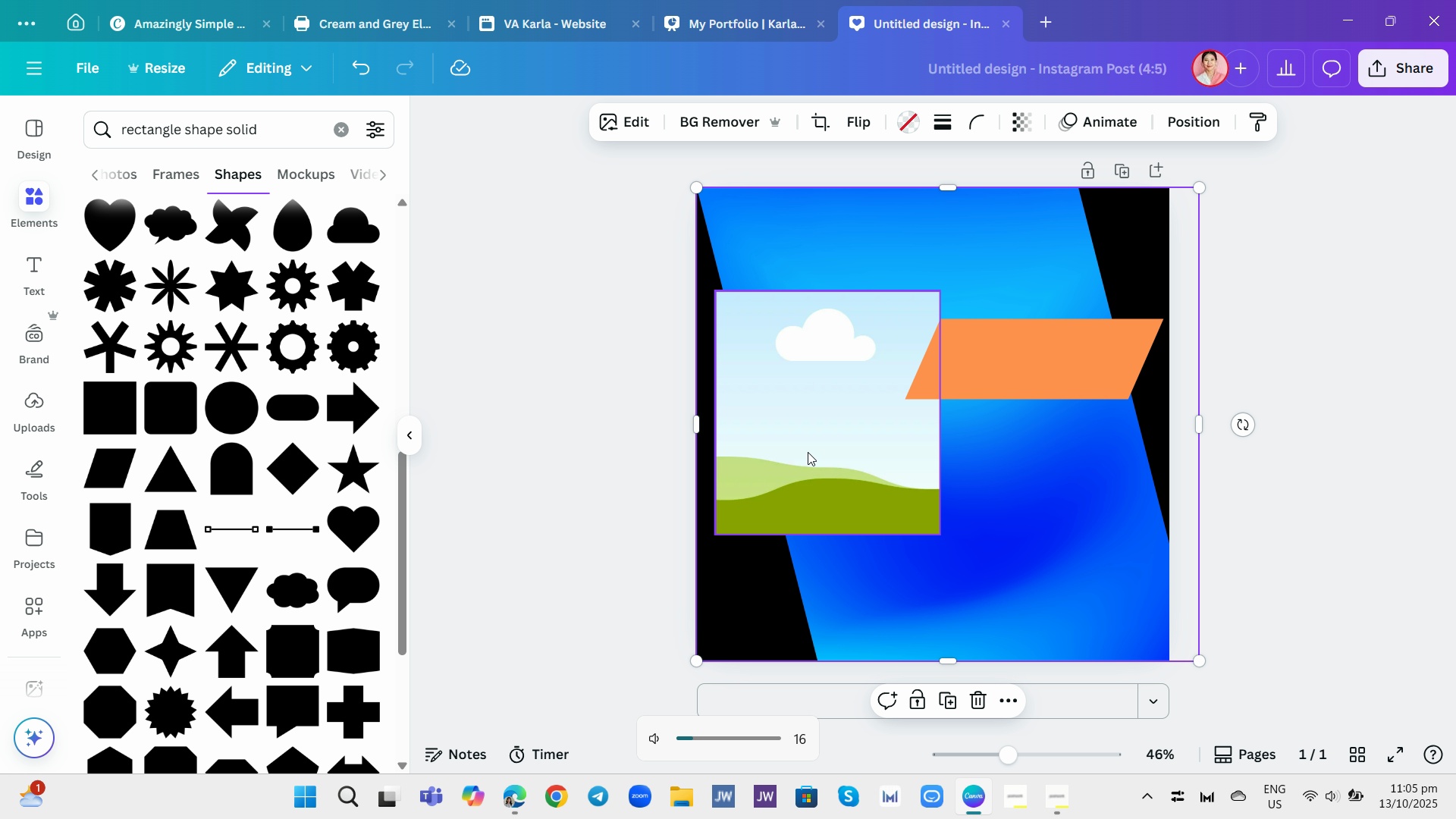 
key(VolumeDown)
 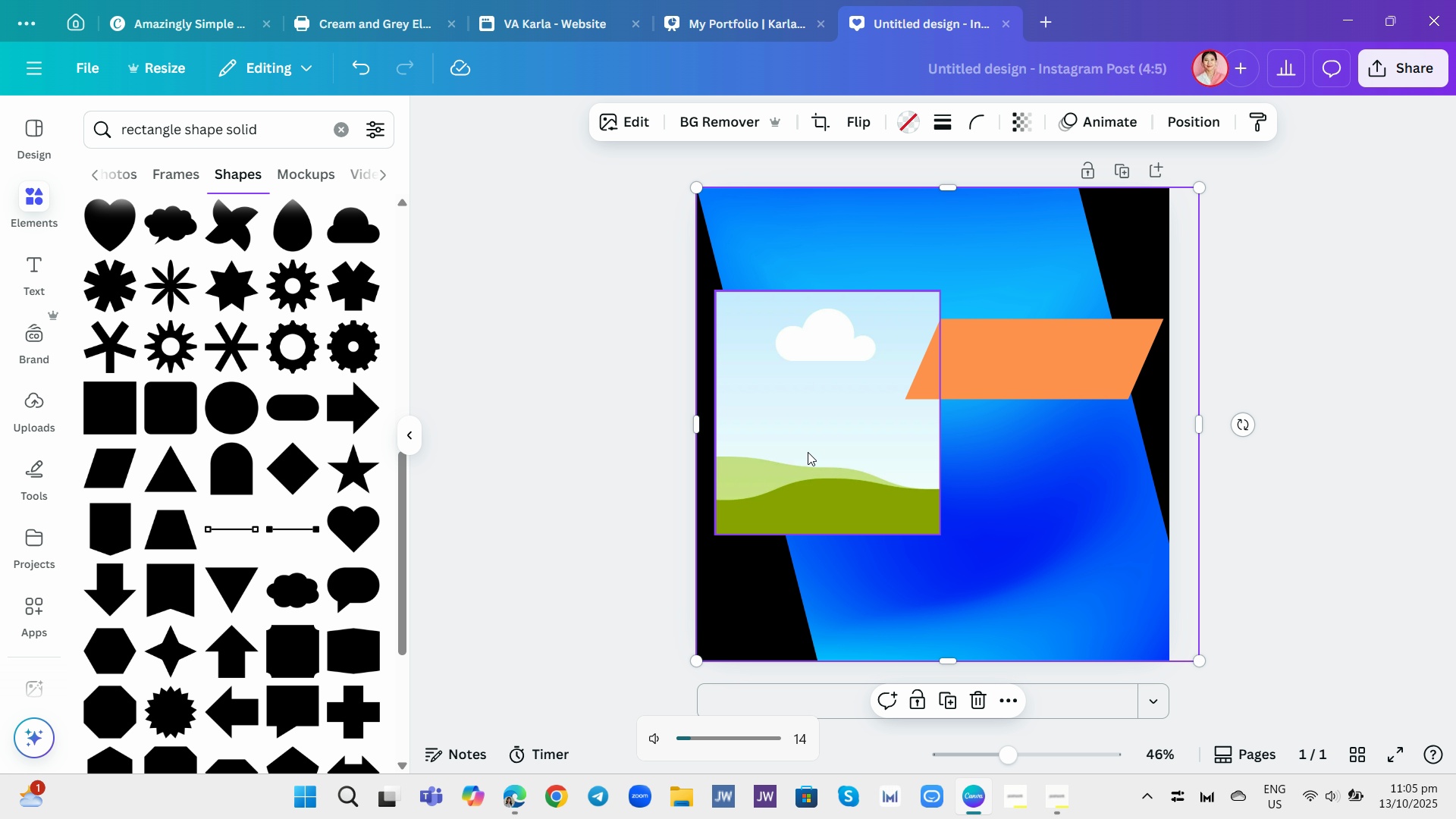 
key(VolumeDown)
 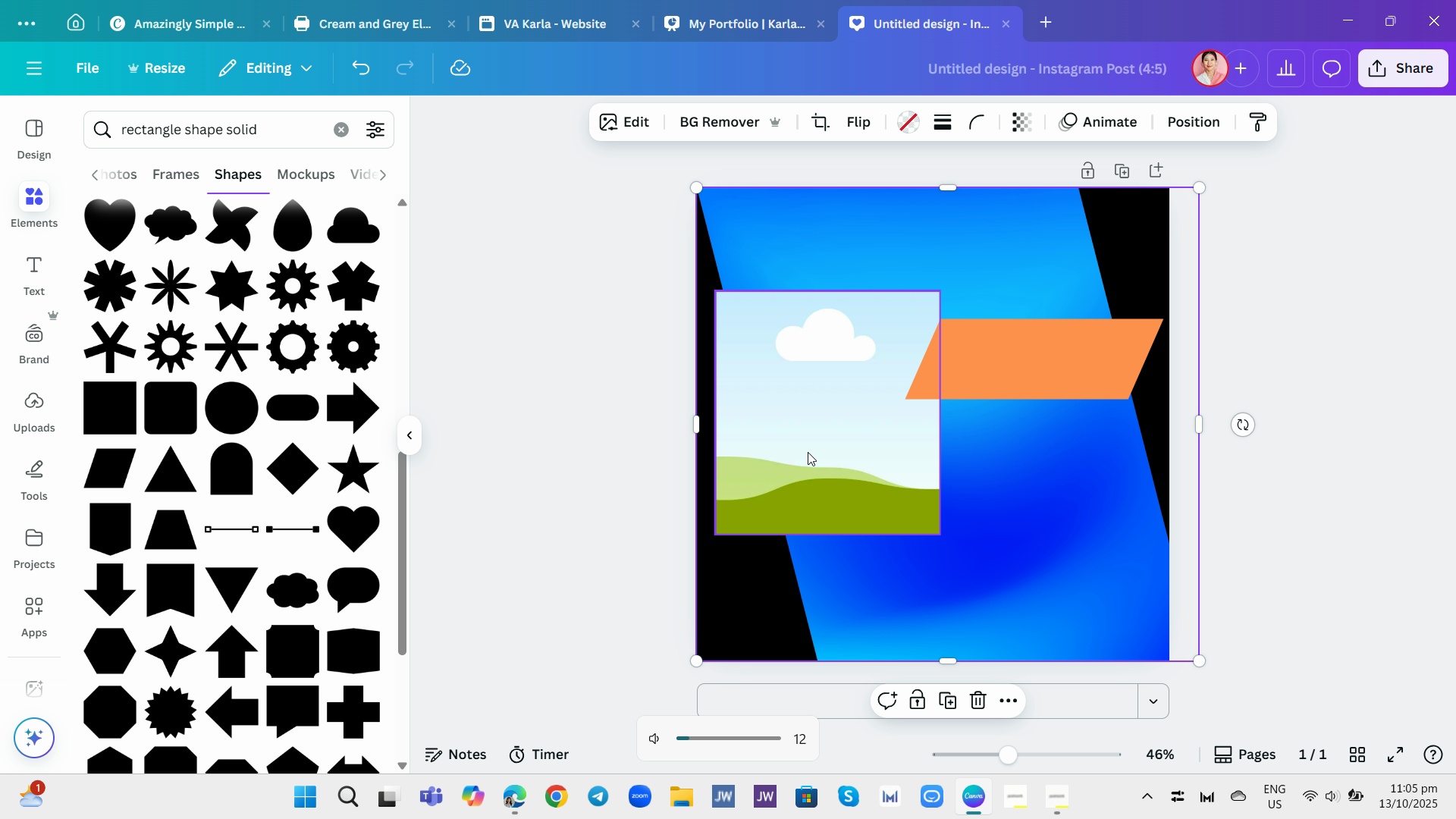 
key(VolumeDown)
 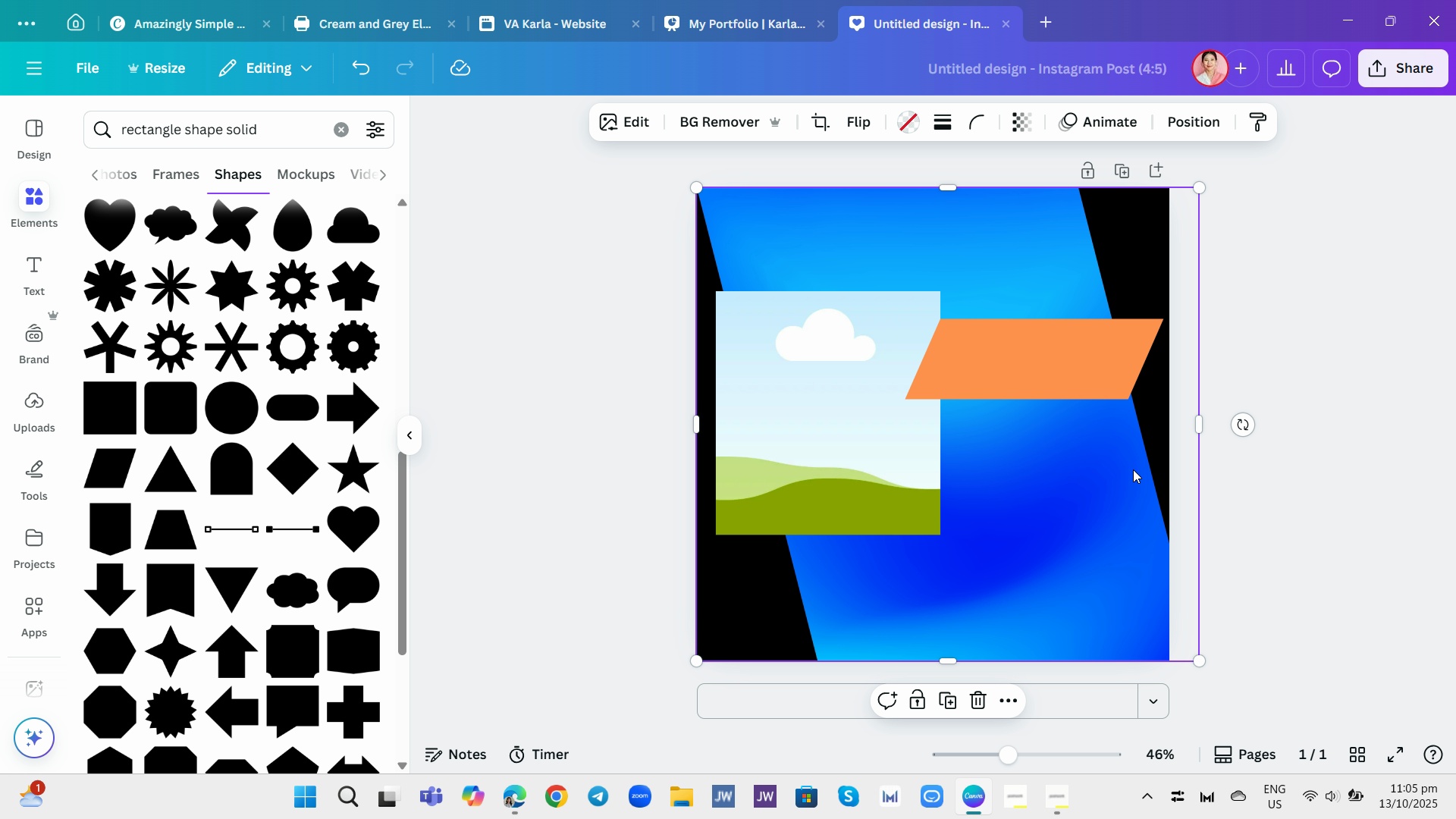 
left_click([1290, 376])
 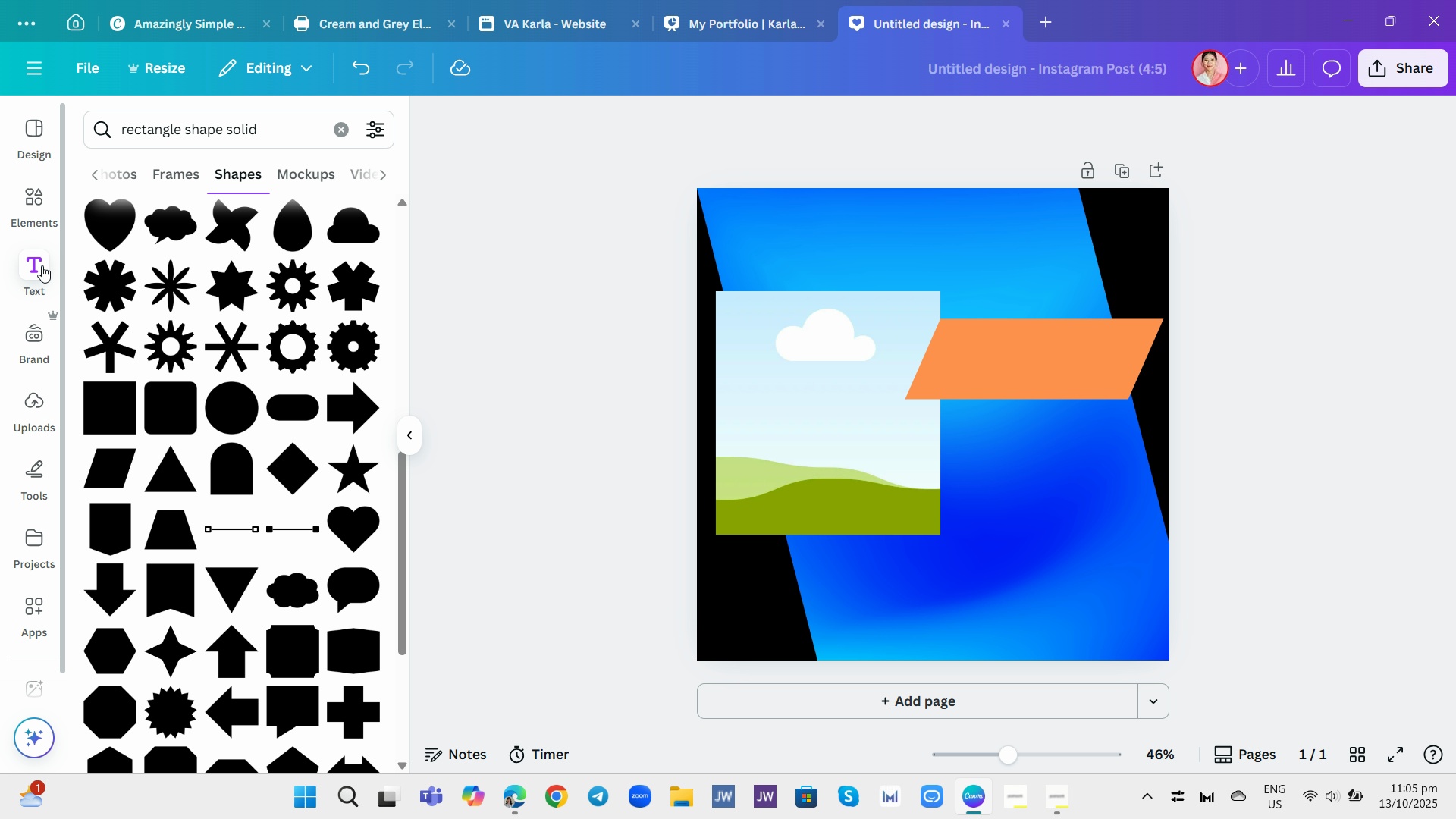 
left_click([42, 265])
 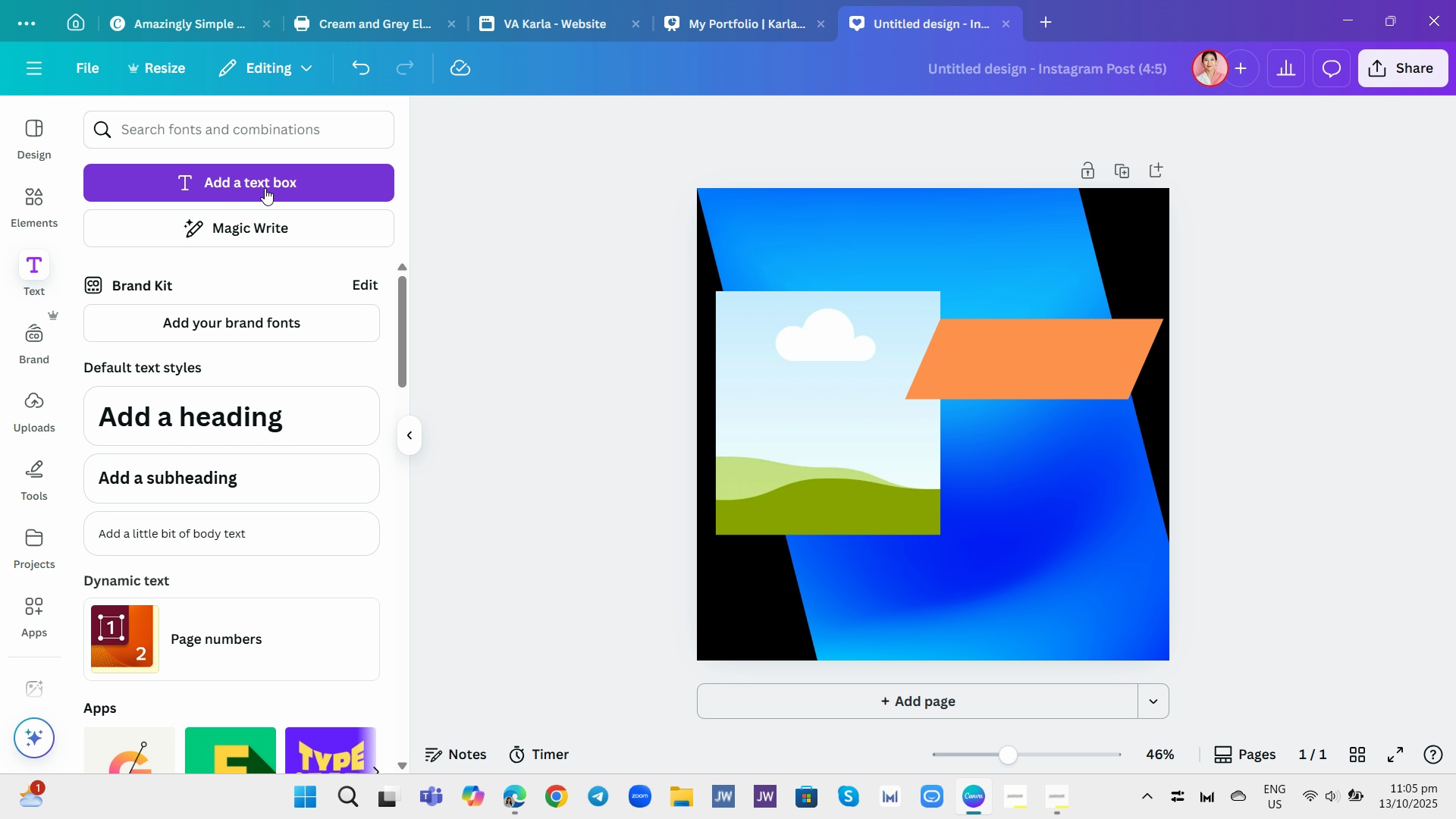 
left_click([266, 187])
 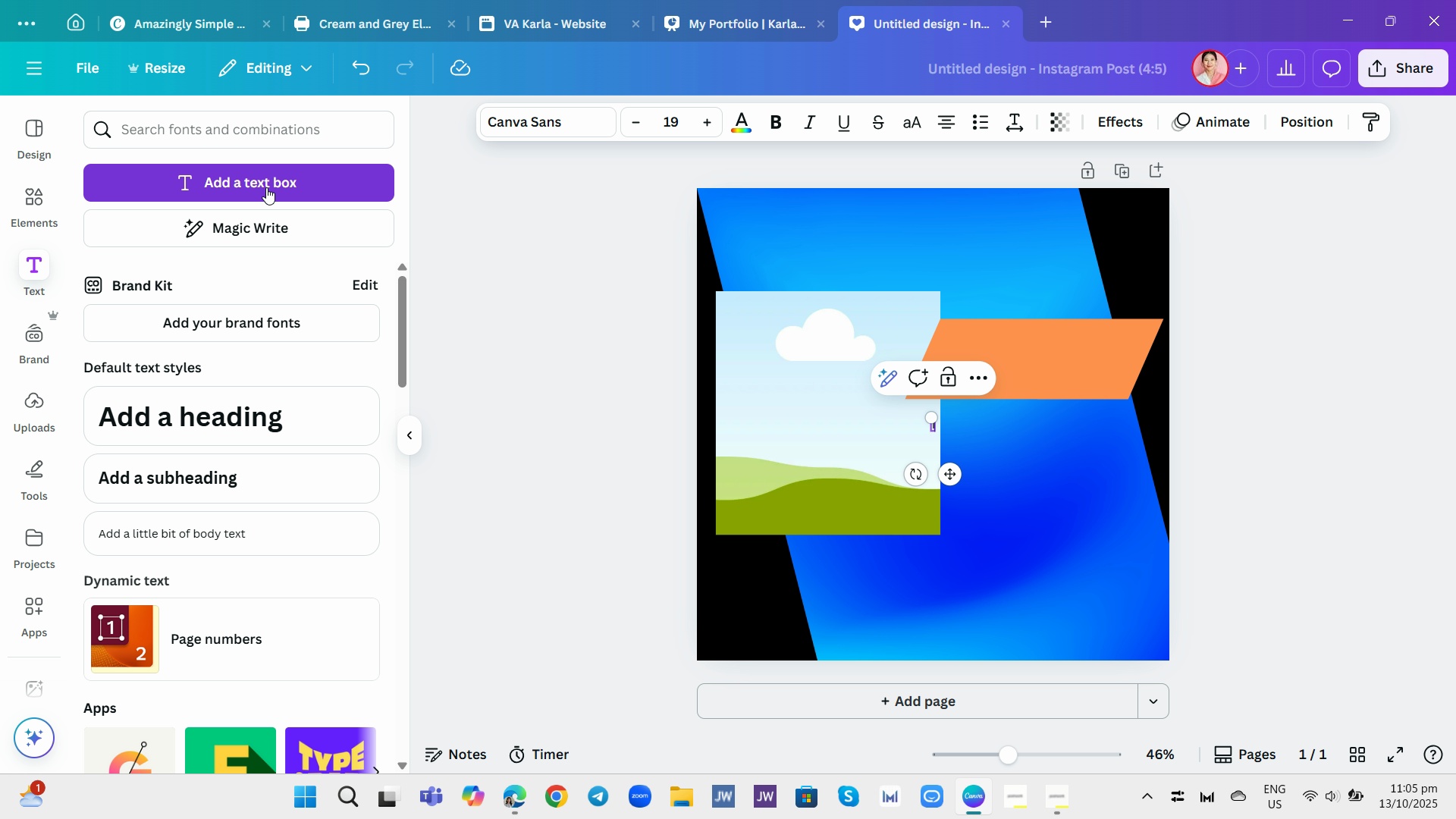 
type(Ignite your fit Journey )
 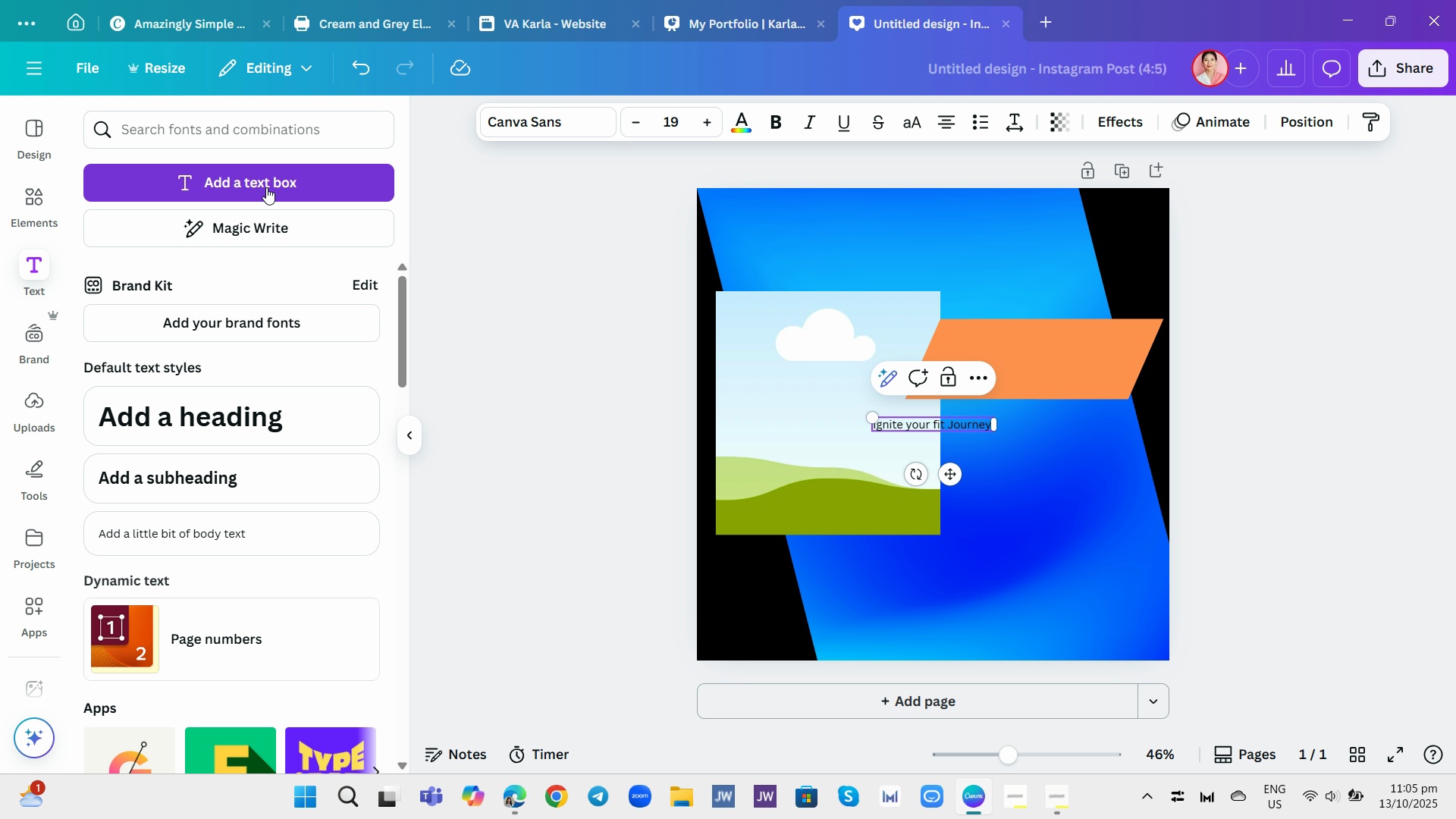 
key(Control+A)
 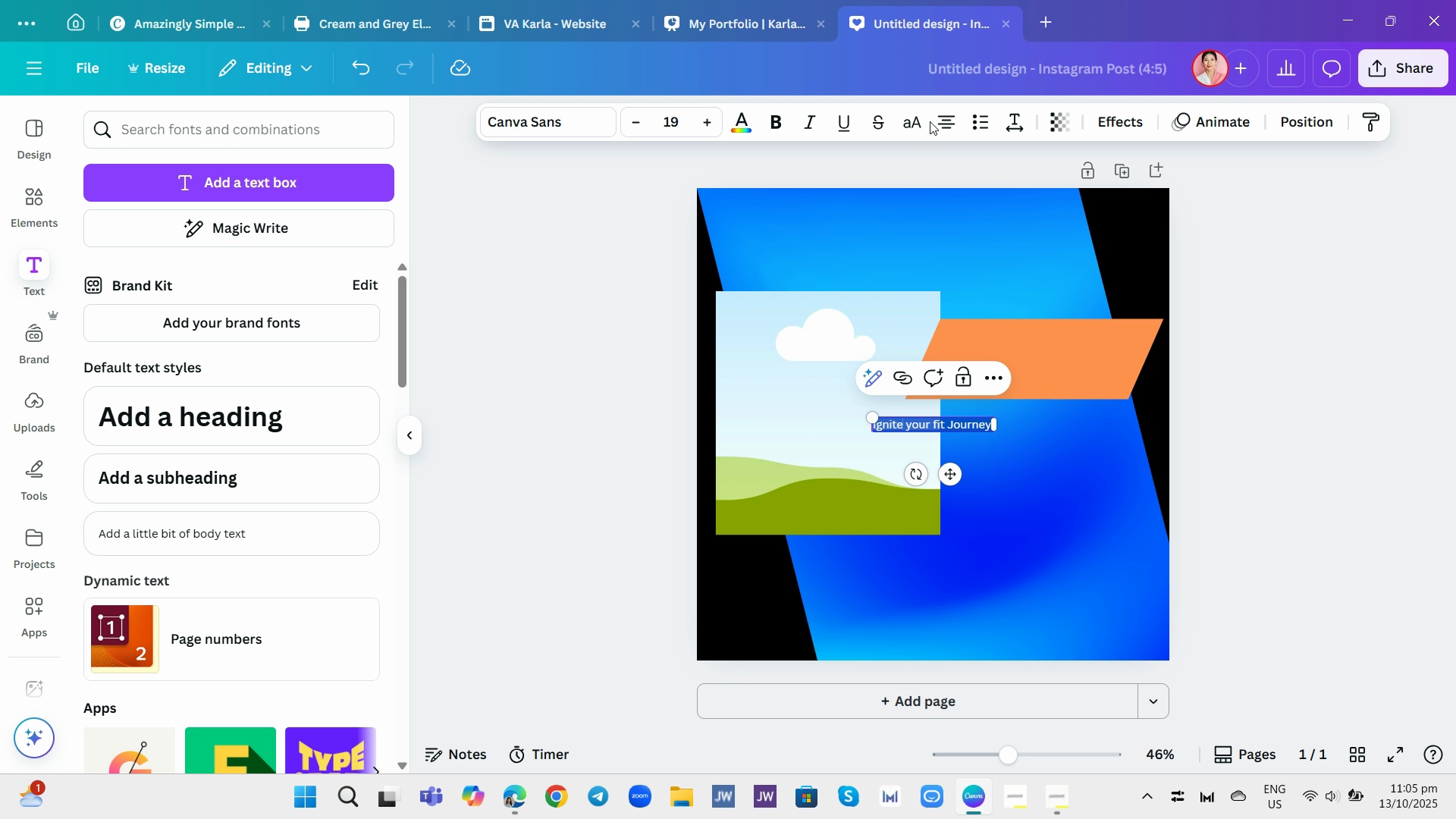 
left_click([910, 126])
 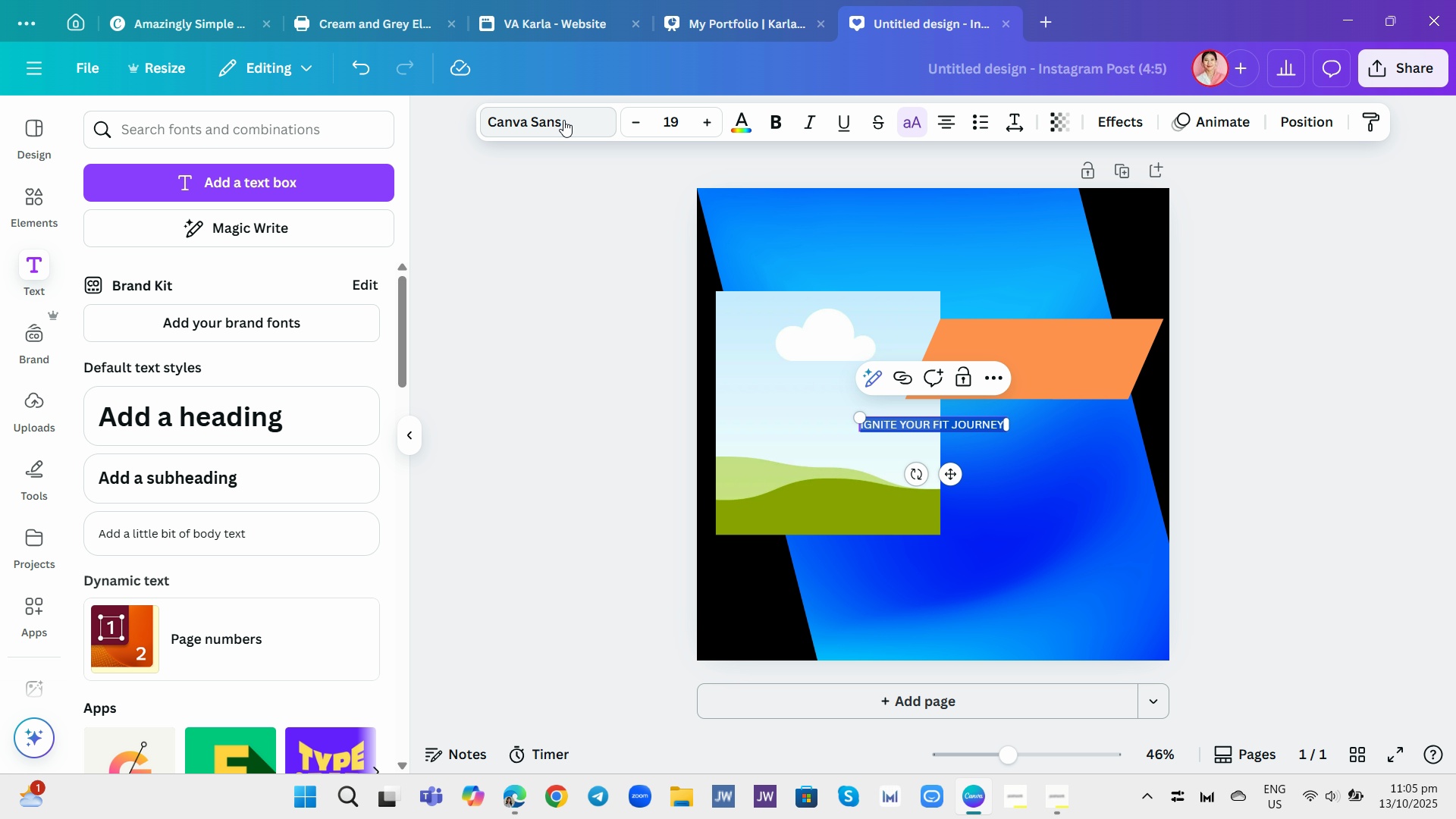 
left_click([563, 120])
 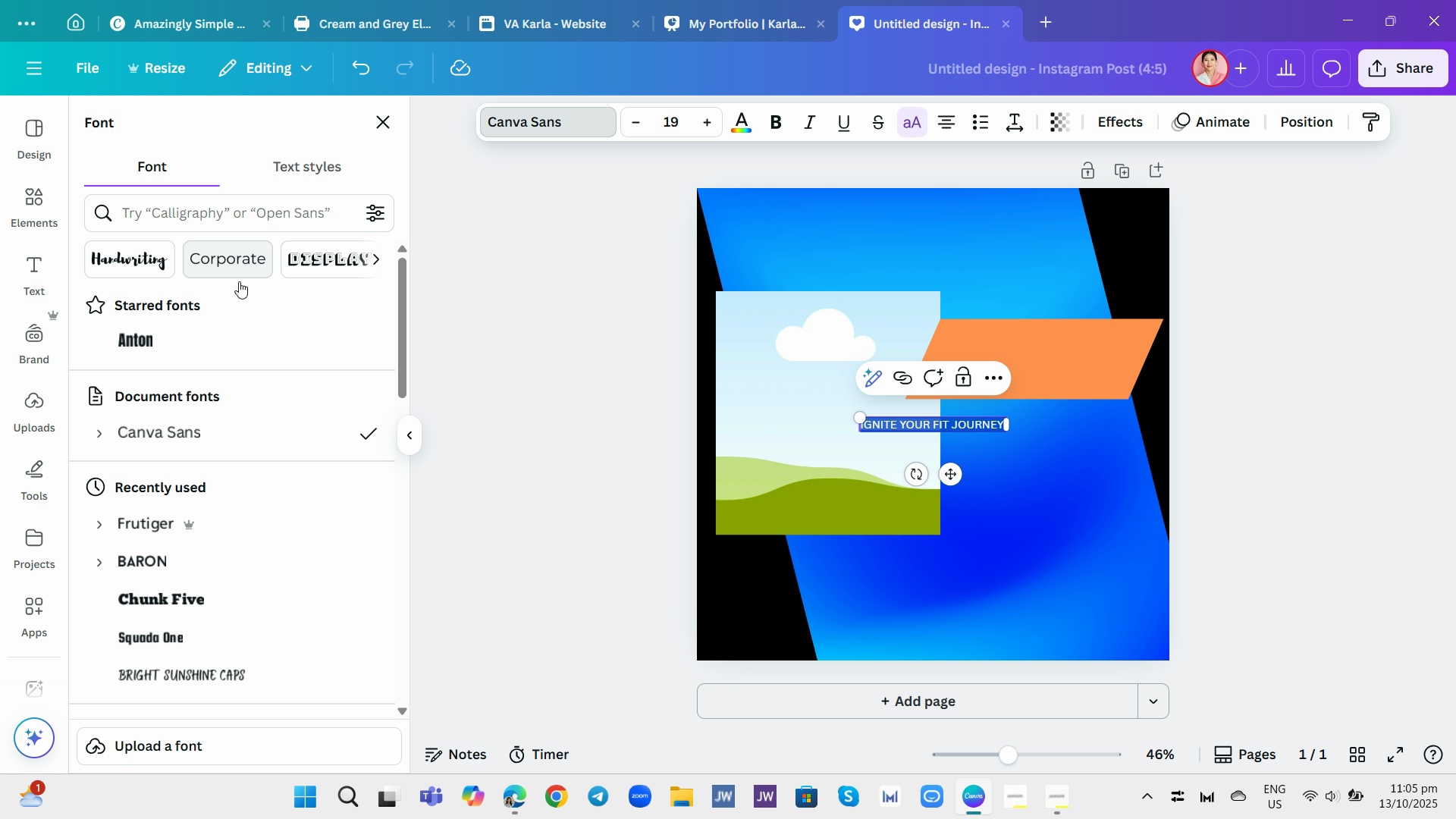 
wait(6.01)
 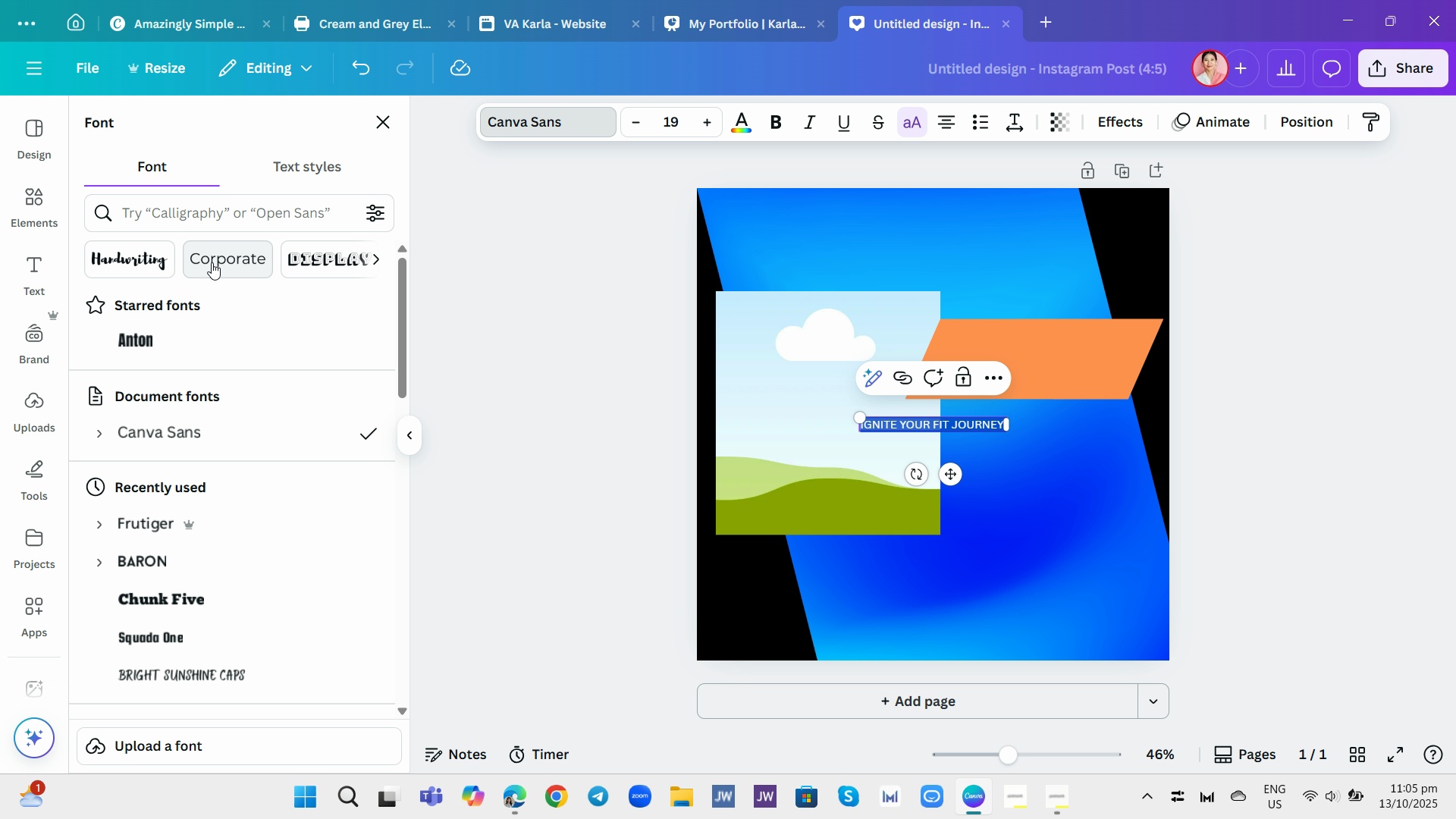 
left_click([259, 256])
 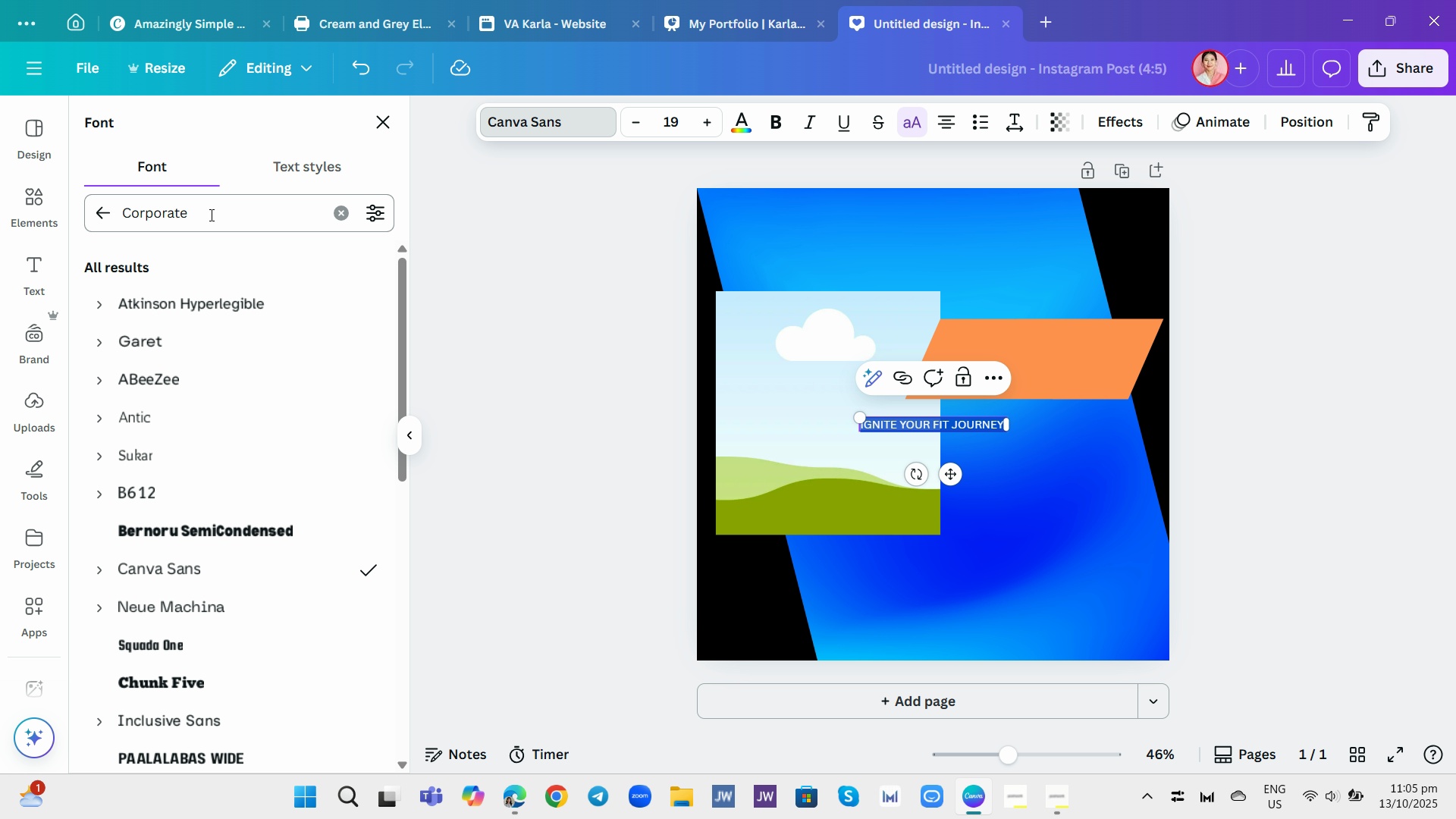 
left_click([108, 214])
 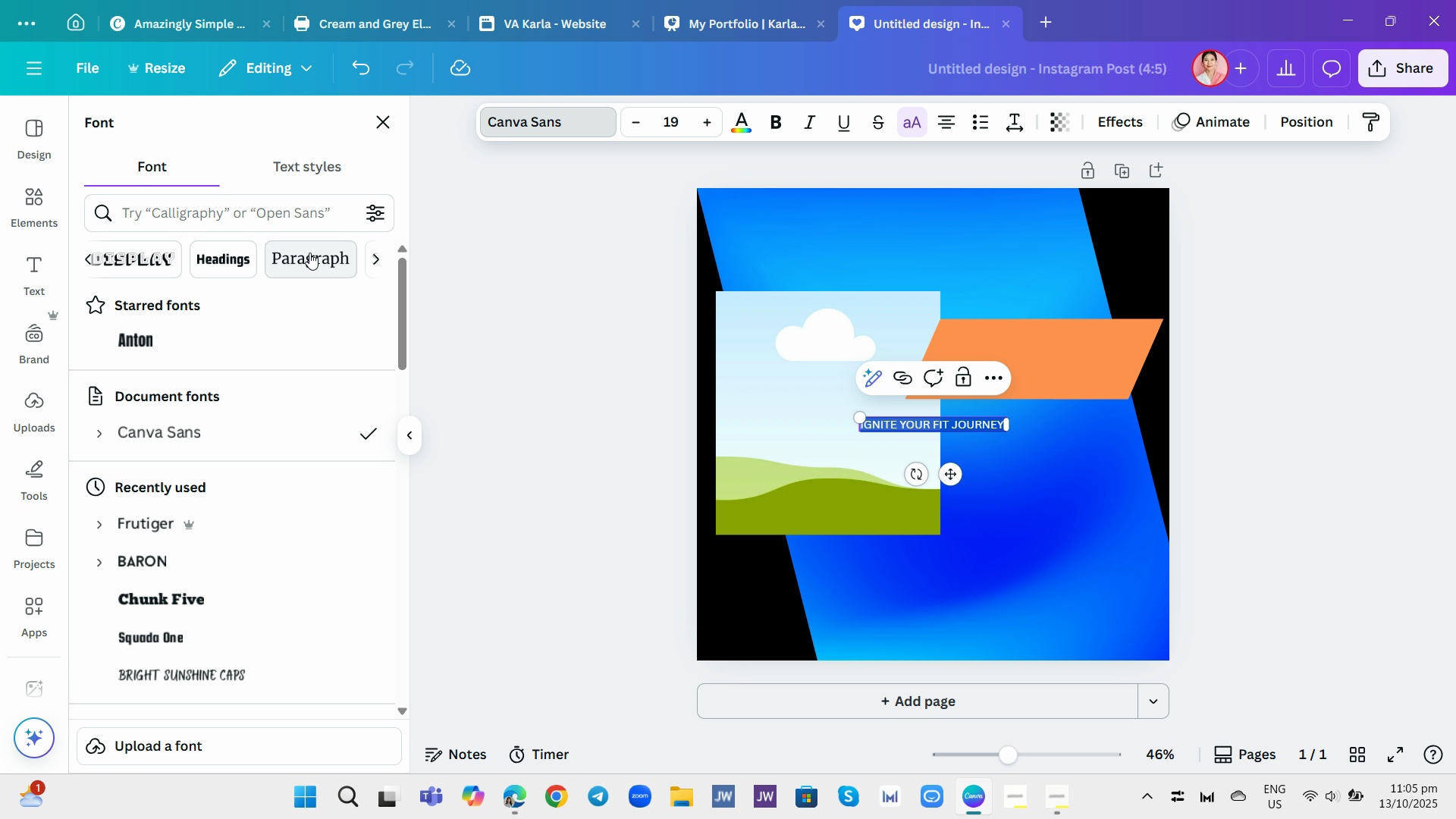 
left_click([224, 266])
 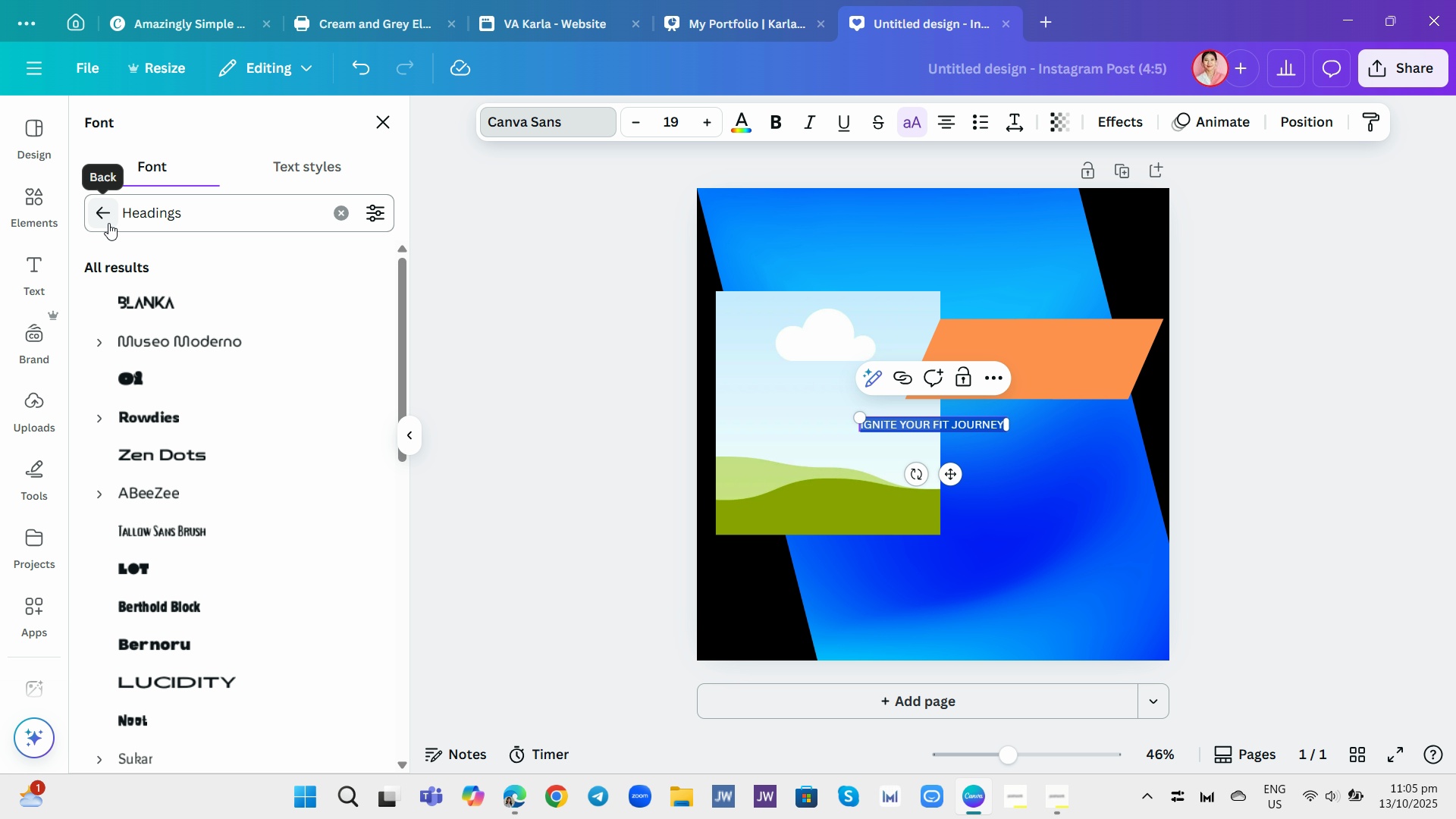 
left_click([105, 218])
 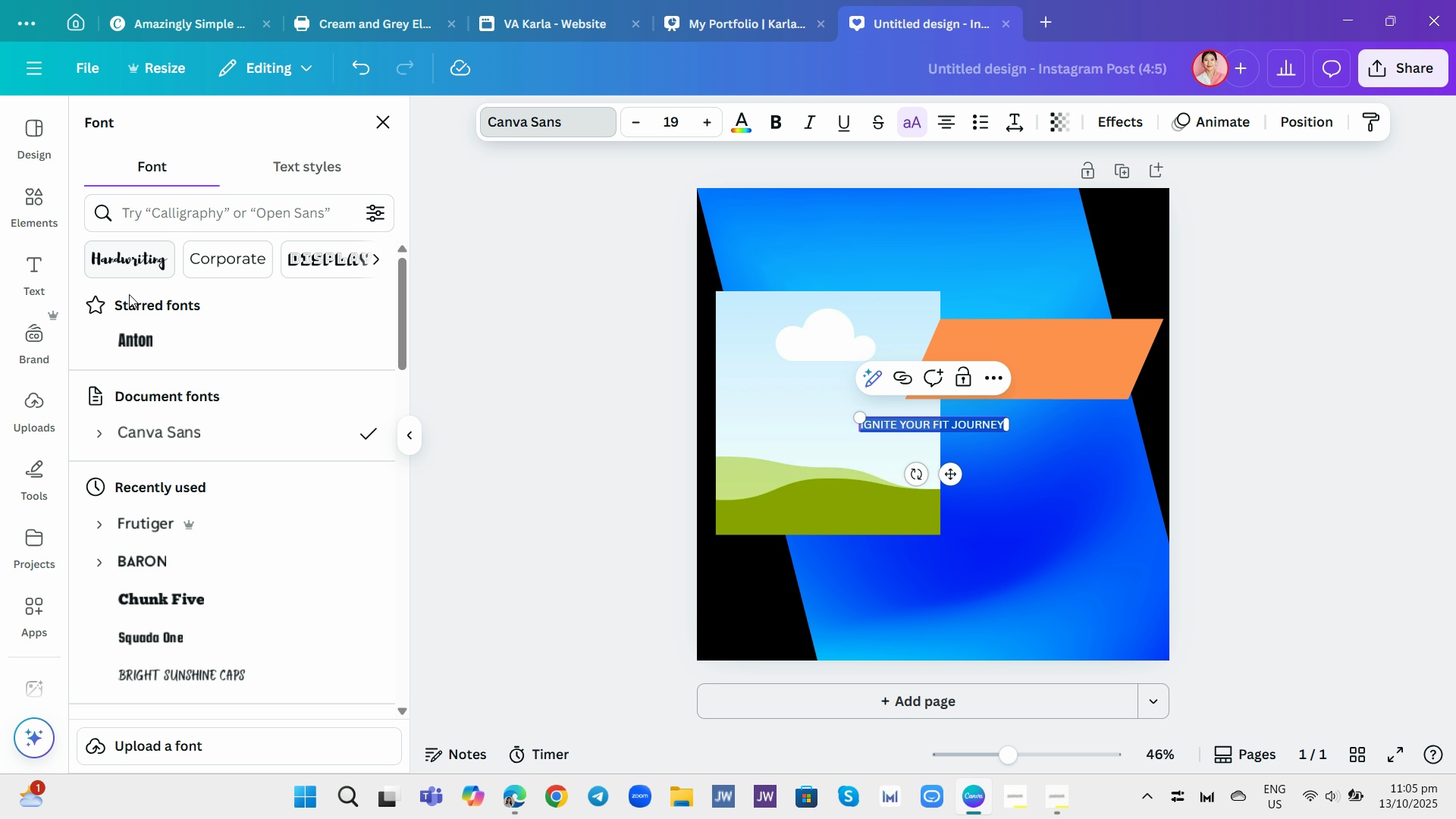 
left_click([132, 266])
 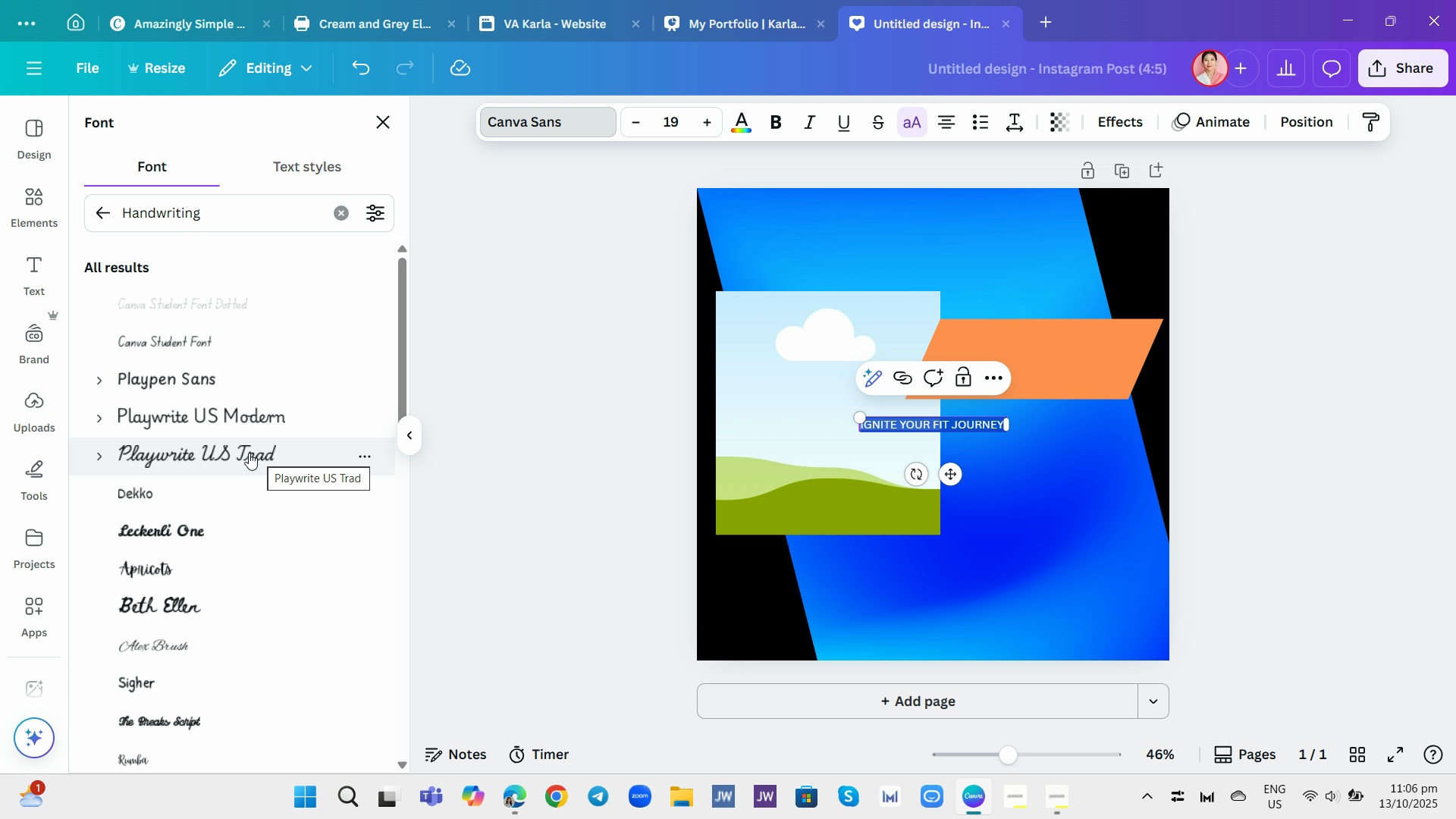 
wait(25.87)
 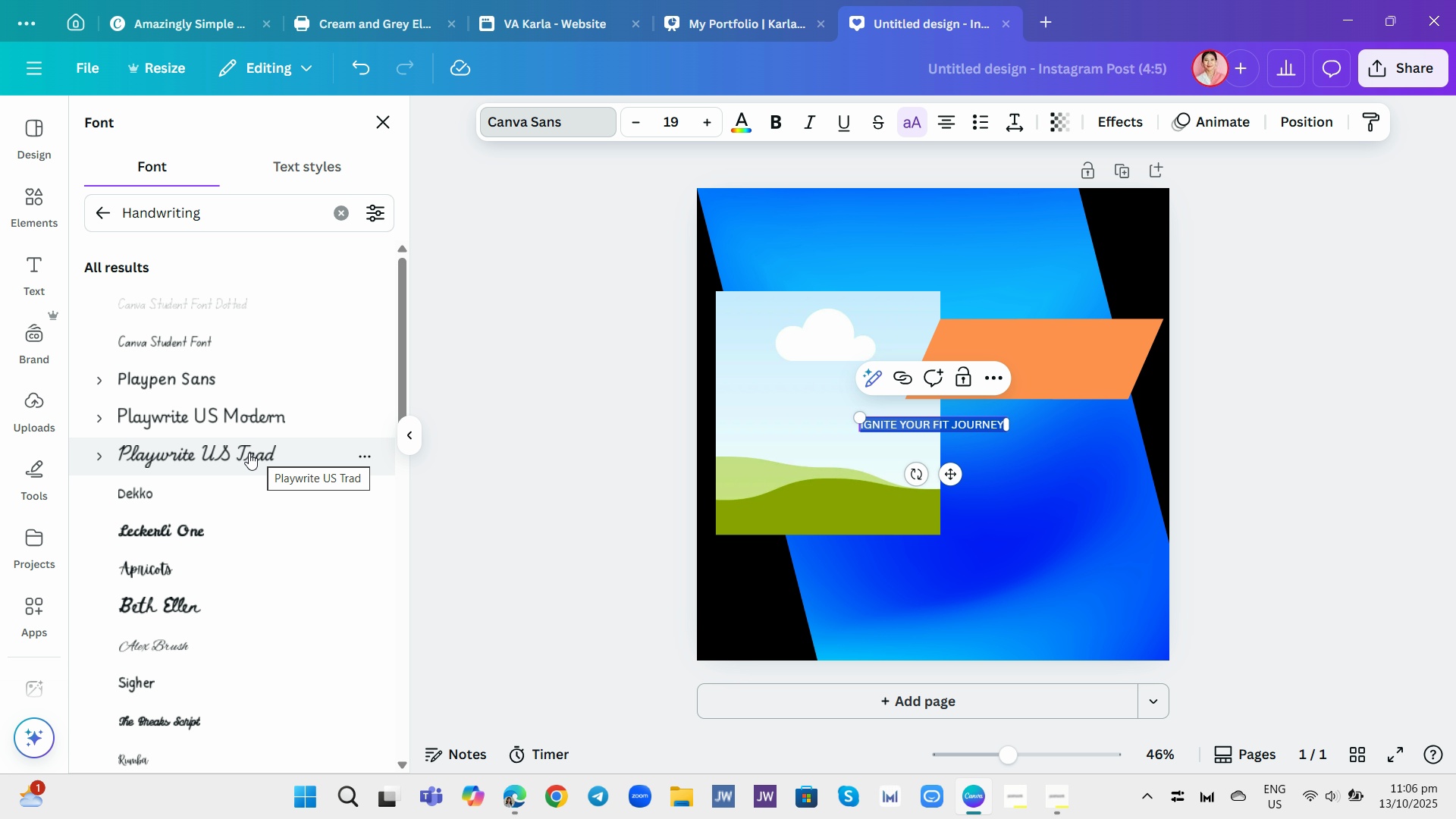 
scroll: coordinate [219, 541], scroll_direction: none, amount: 0.0
 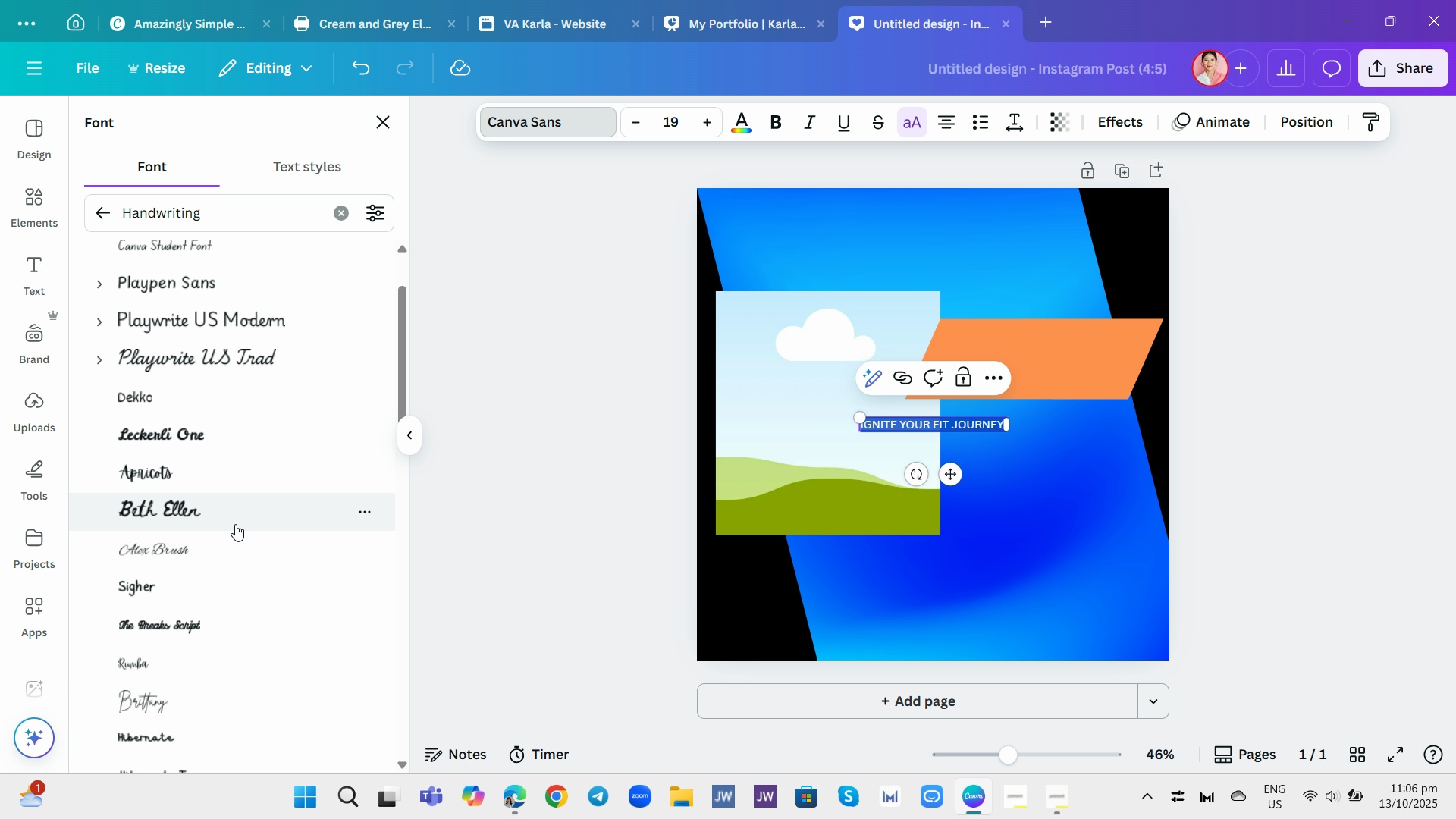 
scroll: coordinate [223, 548], scroll_direction: down, amount: 9.0
 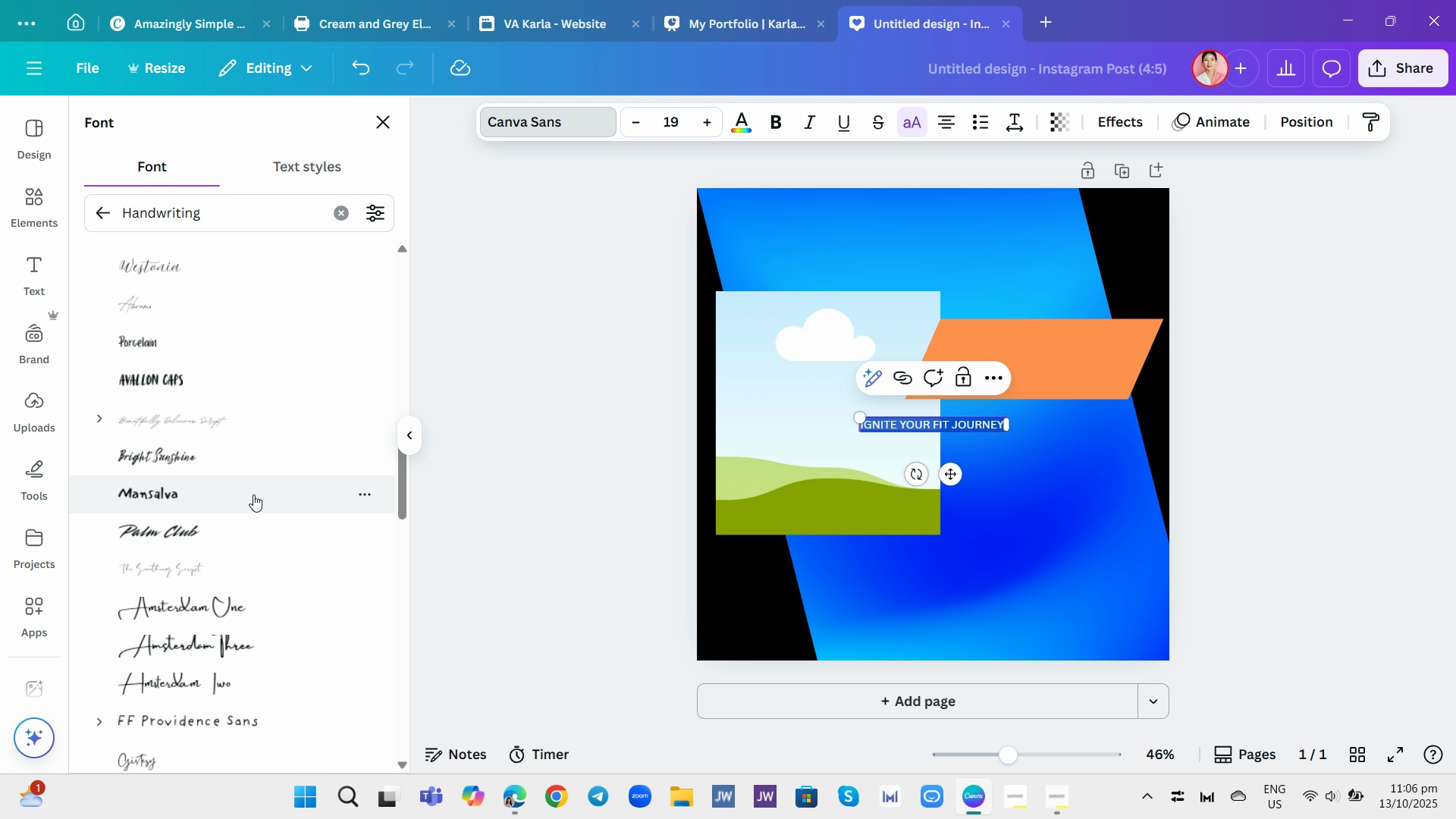 
left_click([253, 494])
 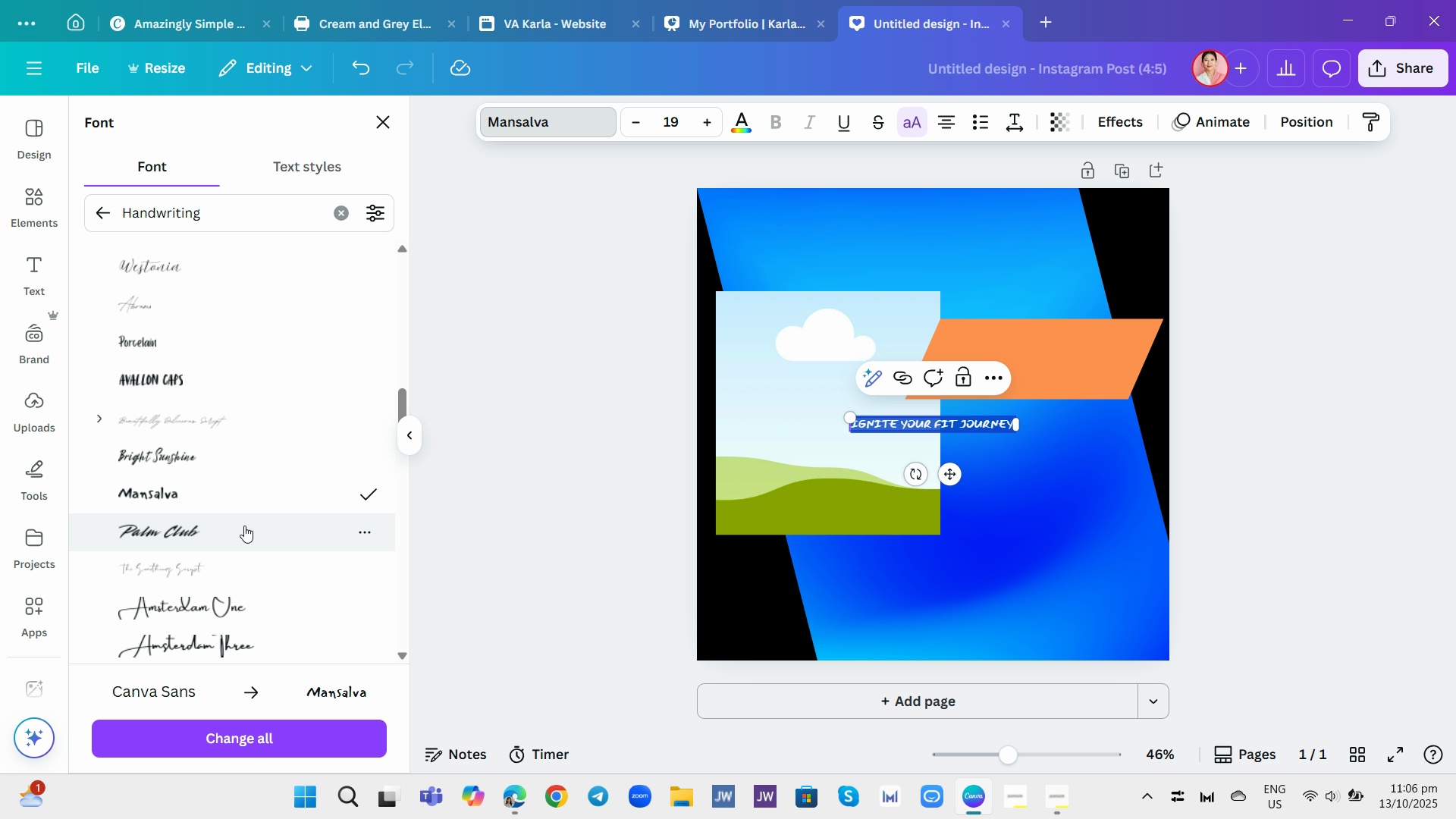 
scroll: coordinate [289, 457], scroll_direction: down, amount: 7.0
 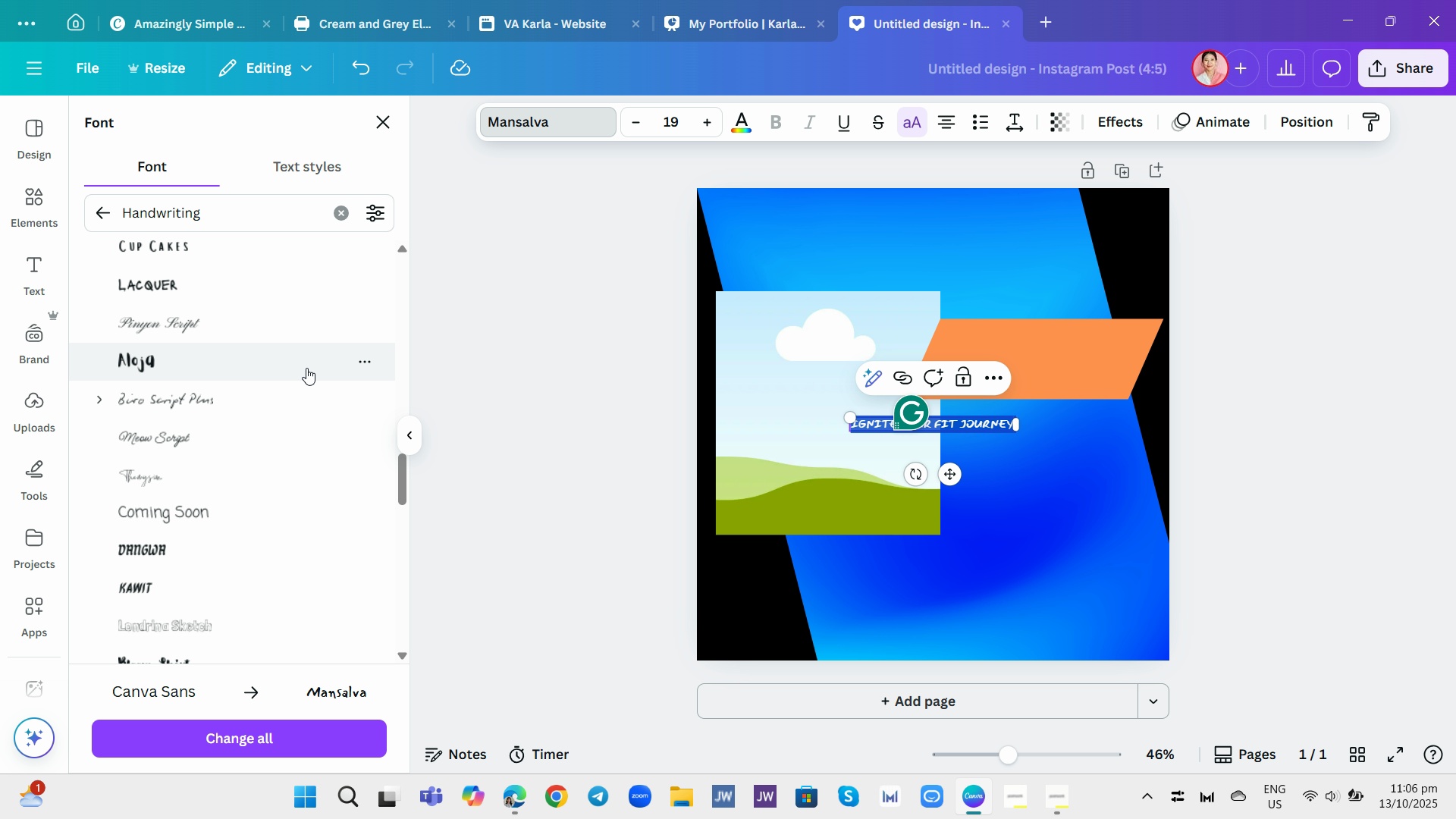 
left_click([306, 366])
 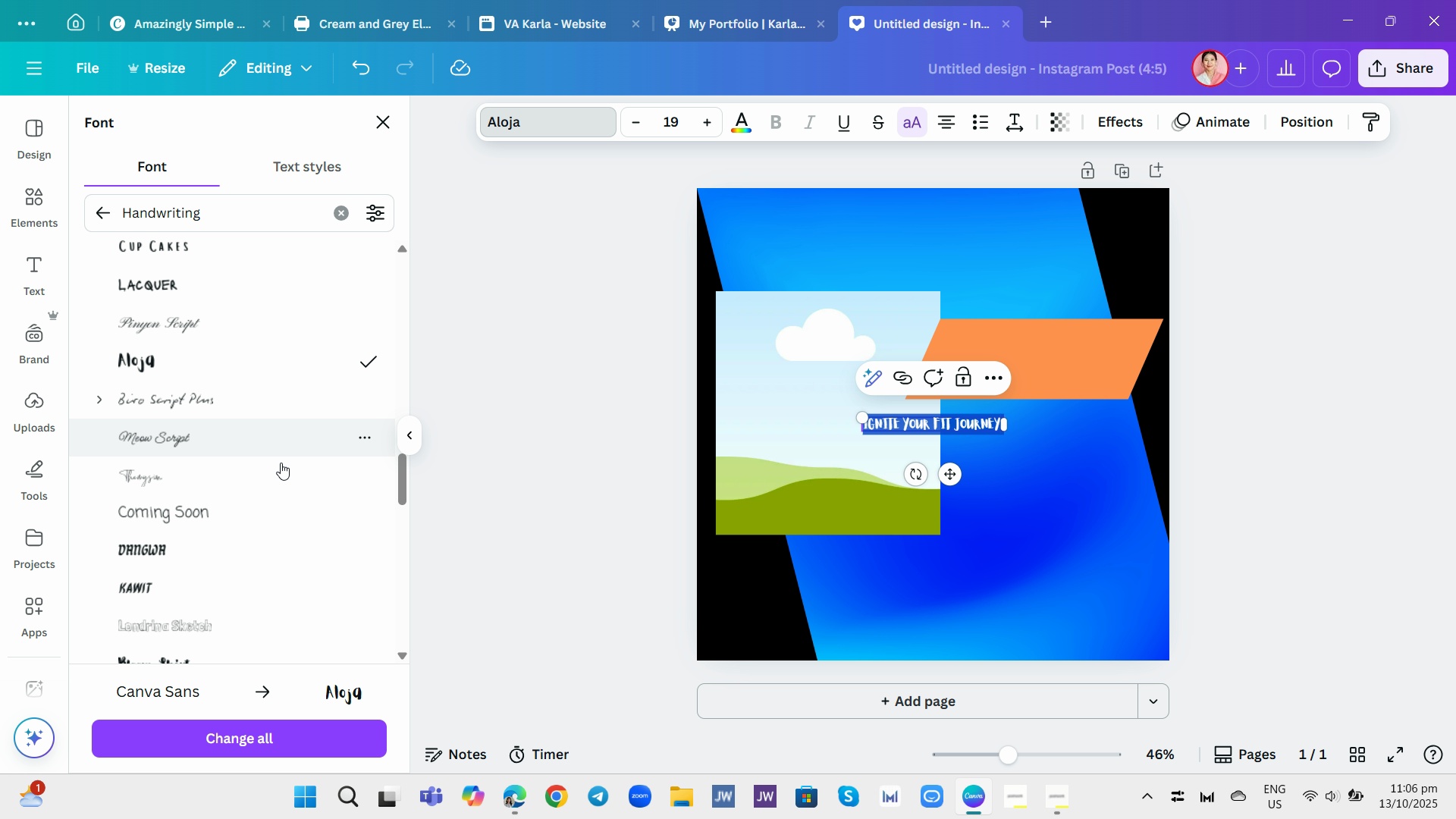 
scroll: coordinate [261, 492], scroll_direction: down, amount: 10.0
 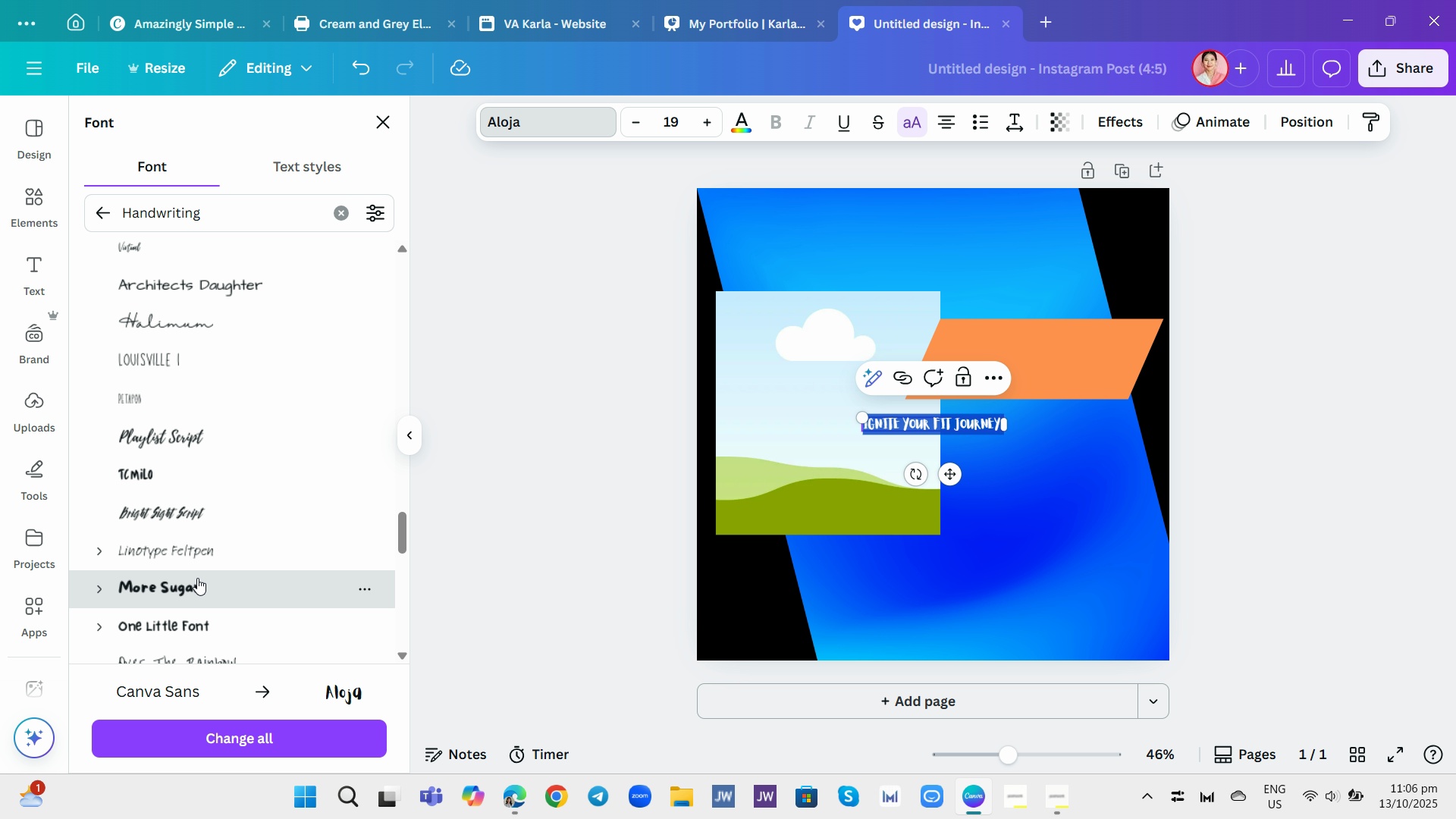 
left_click([197, 578])
 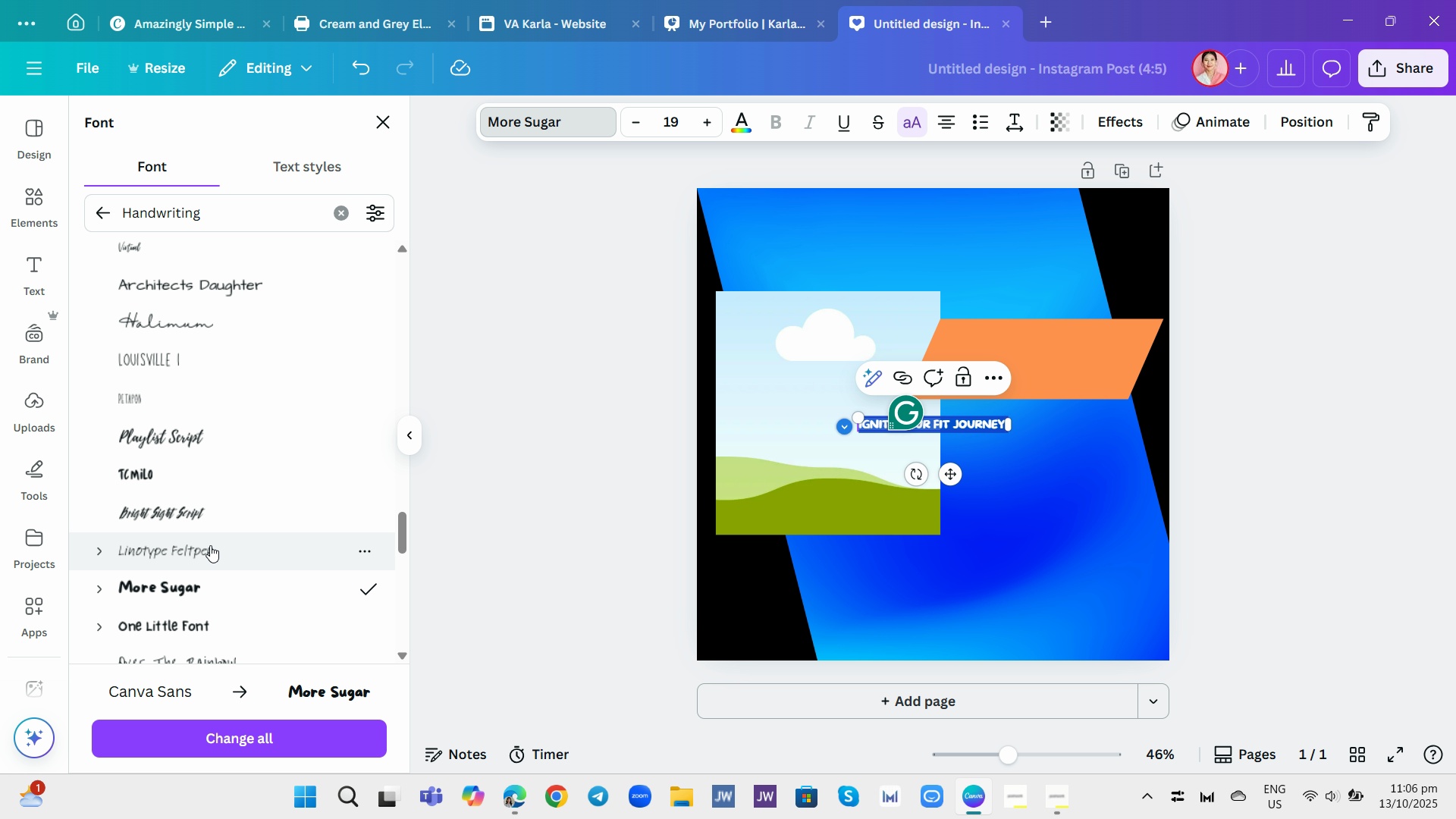 
scroll: coordinate [193, 554], scroll_direction: down, amount: 11.0
 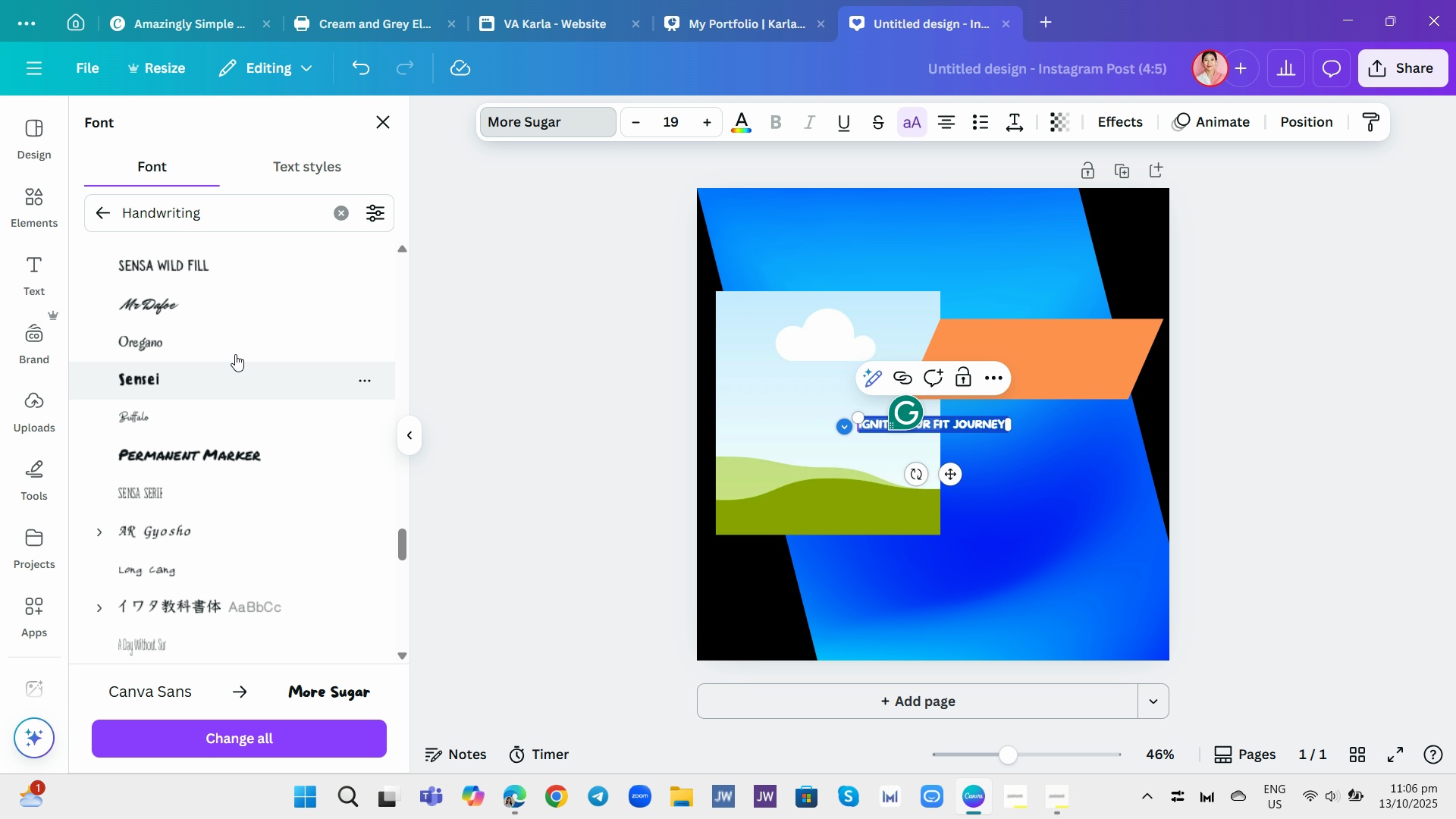 
left_click([235, 354])
 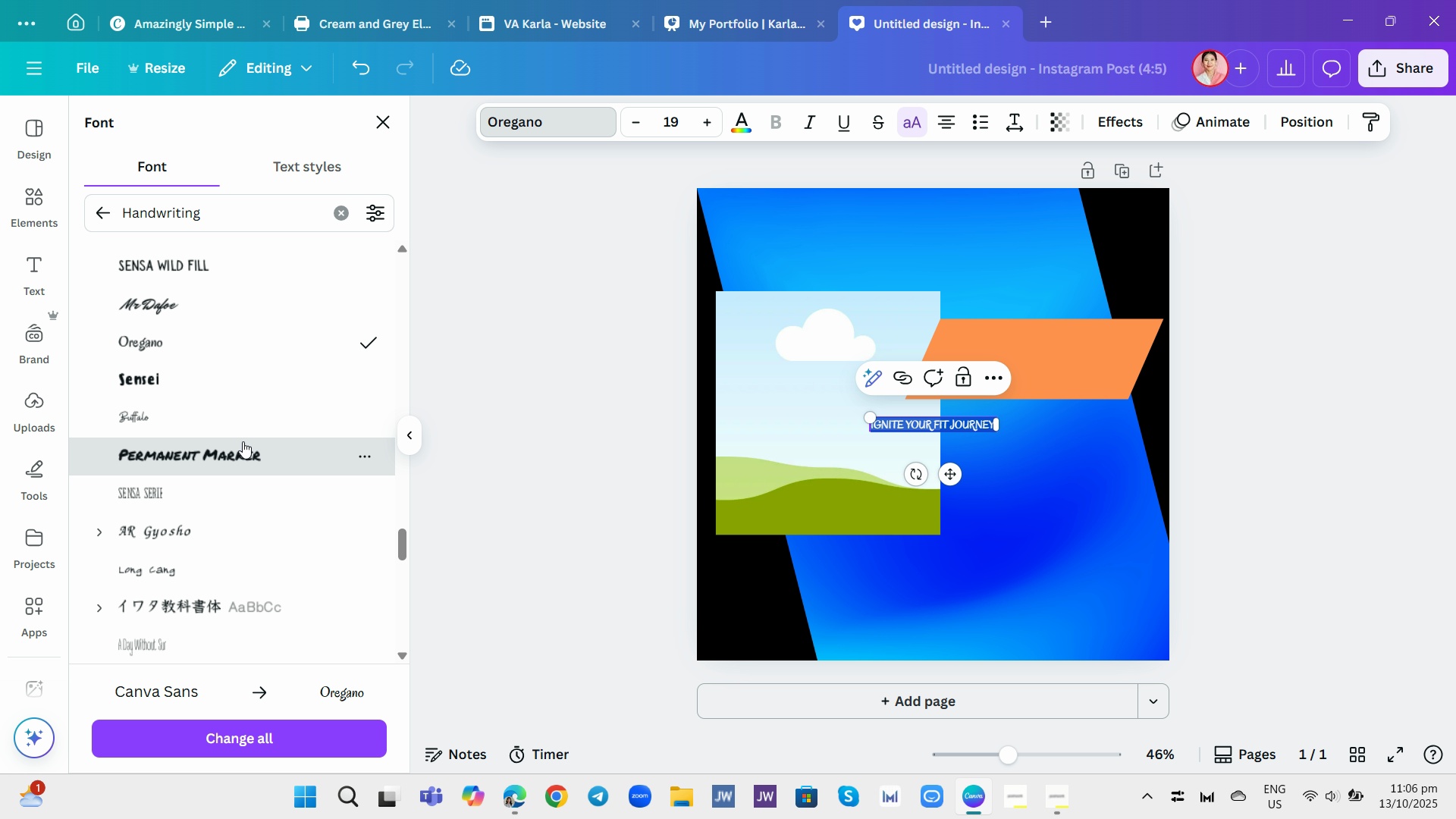 
wait(8.92)
 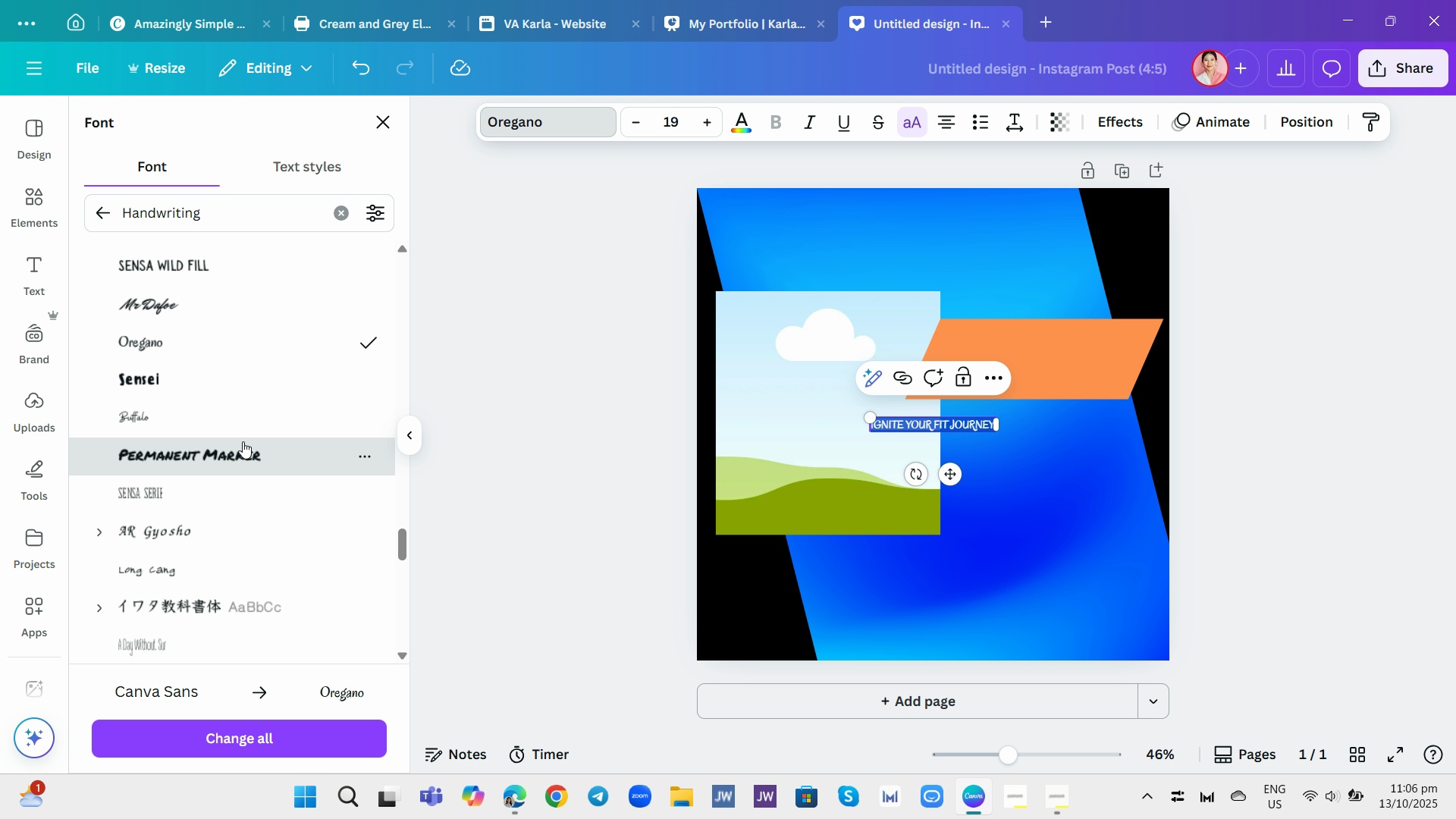 
scroll: coordinate [177, 431], scroll_direction: down, amount: 12.0
 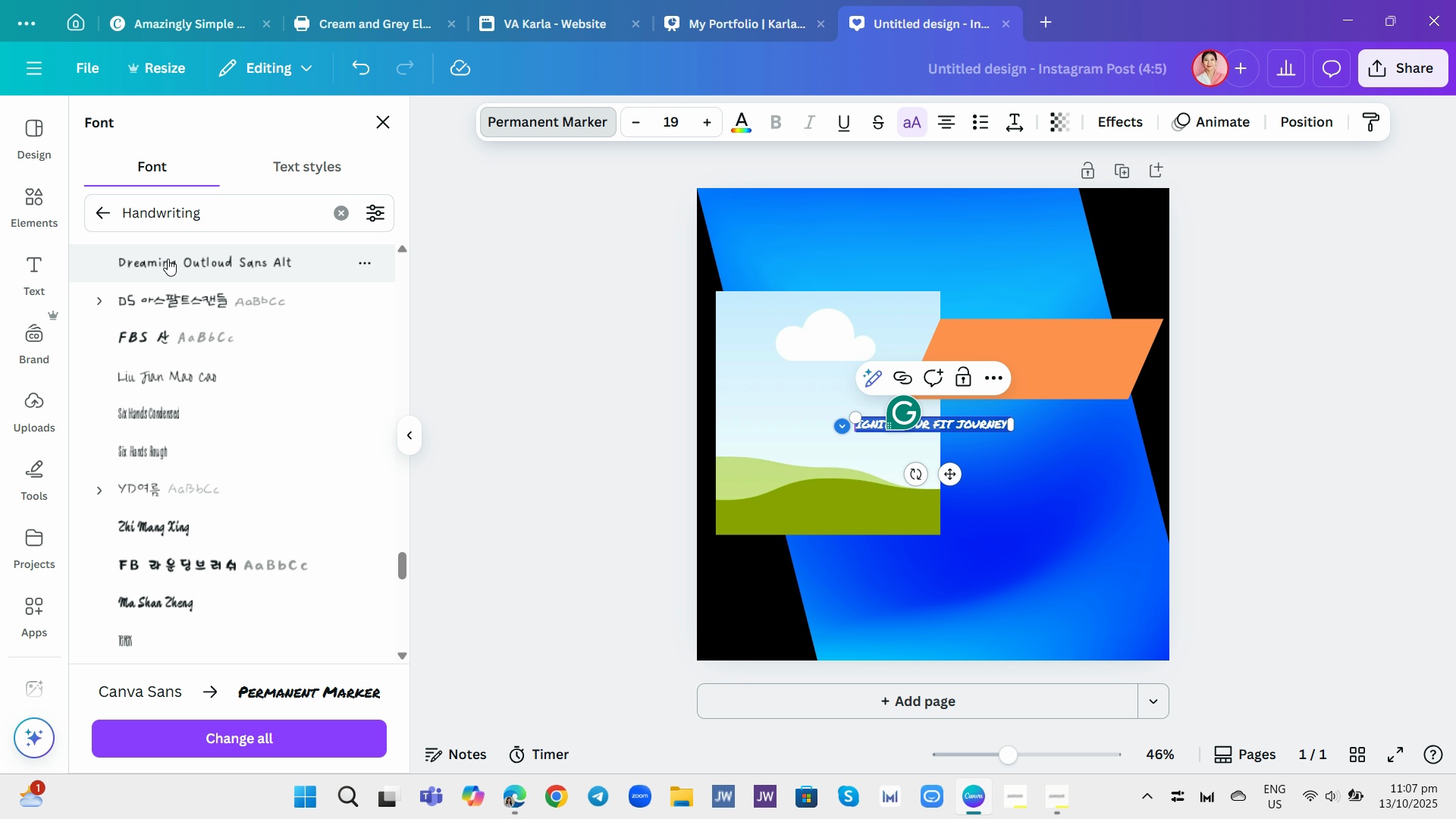 
left_click([105, 210])
 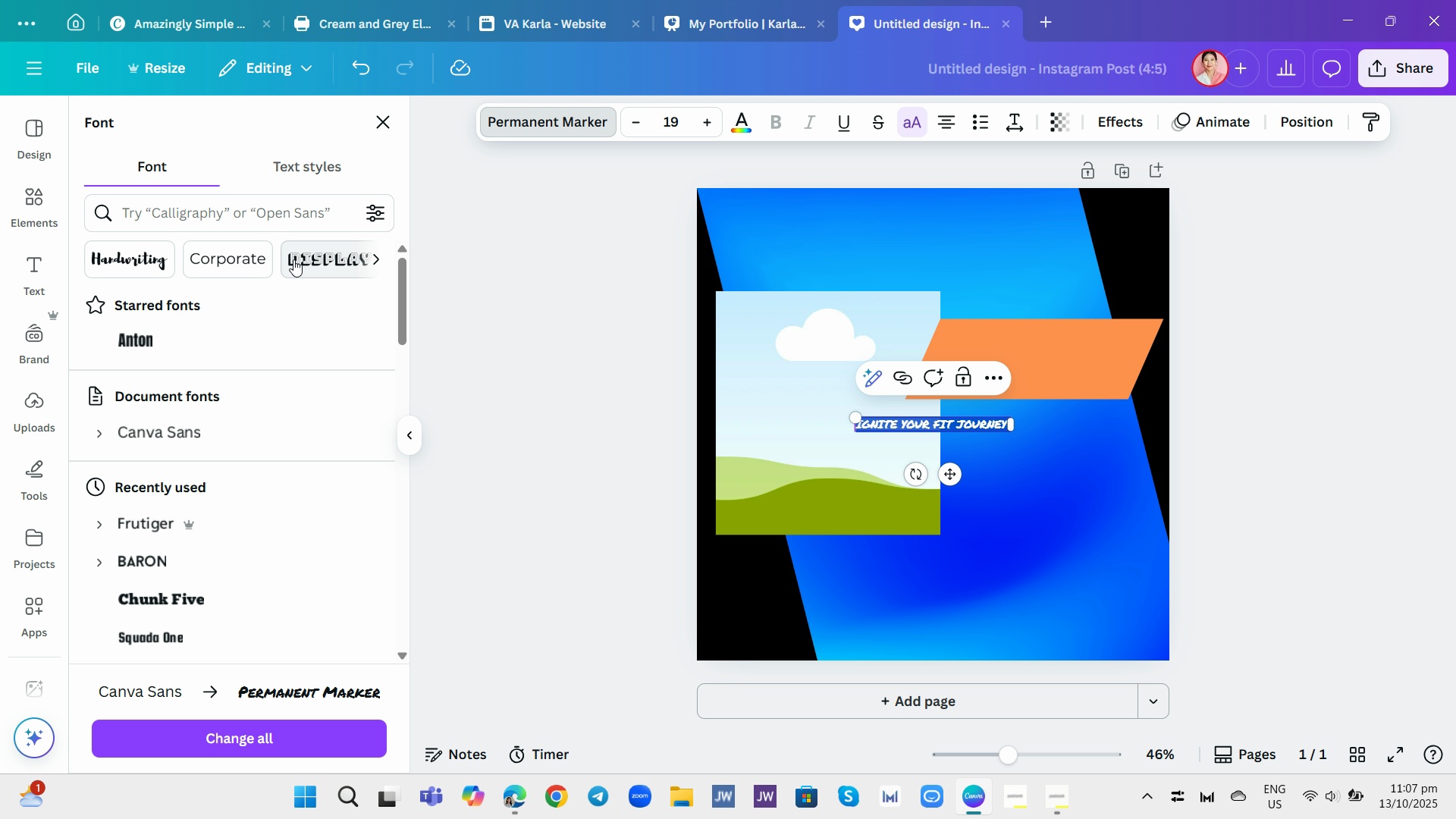 
left_click([293, 259])
 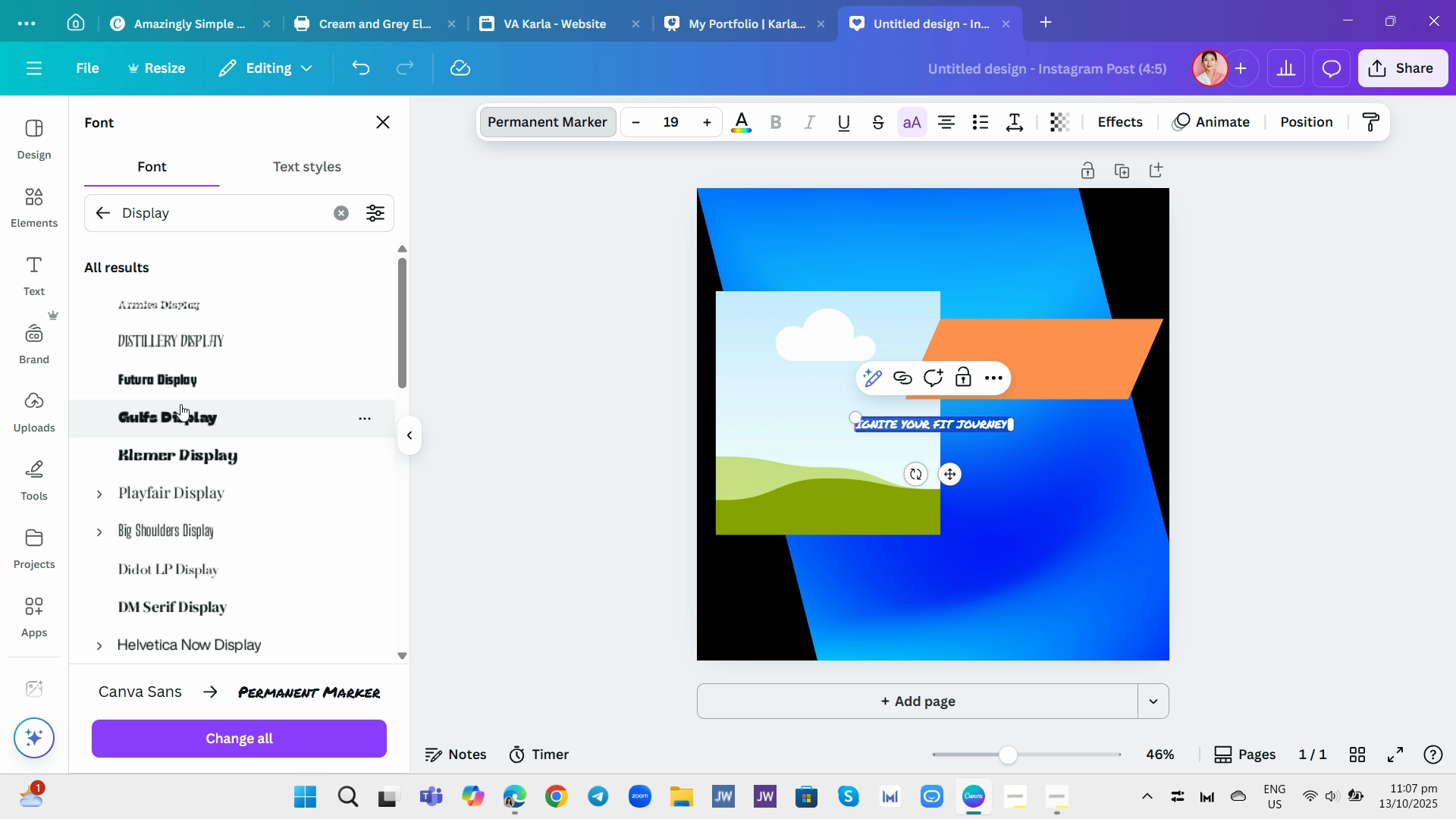 
scroll: coordinate [222, 499], scroll_direction: down, amount: 12.0
 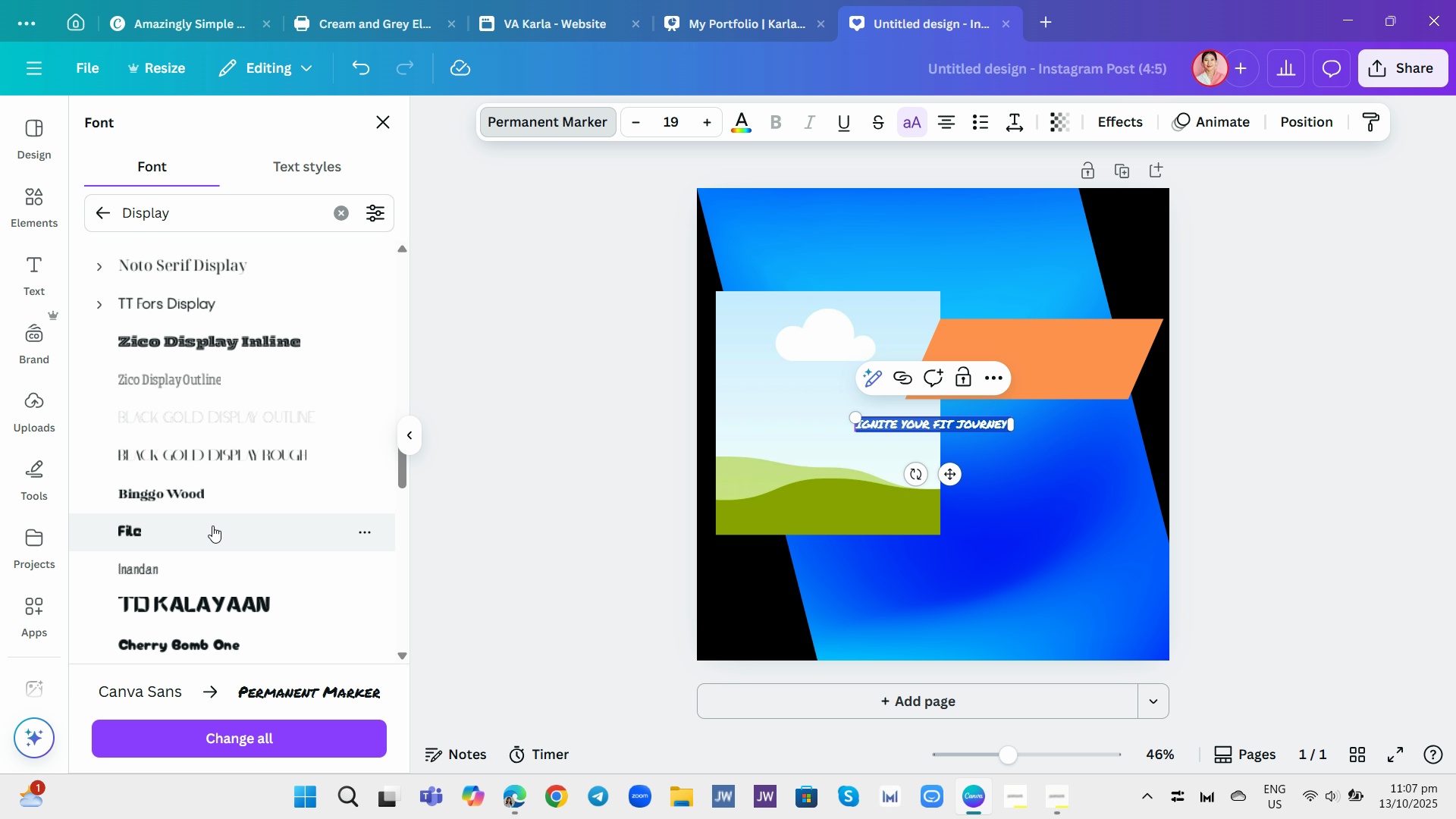 
left_click([212, 526])
 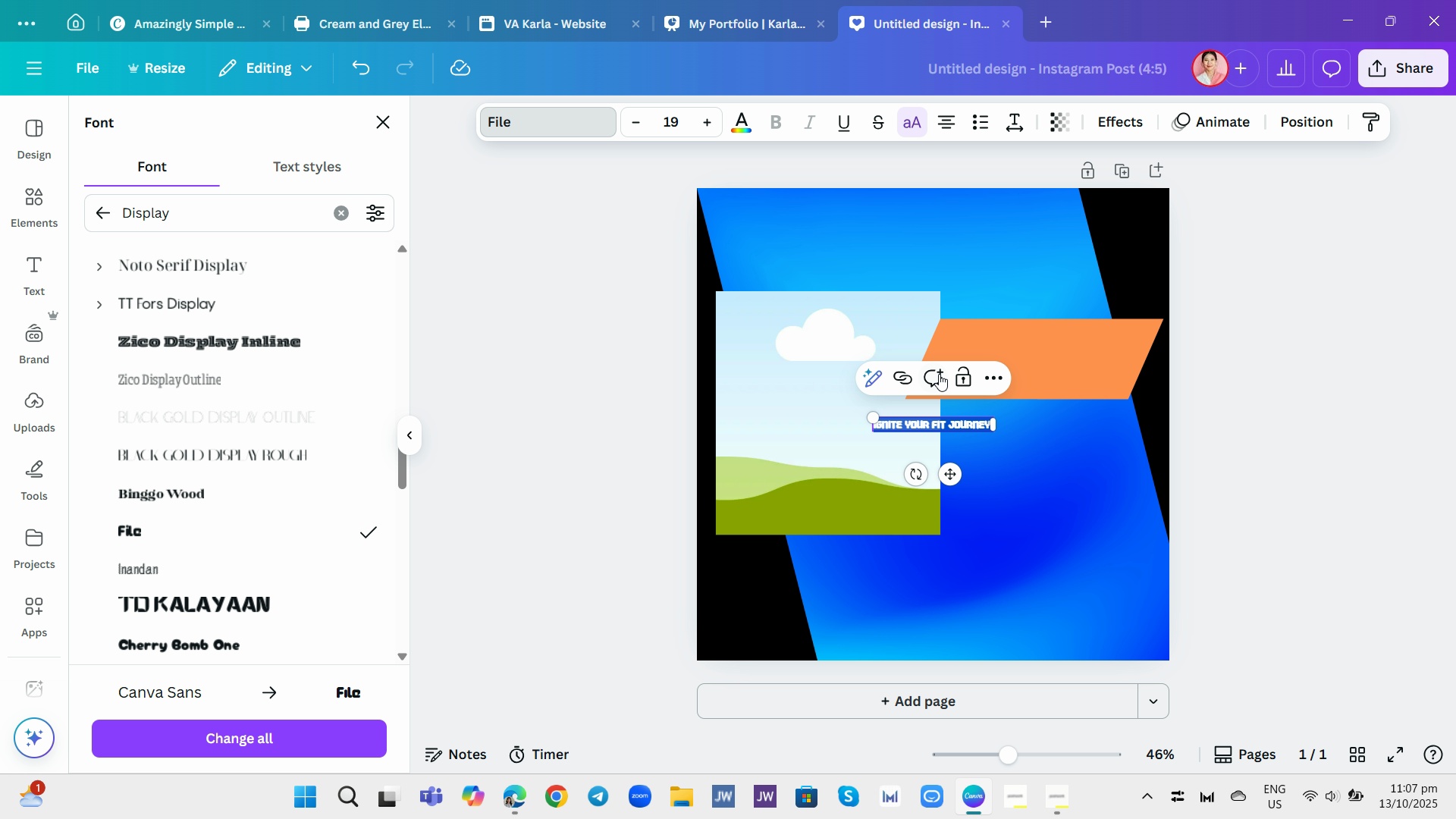 
left_click_drag(start_coordinate=[872, 417], to_coordinate=[775, 332])
 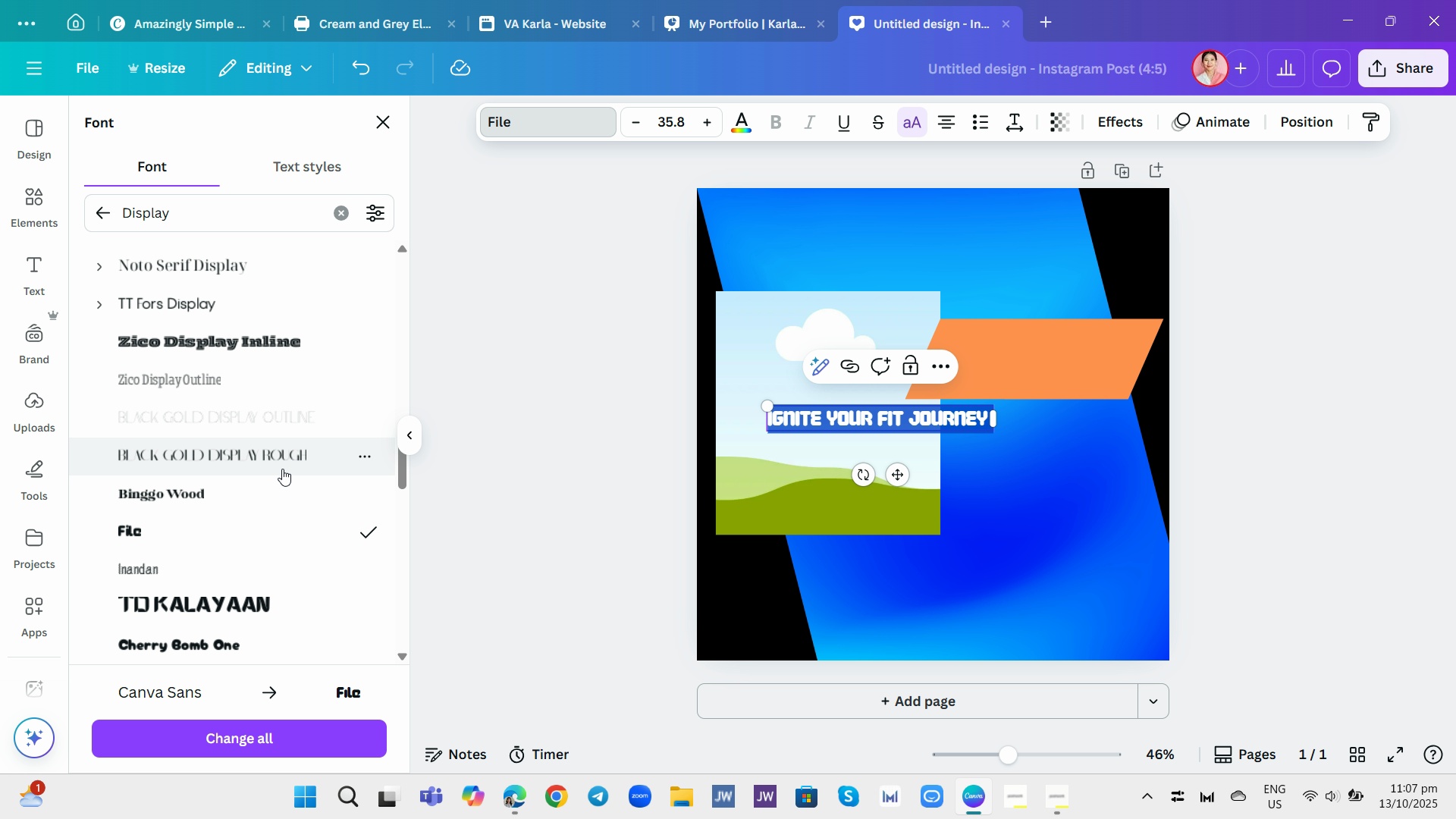 
scroll: coordinate [278, 504], scroll_direction: down, amount: 11.0
 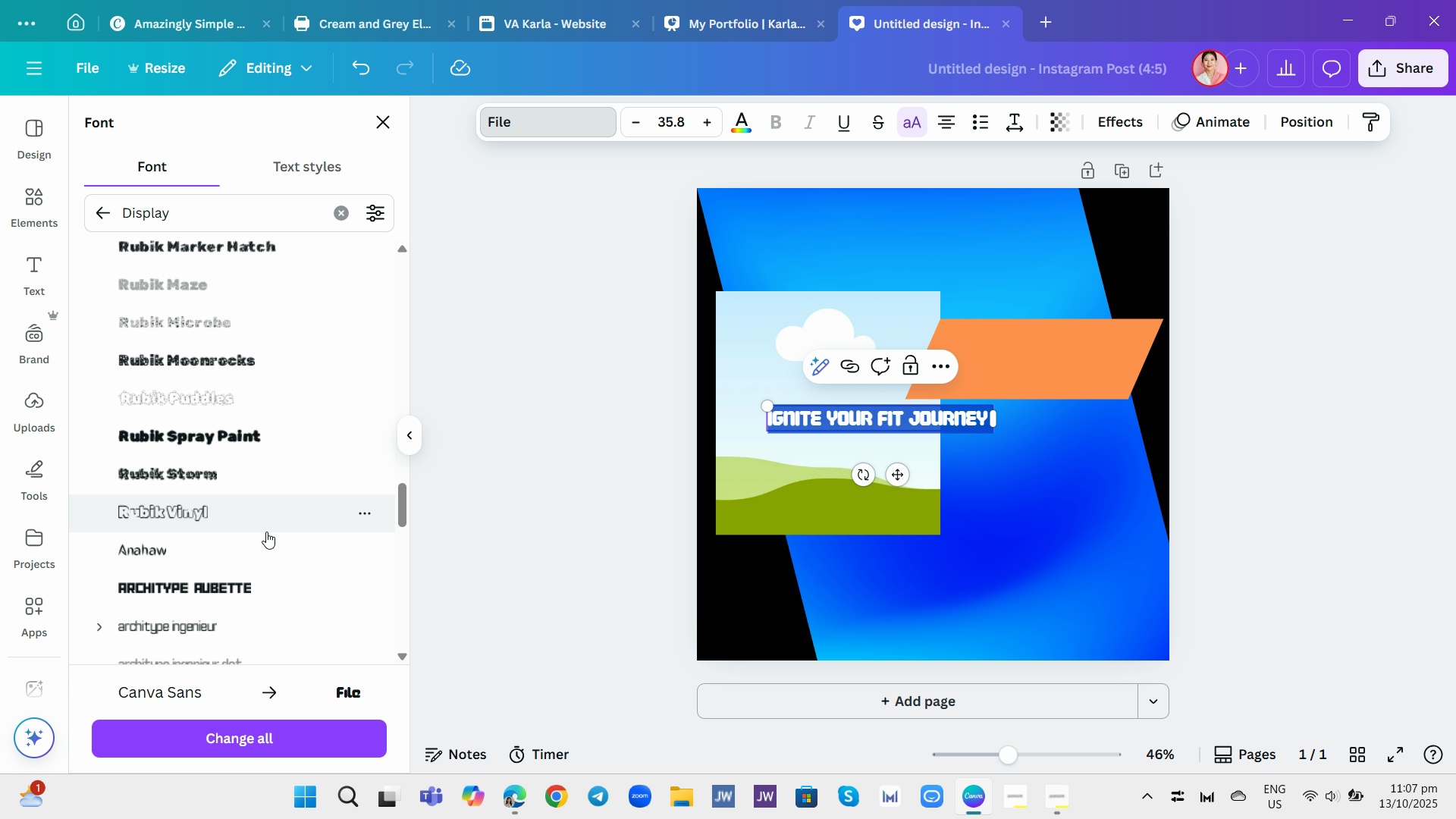 
left_click([247, 560])
 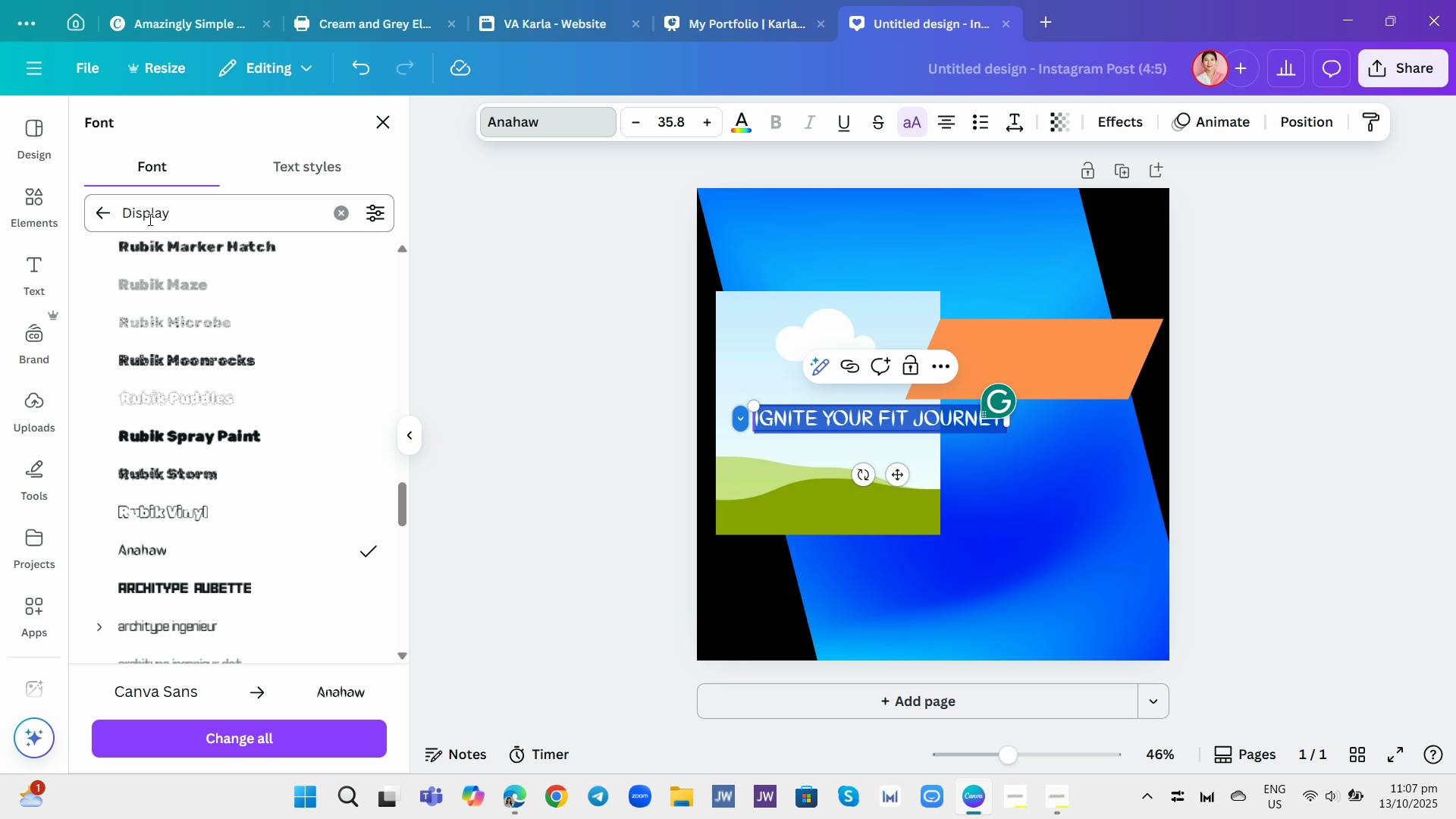 
left_click([105, 203])
 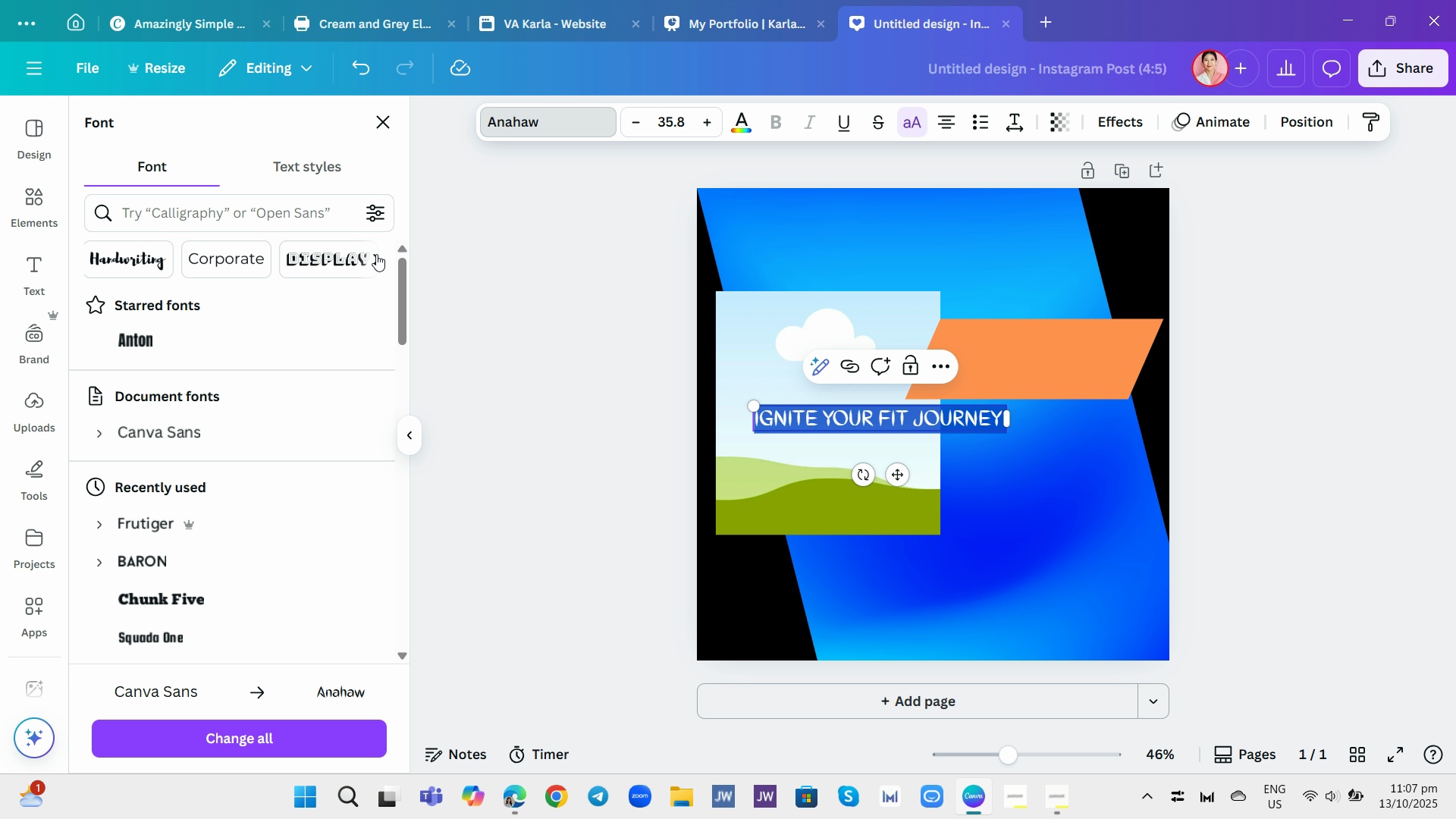 
left_click([376, 254])
 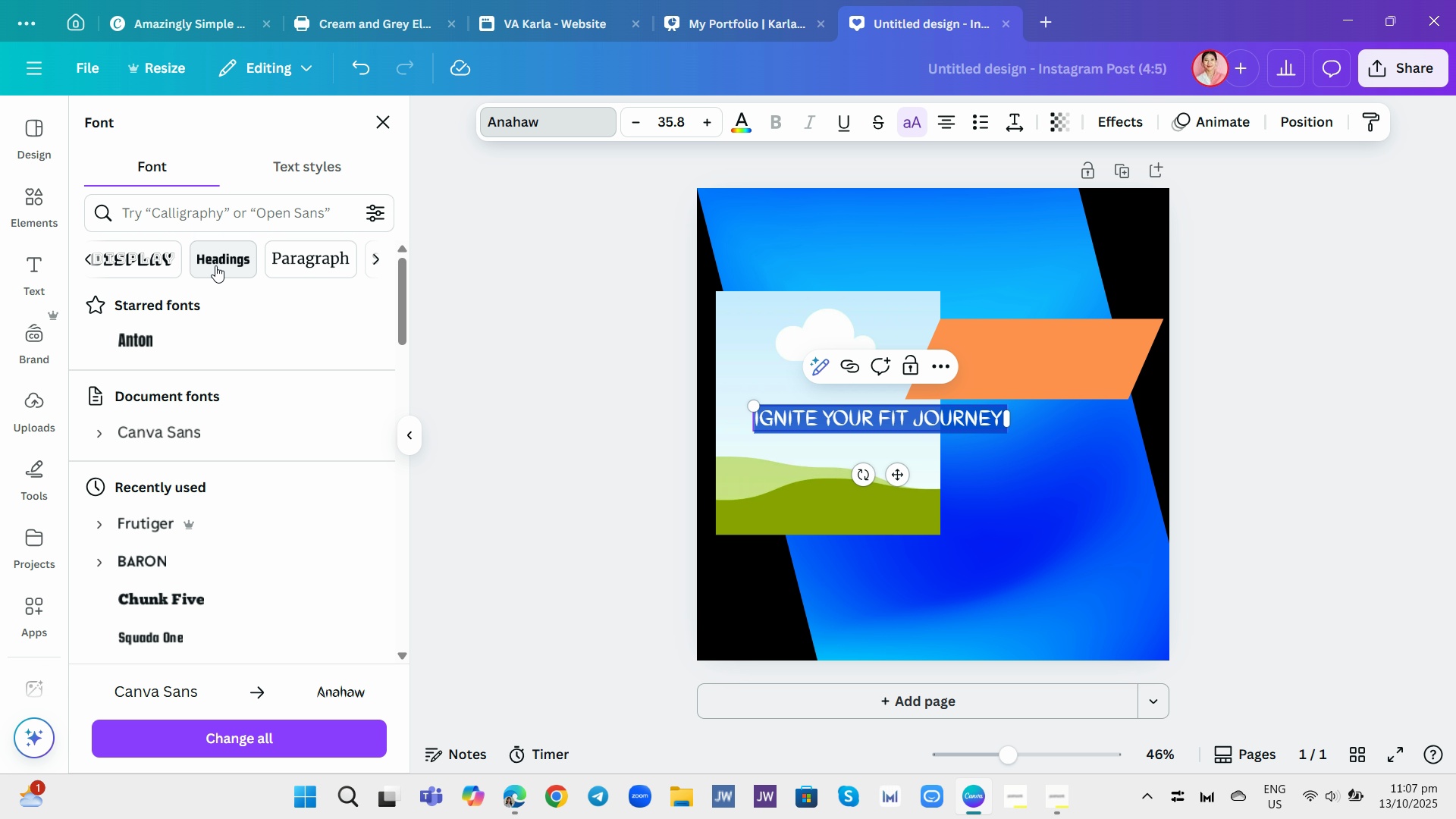 
left_click([215, 265])
 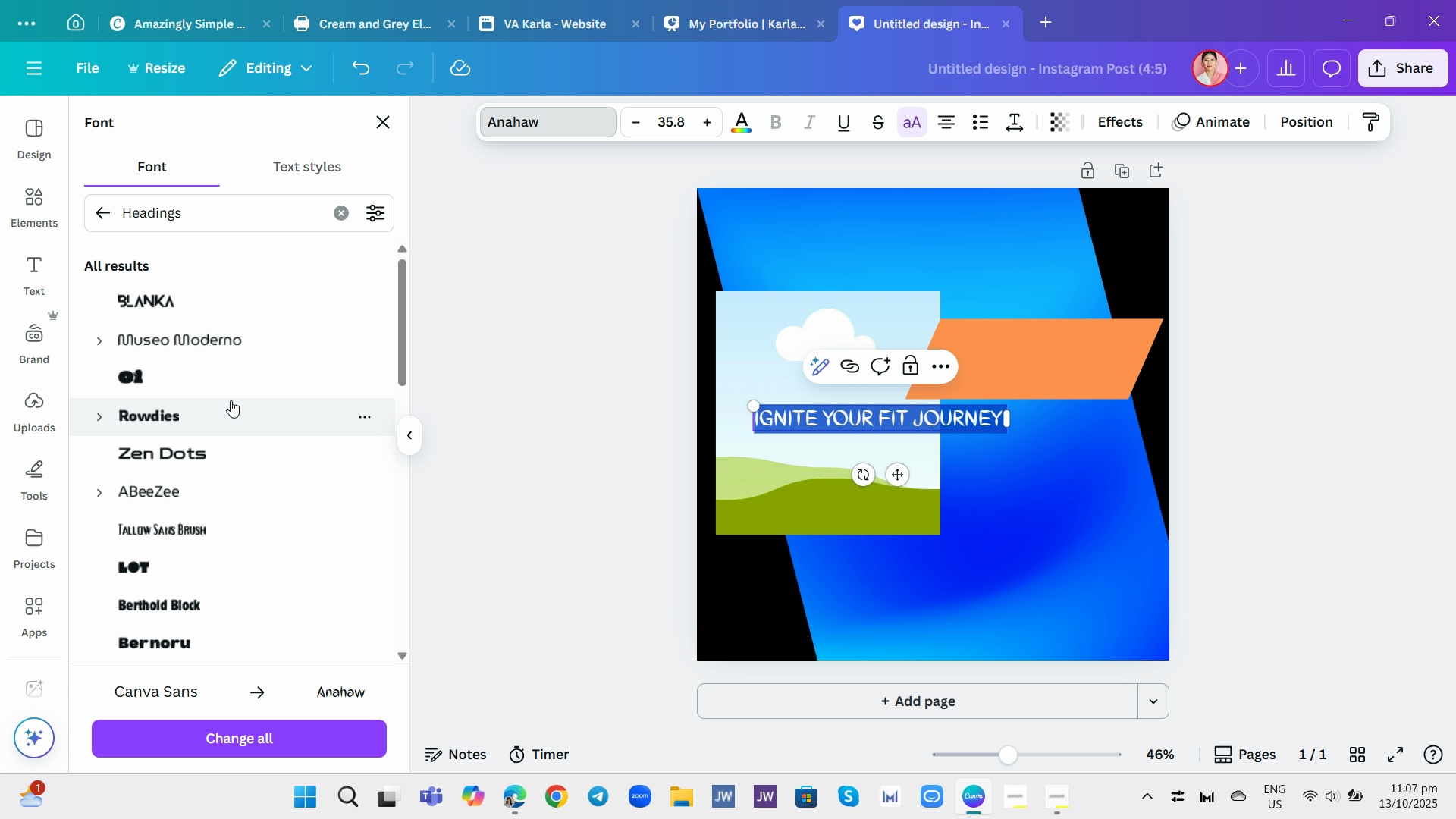 
scroll: coordinate [234, 397], scroll_direction: down, amount: 8.0
 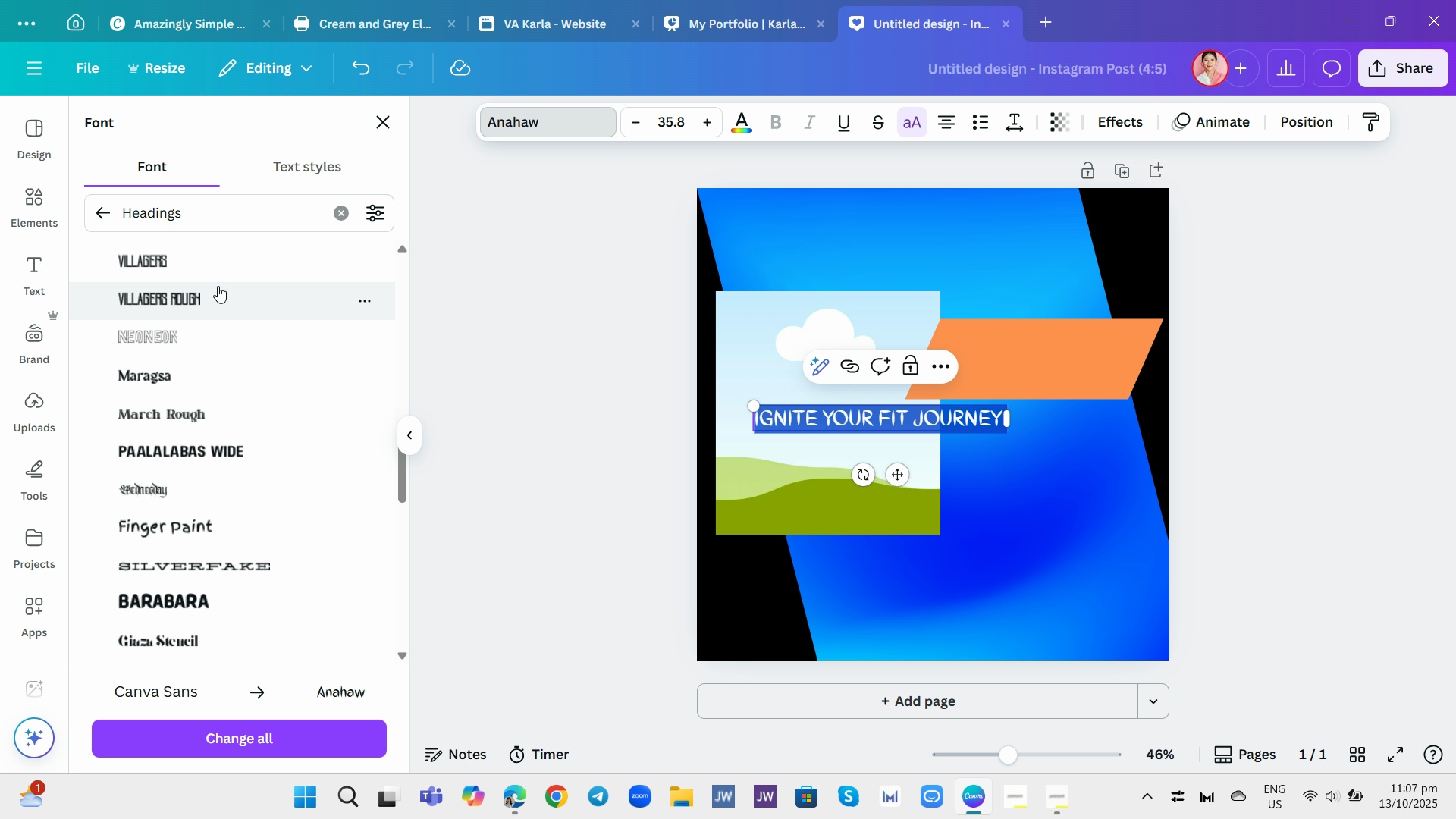 
left_click([111, 212])
 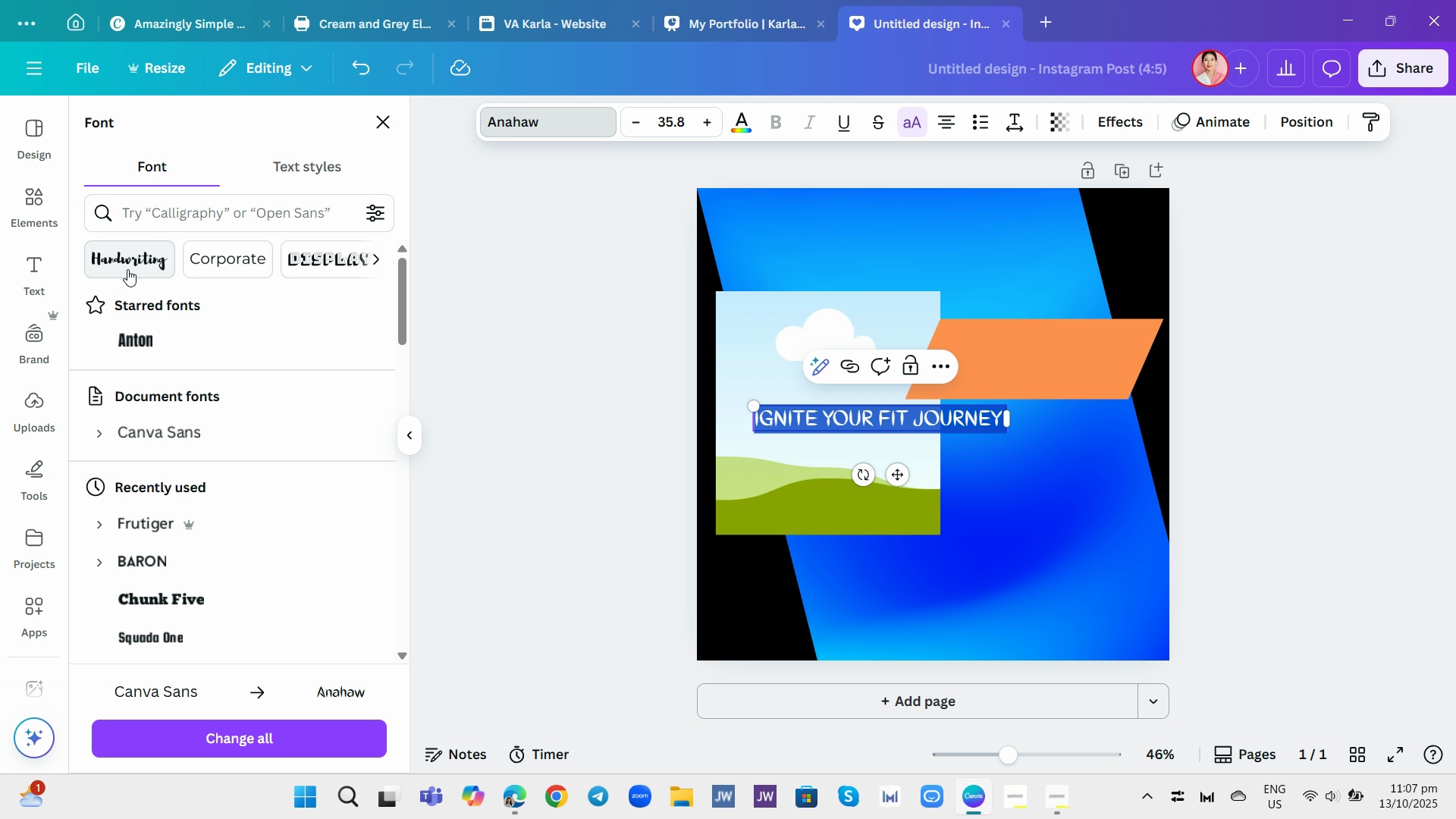 
left_click([127, 269])
 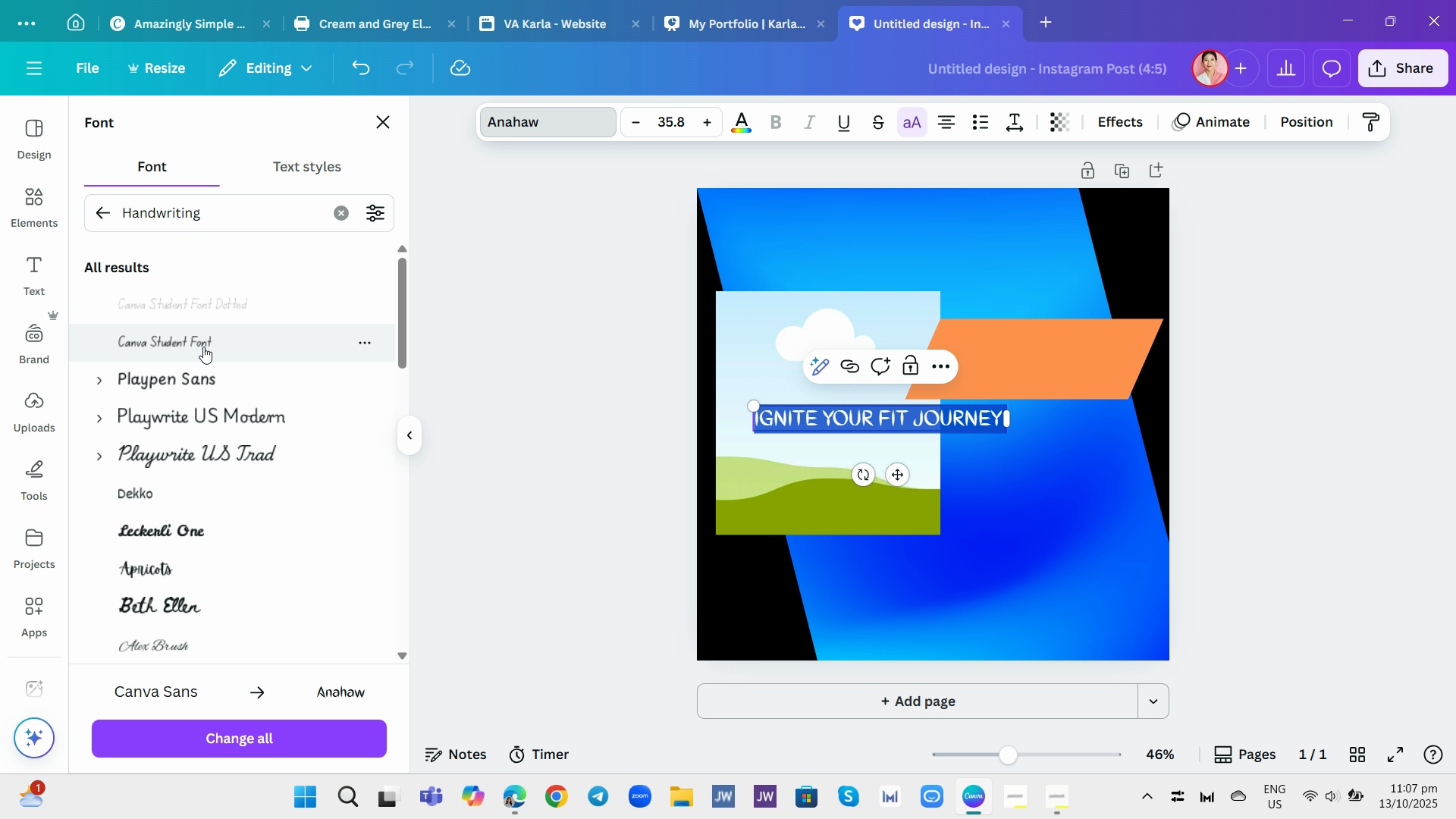 
left_click([224, 379])
 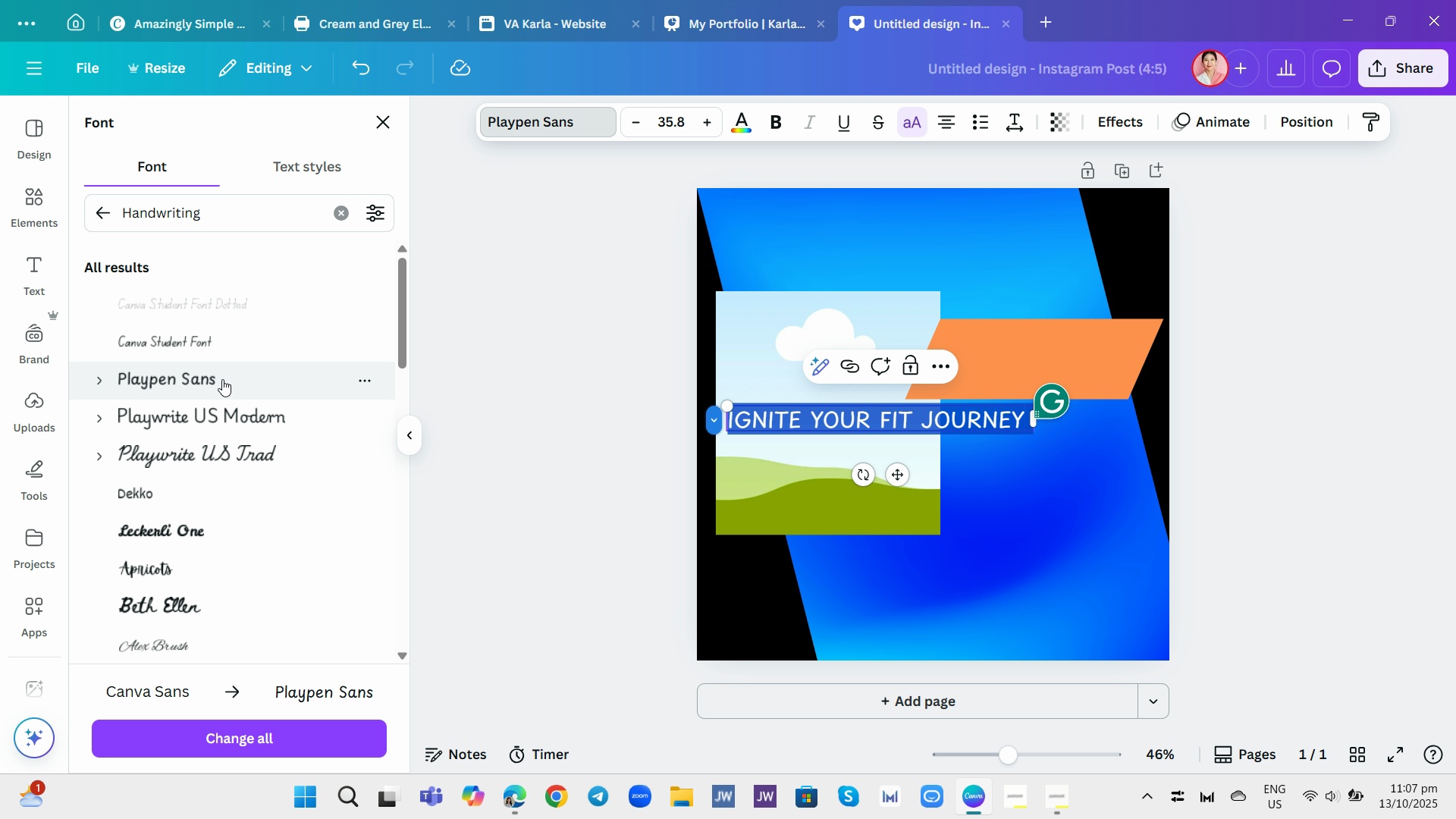 
left_click([216, 340])
 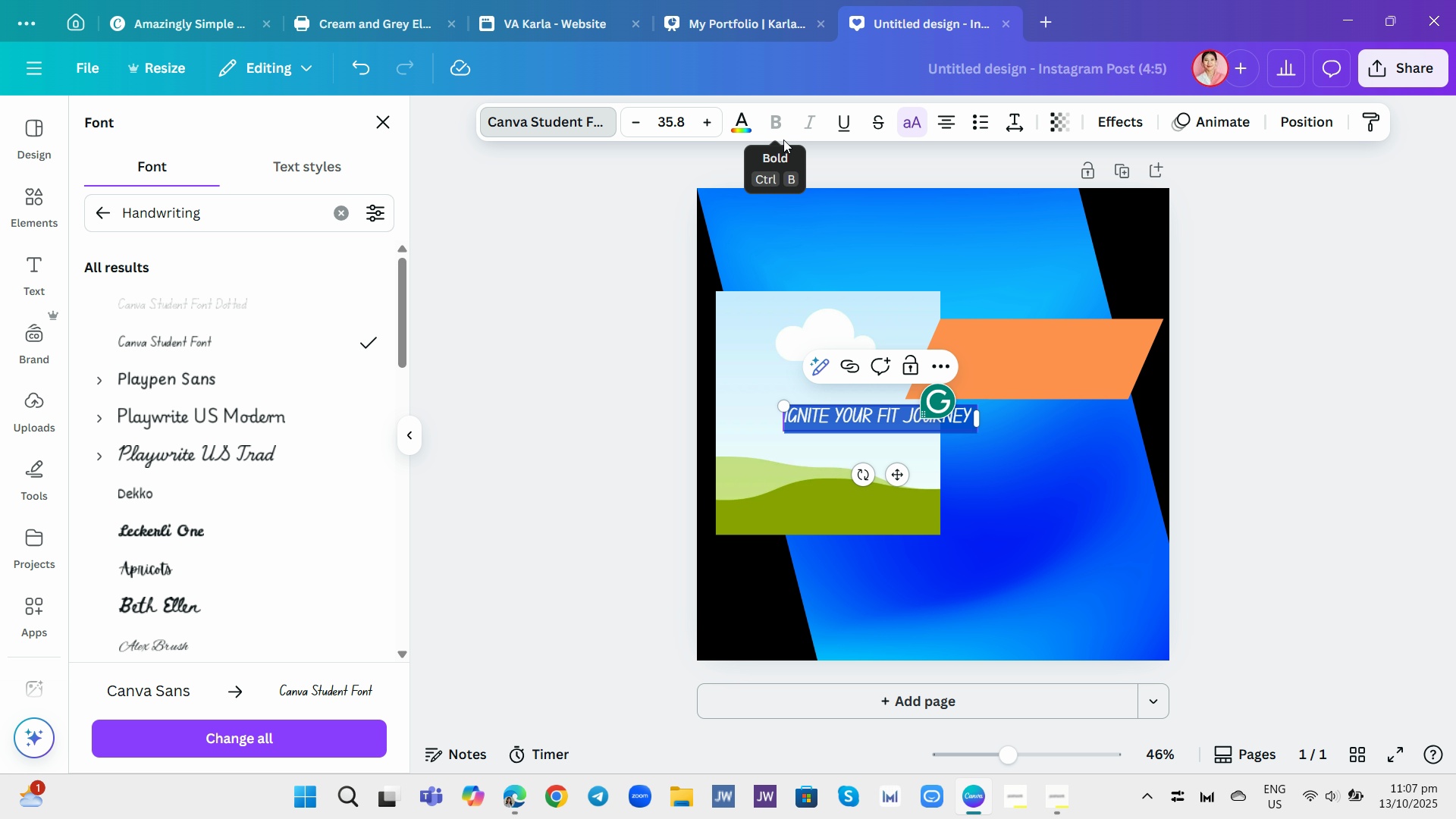 
wait(7.39)
 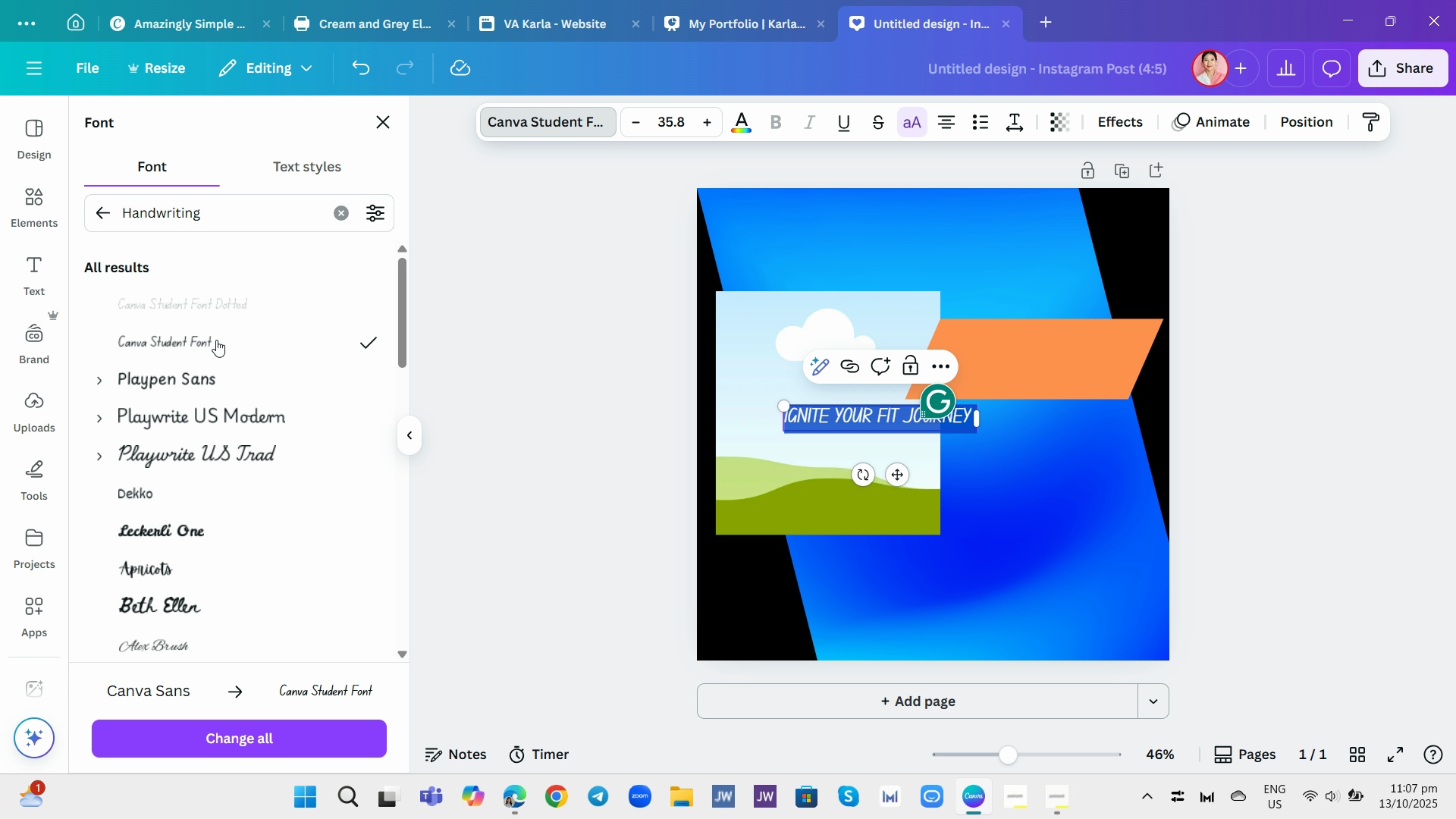 
left_click([180, 519])
 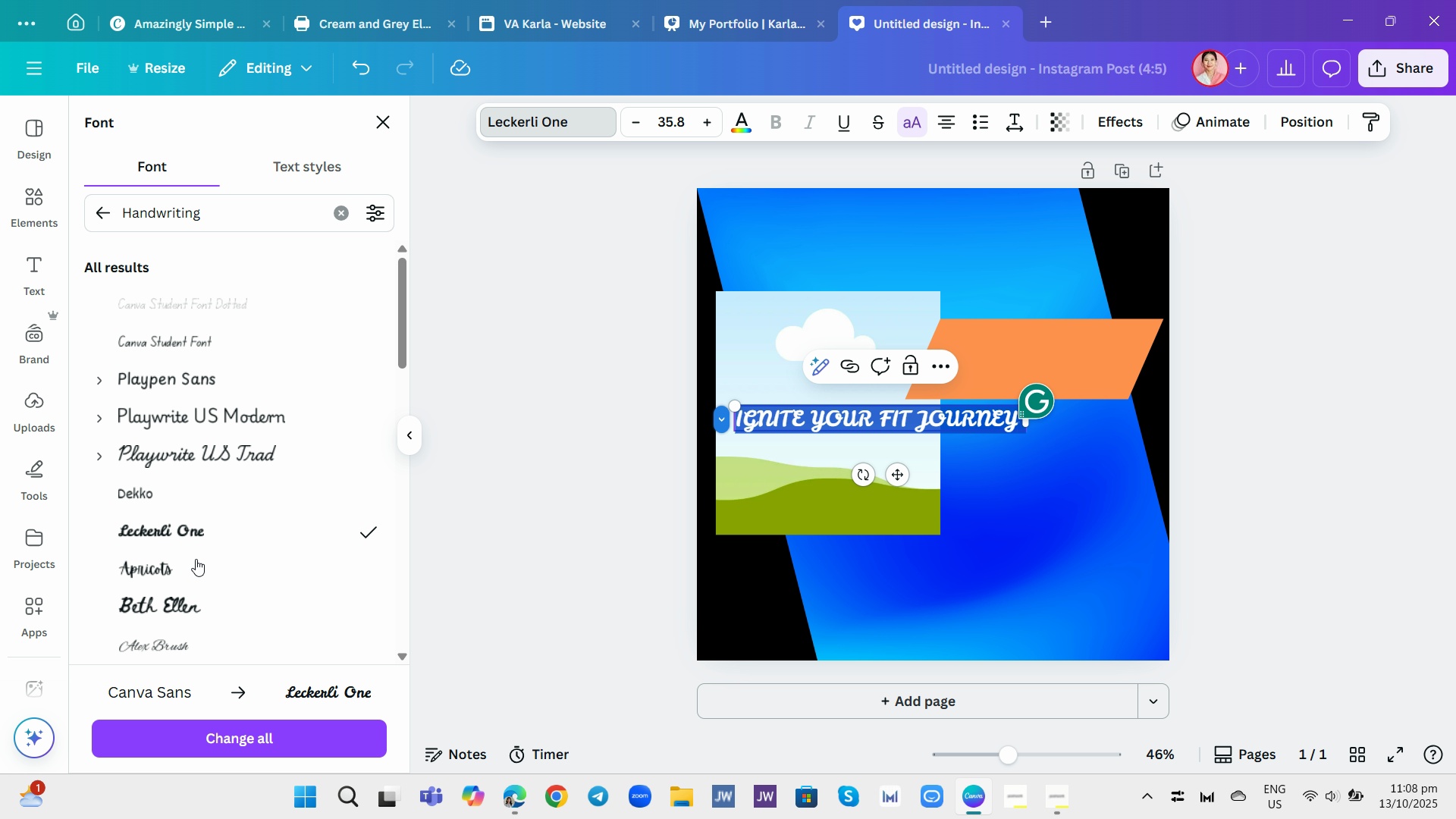 
left_click([190, 574])
 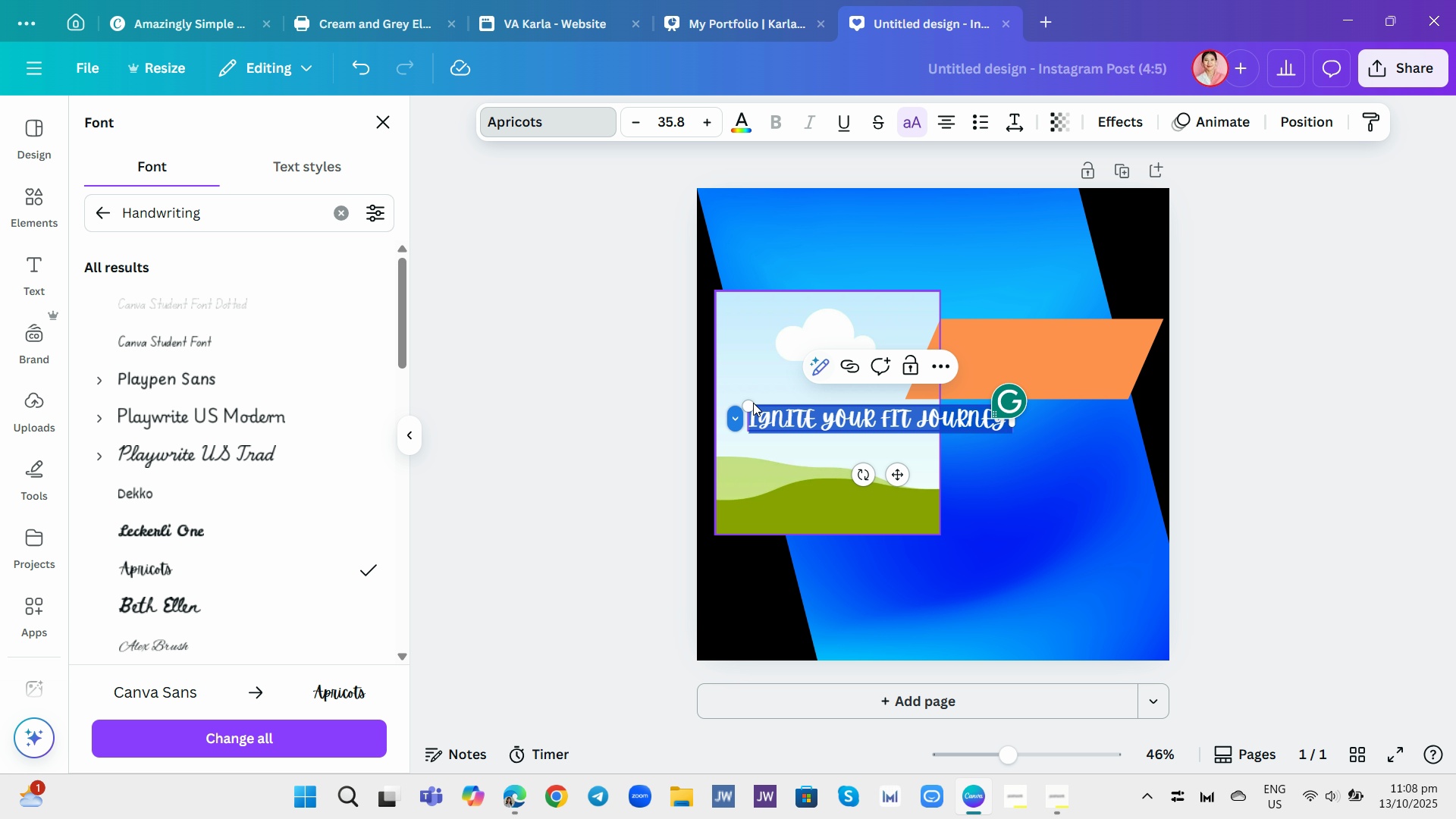 
left_click([585, 431])
 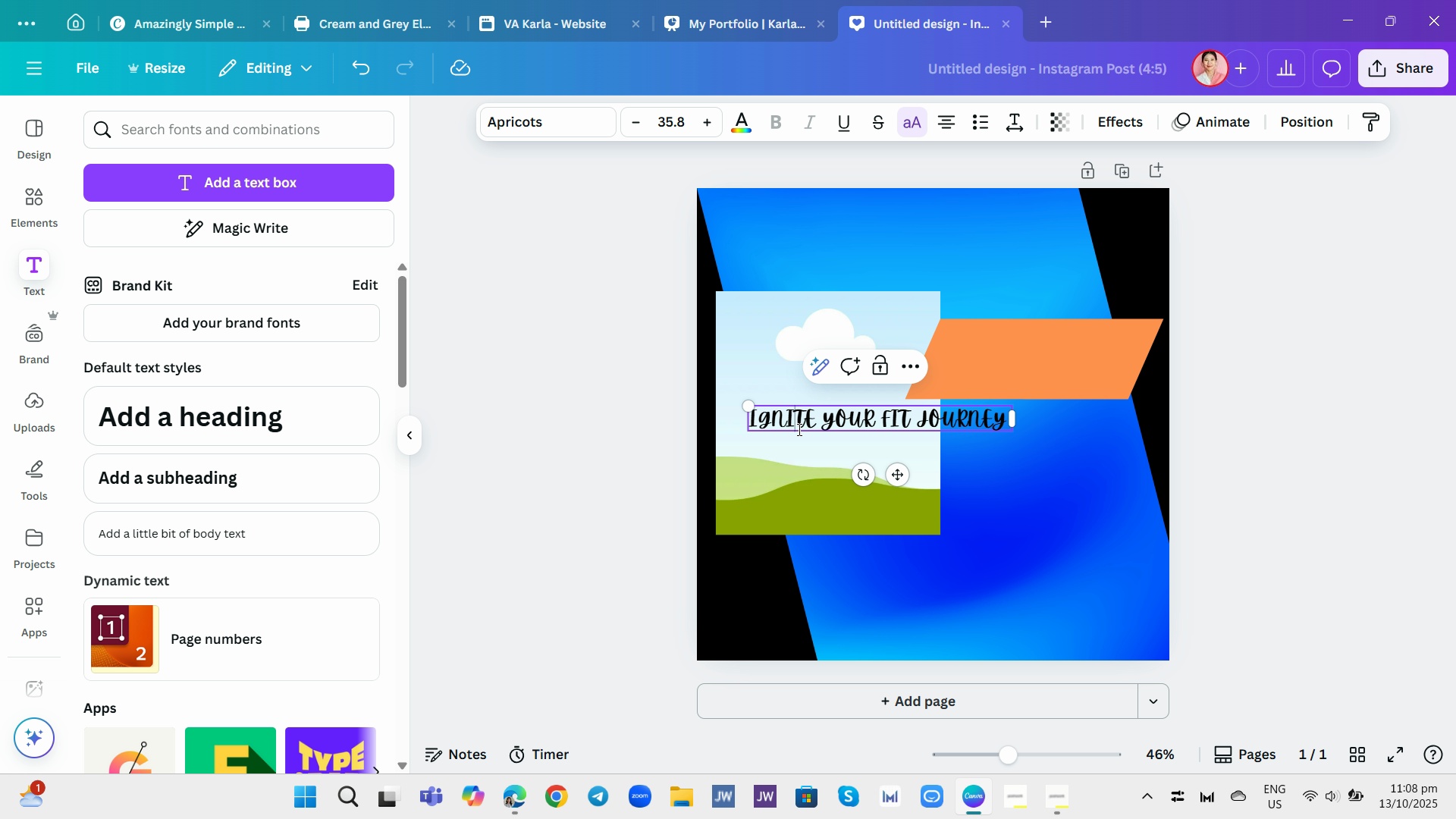 
left_click([798, 429])
 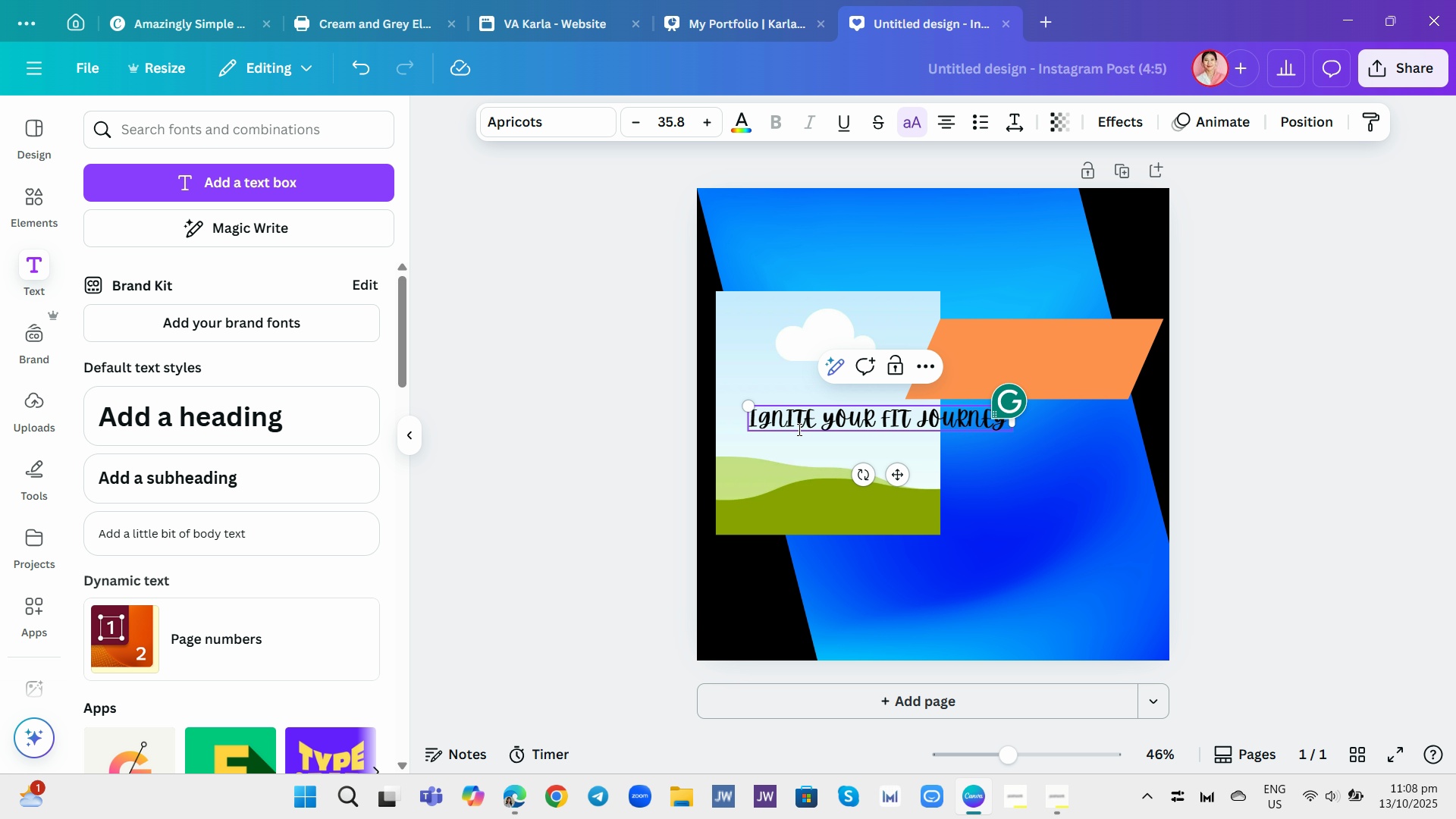 
left_click([798, 429])
 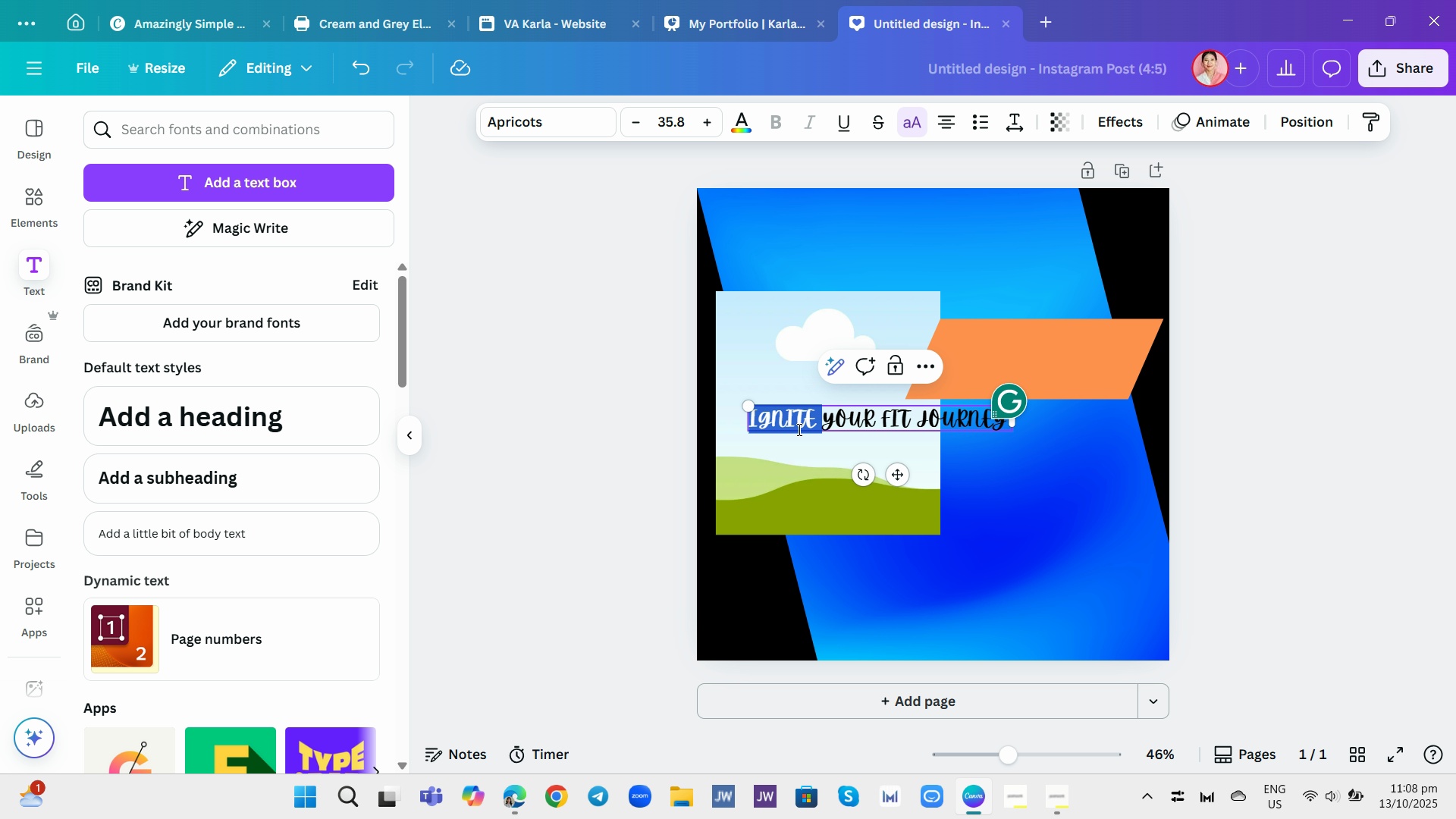 
double_click([798, 429])
 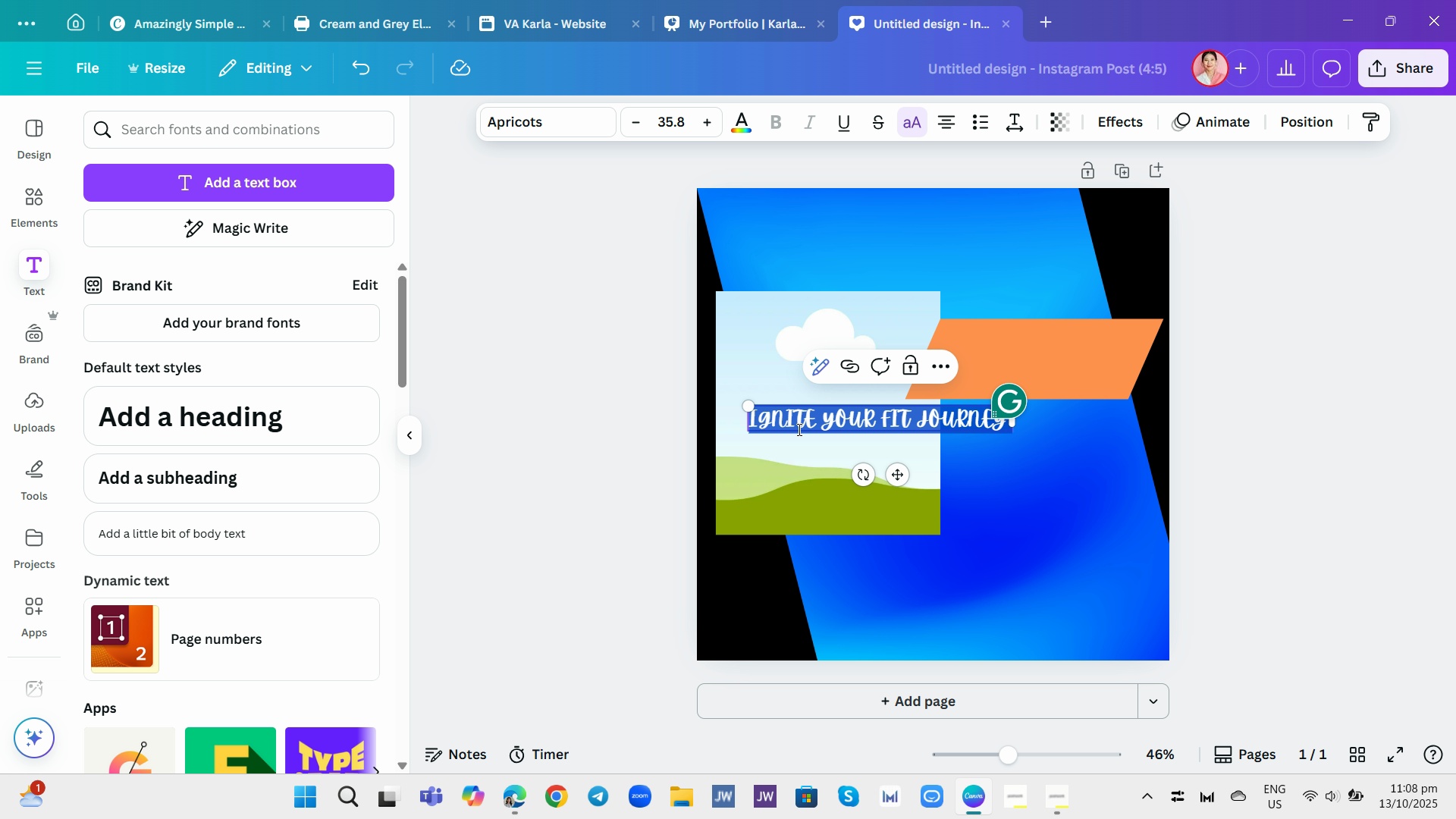 
triple_click([798, 429])
 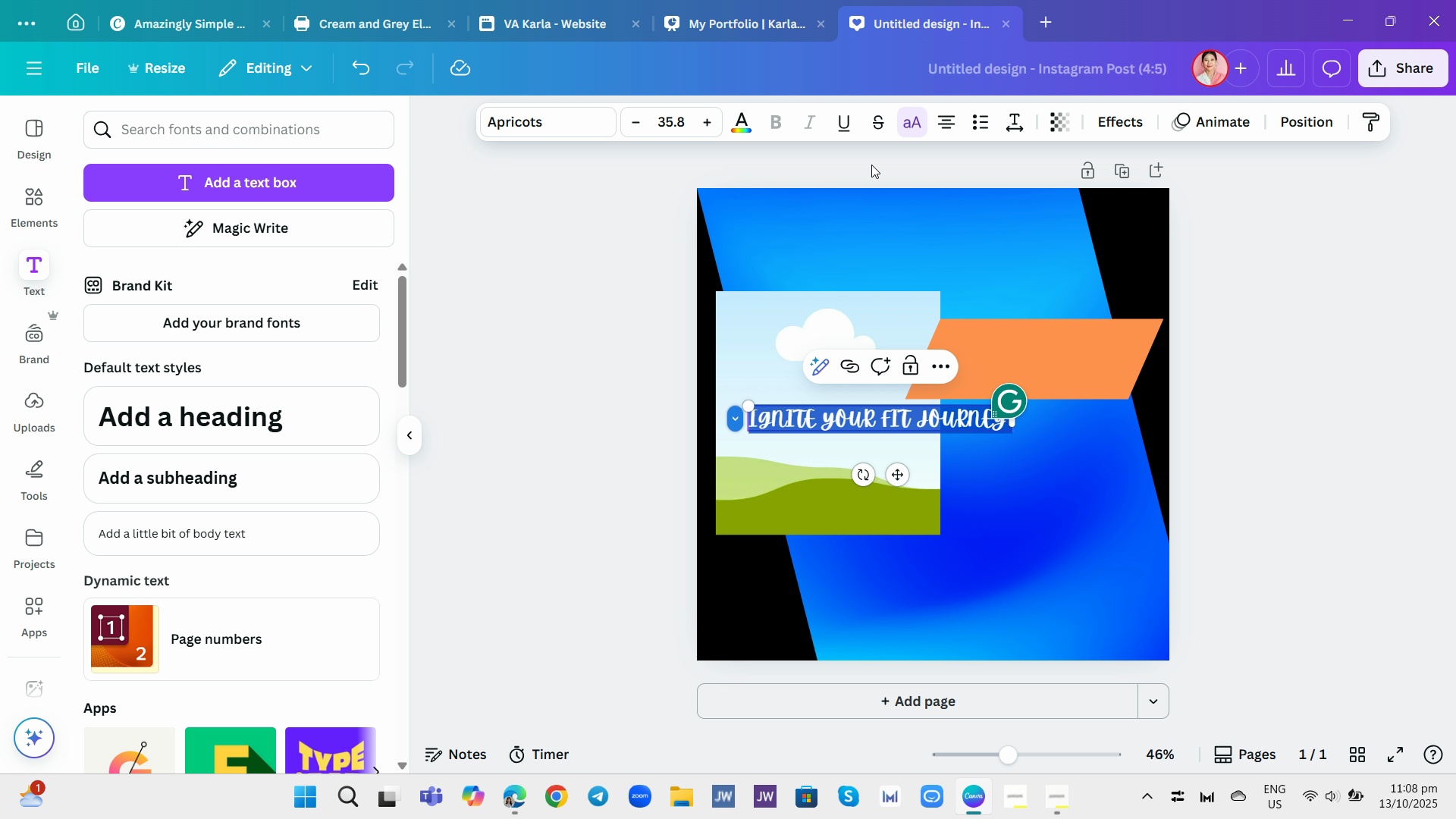 
left_click([905, 125])
 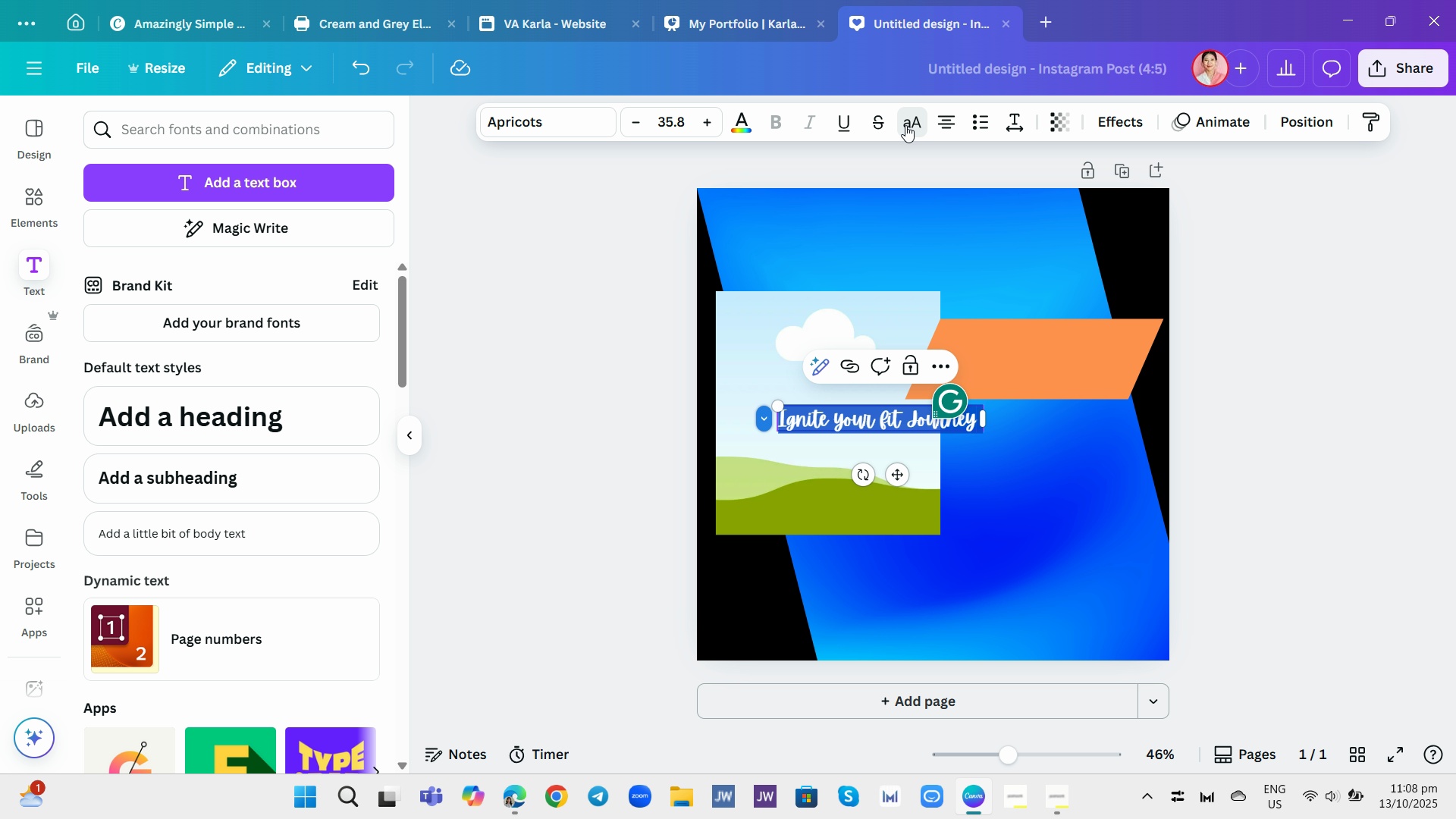 
left_click([905, 125])
 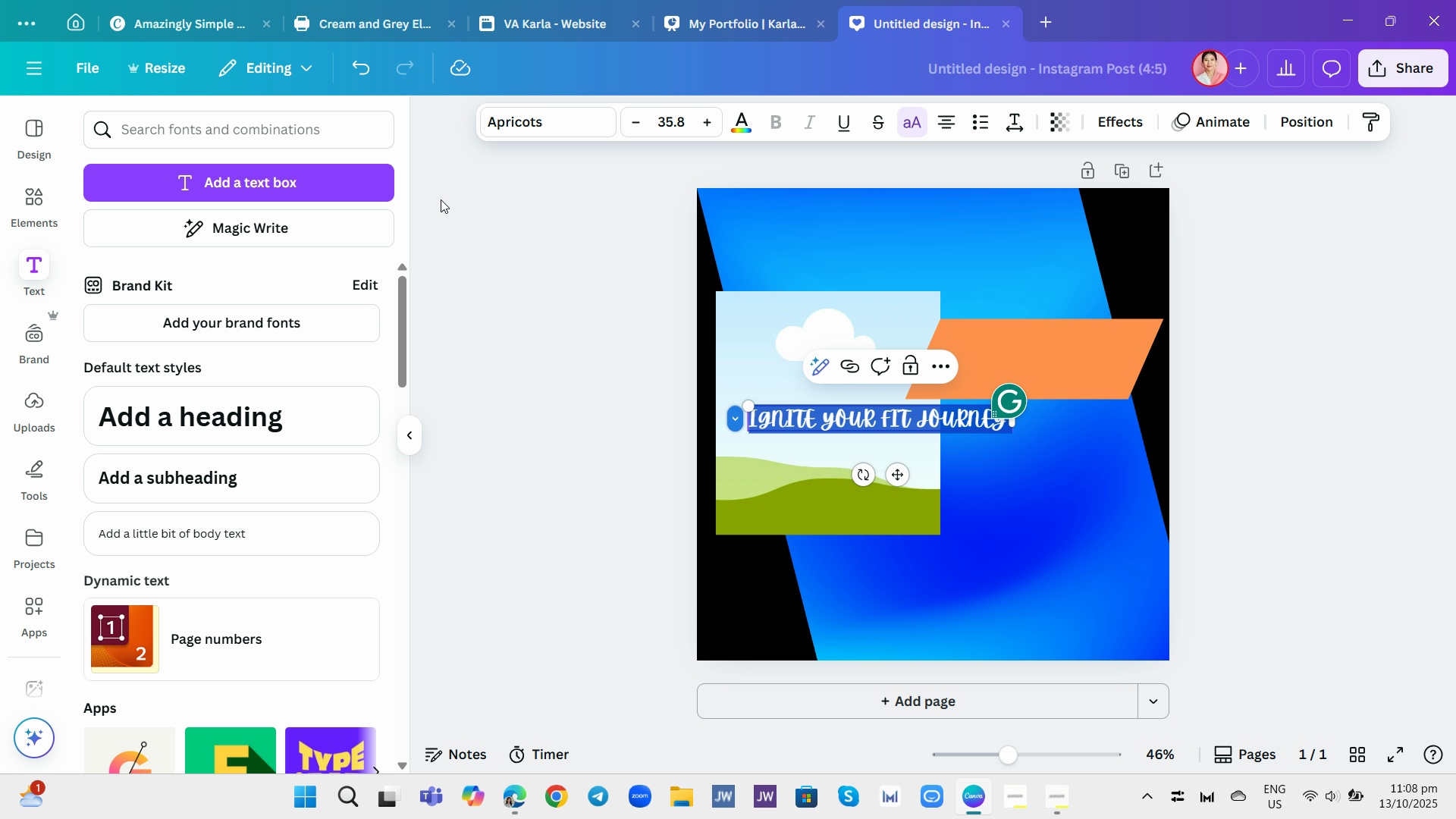 
left_click([522, 127])
 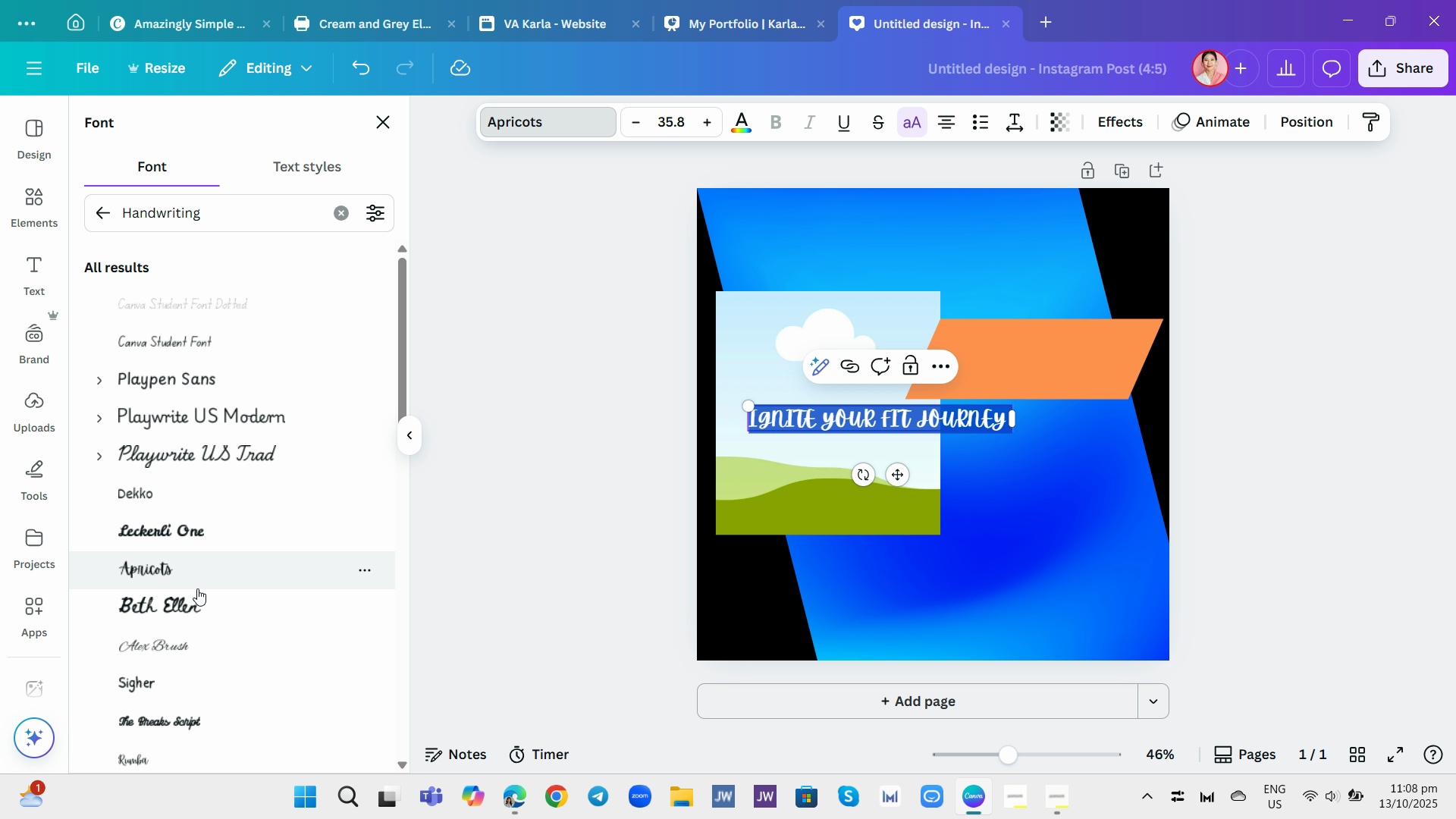 
scroll: coordinate [202, 595], scroll_direction: down, amount: 2.0
 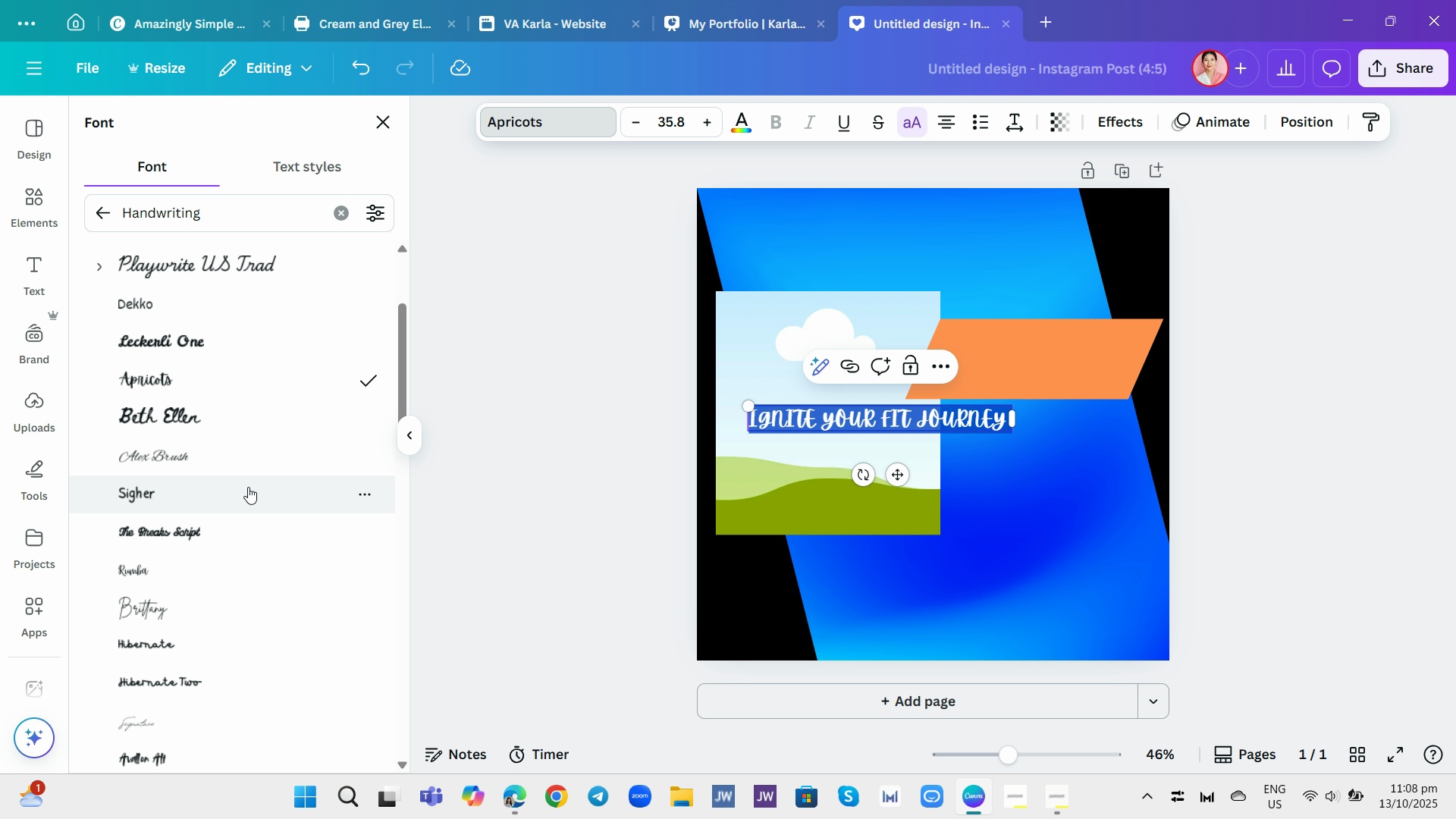 
left_click([248, 487])
 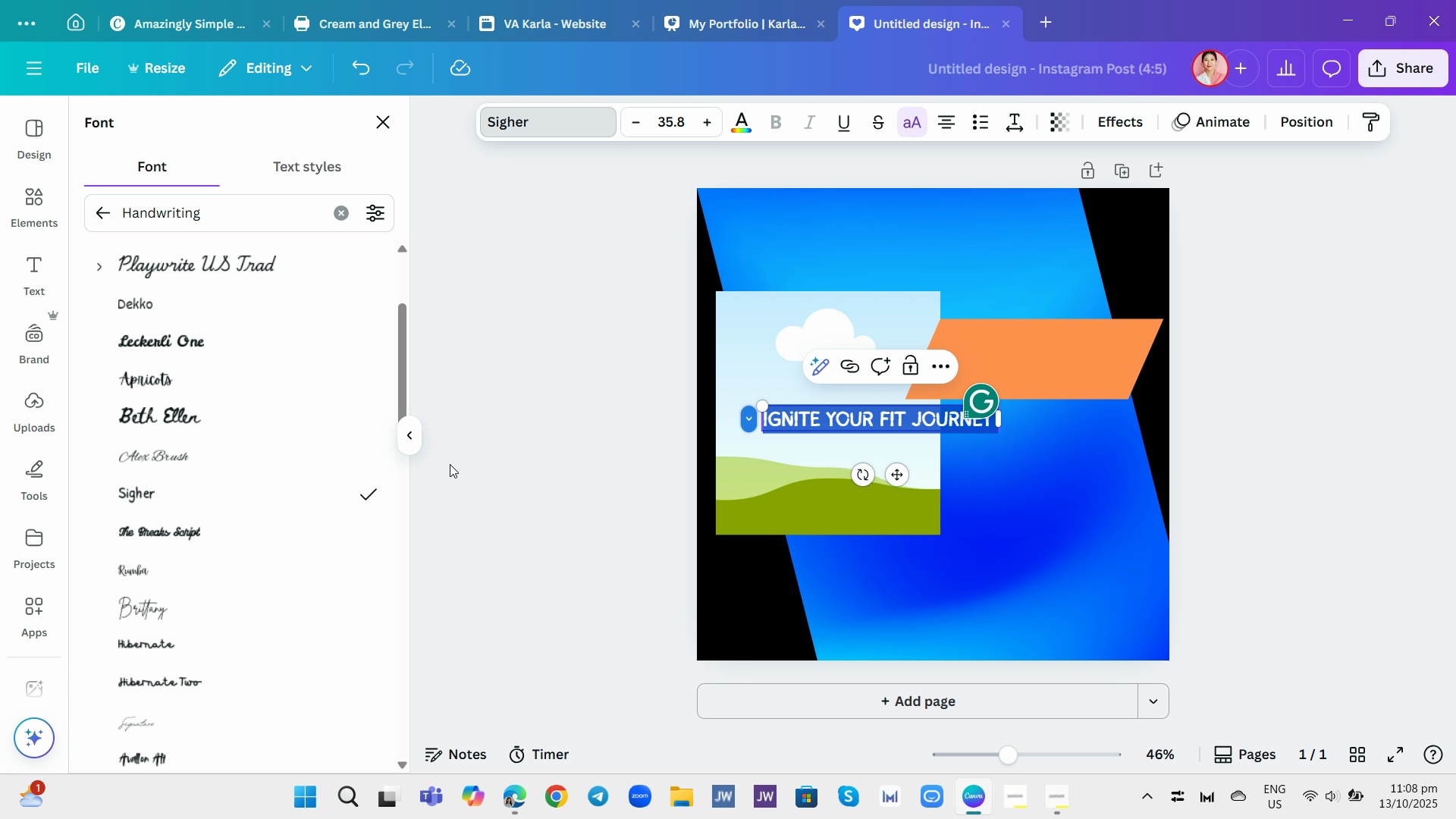 
wait(10.9)
 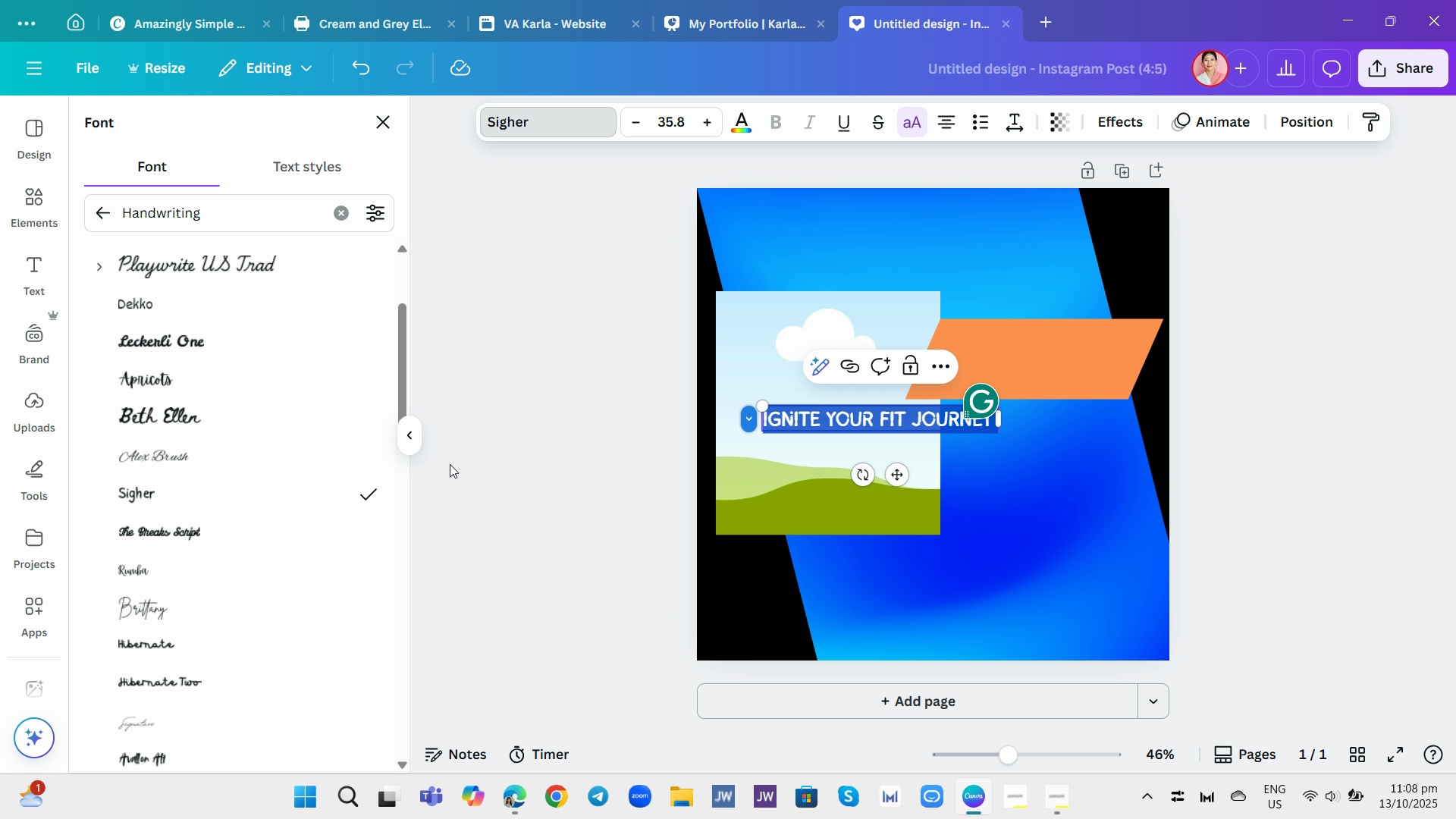 
scroll: coordinate [263, 515], scroll_direction: down, amount: 12.0
 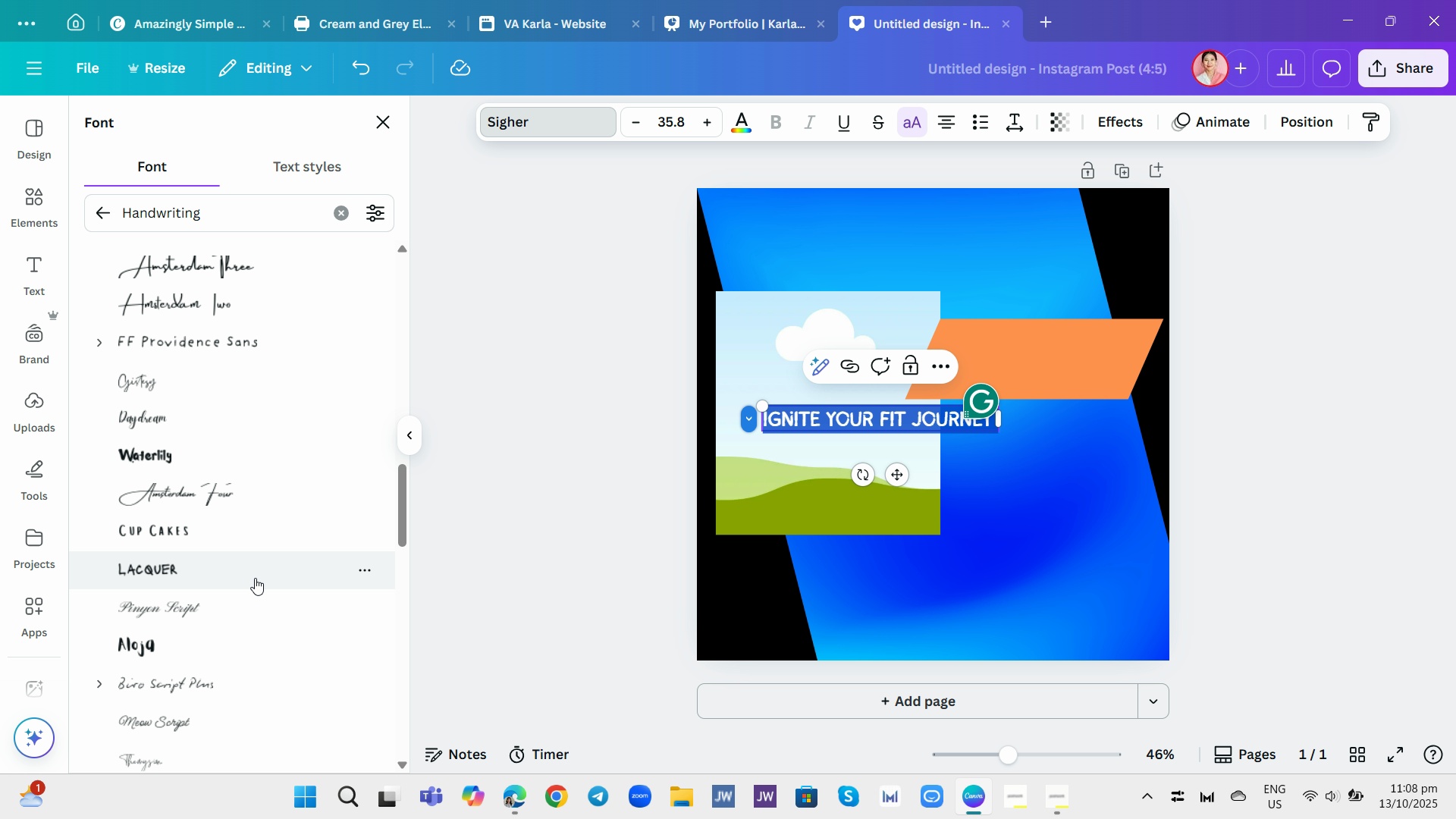 
left_click([255, 578])
 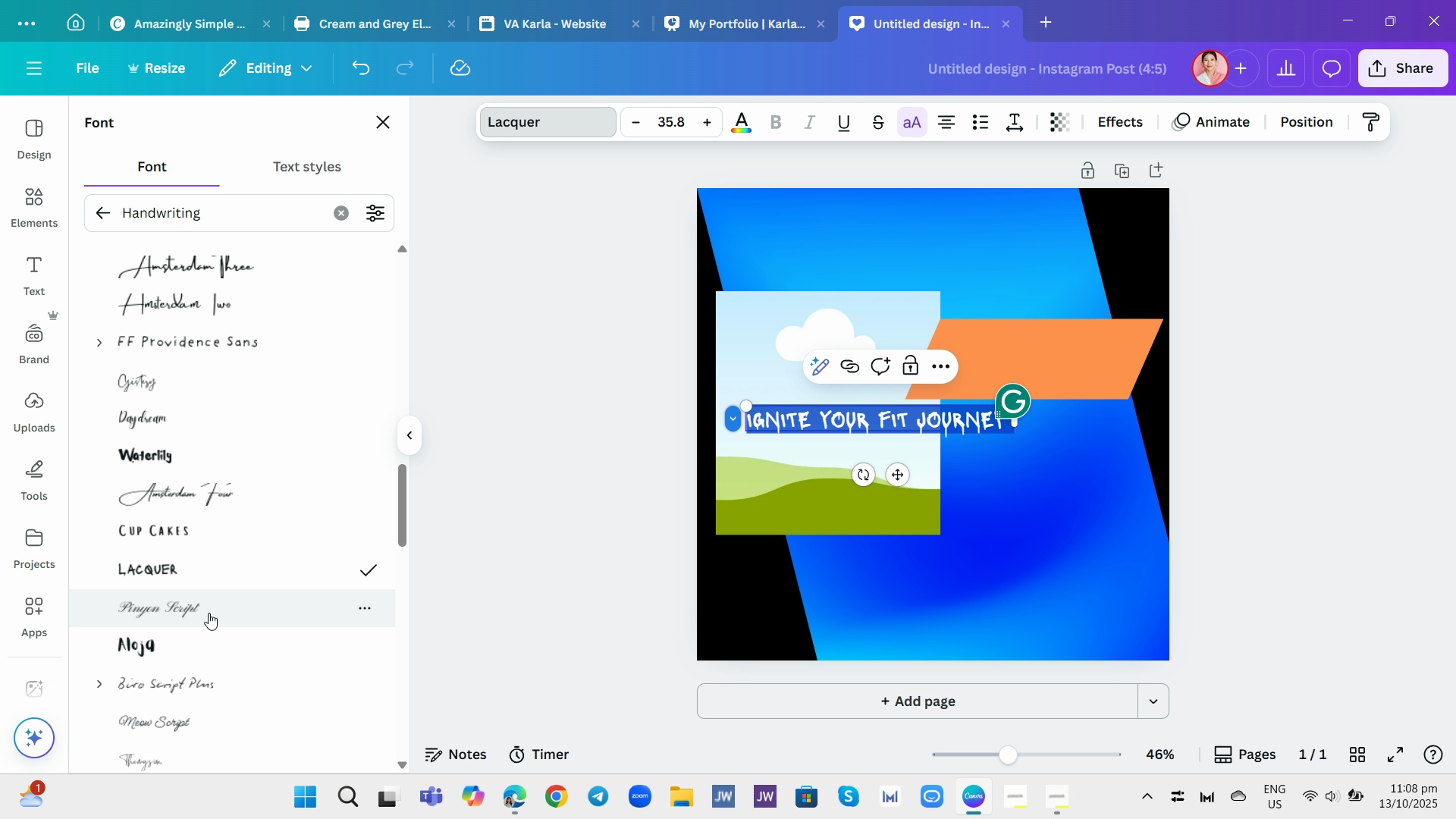 
scroll: coordinate [227, 606], scroll_direction: down, amount: 8.0
 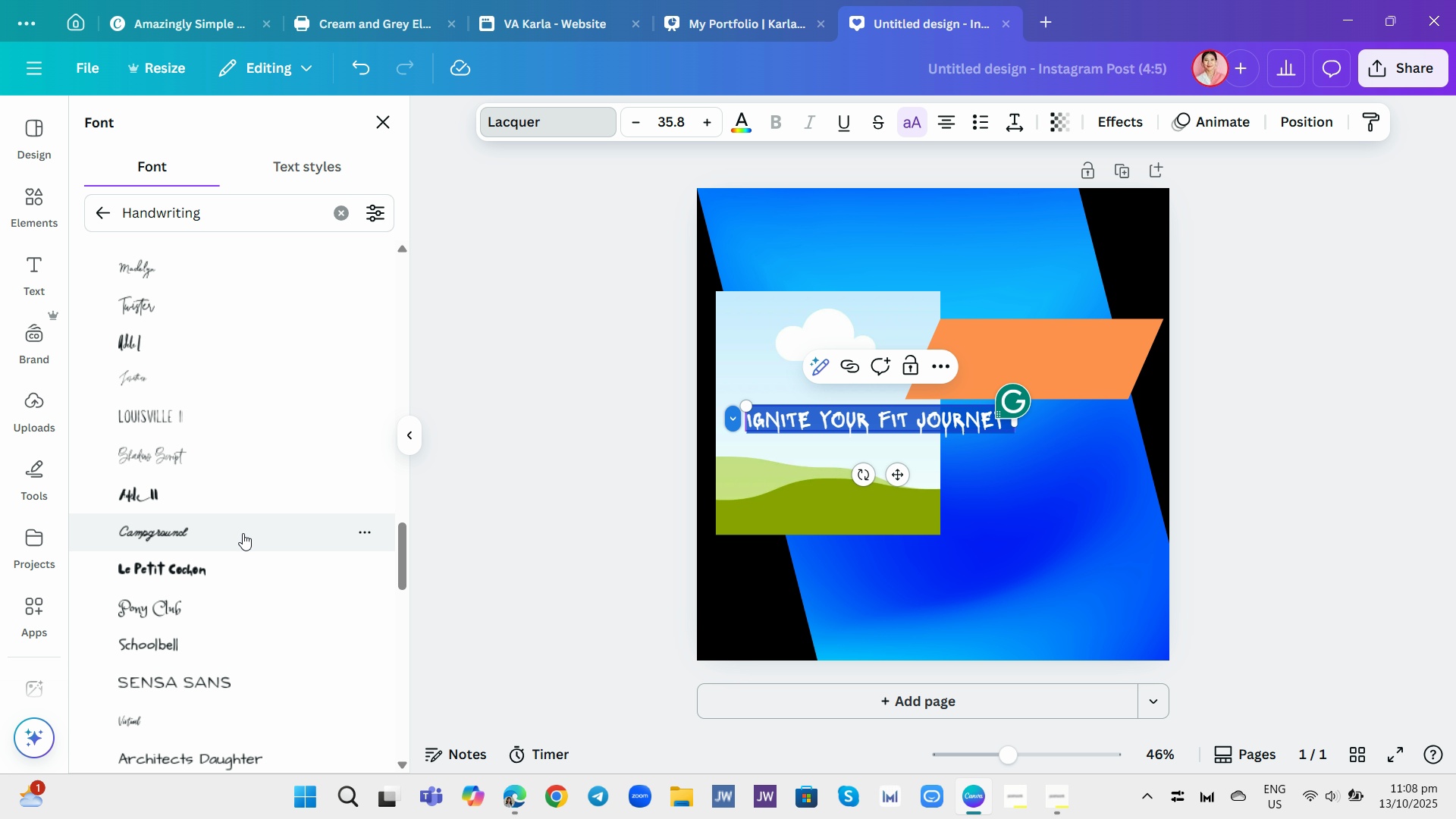 
left_click([248, 506])
 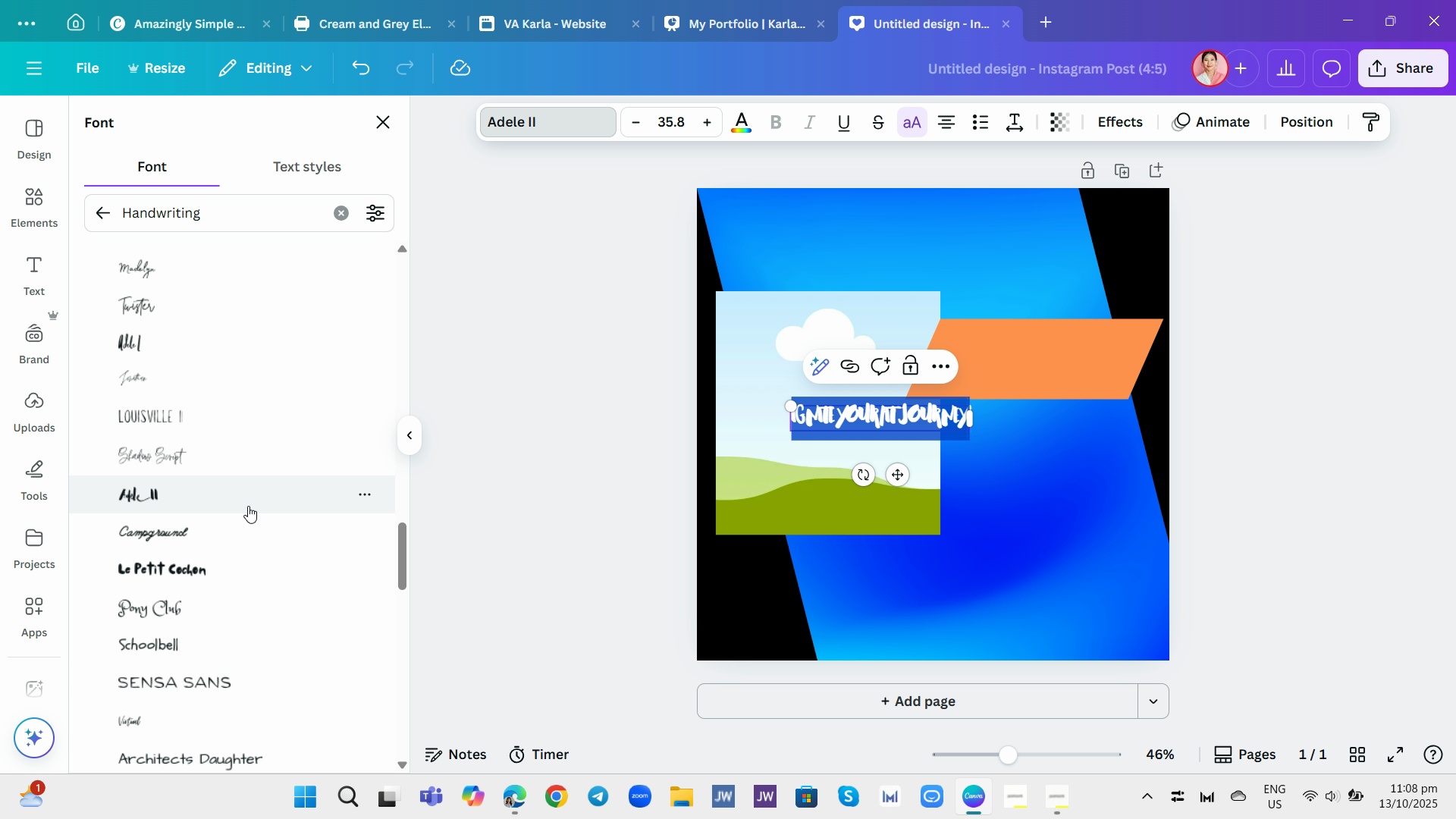 
scroll: coordinate [248, 506], scroll_direction: down, amount: 4.0
 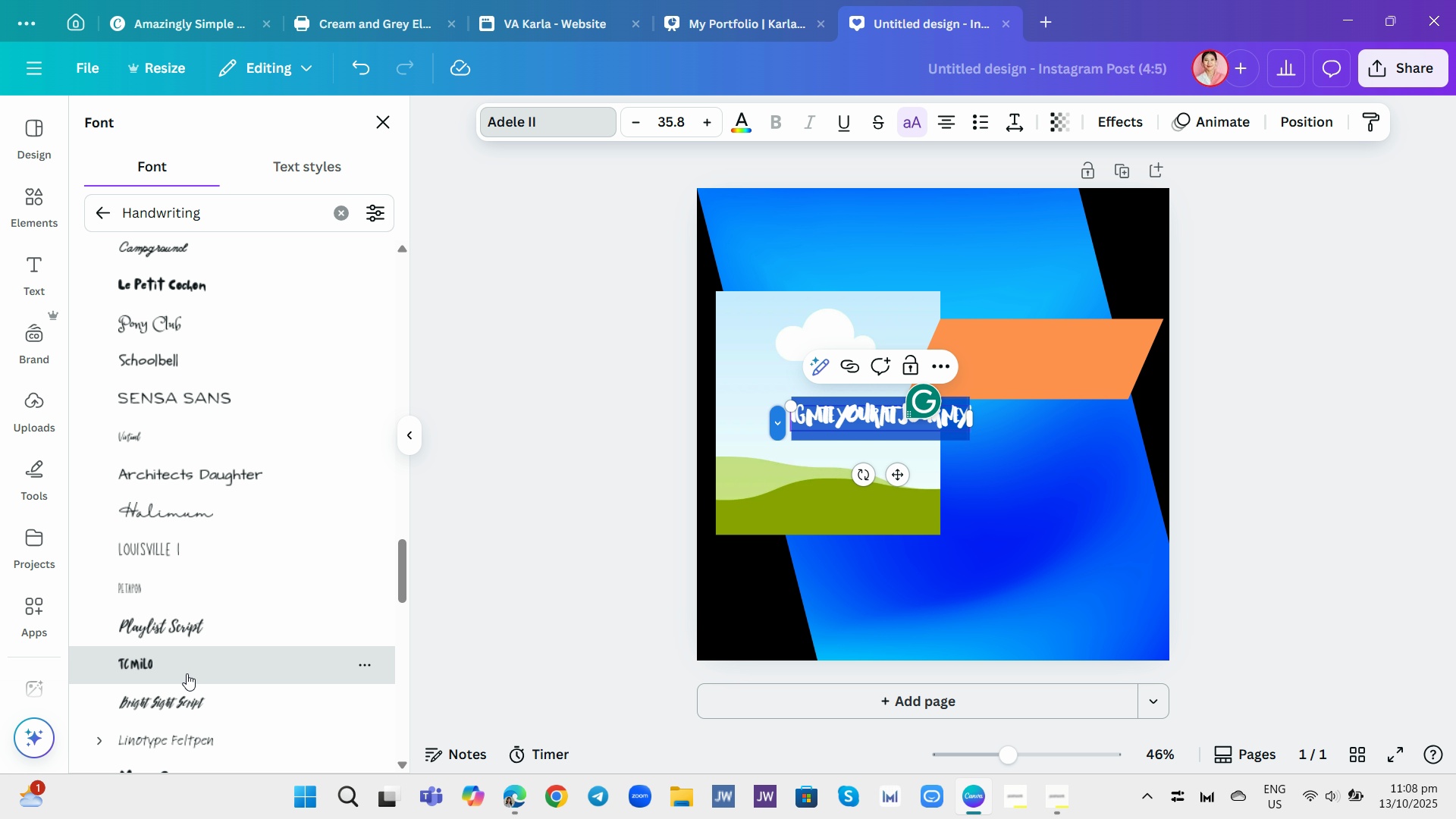 
left_click([187, 673])
 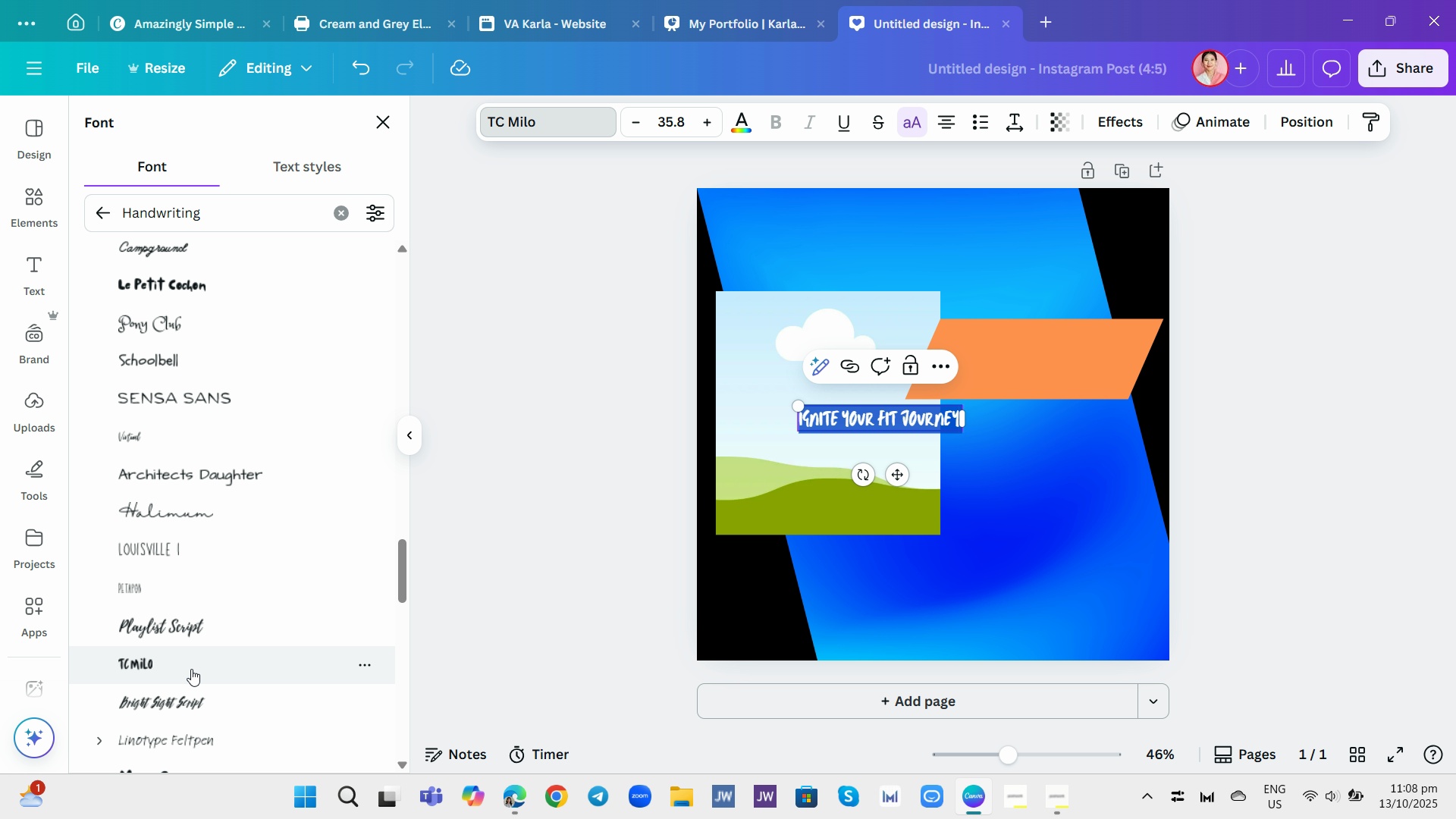 
scroll: coordinate [224, 689], scroll_direction: down, amount: 7.0
 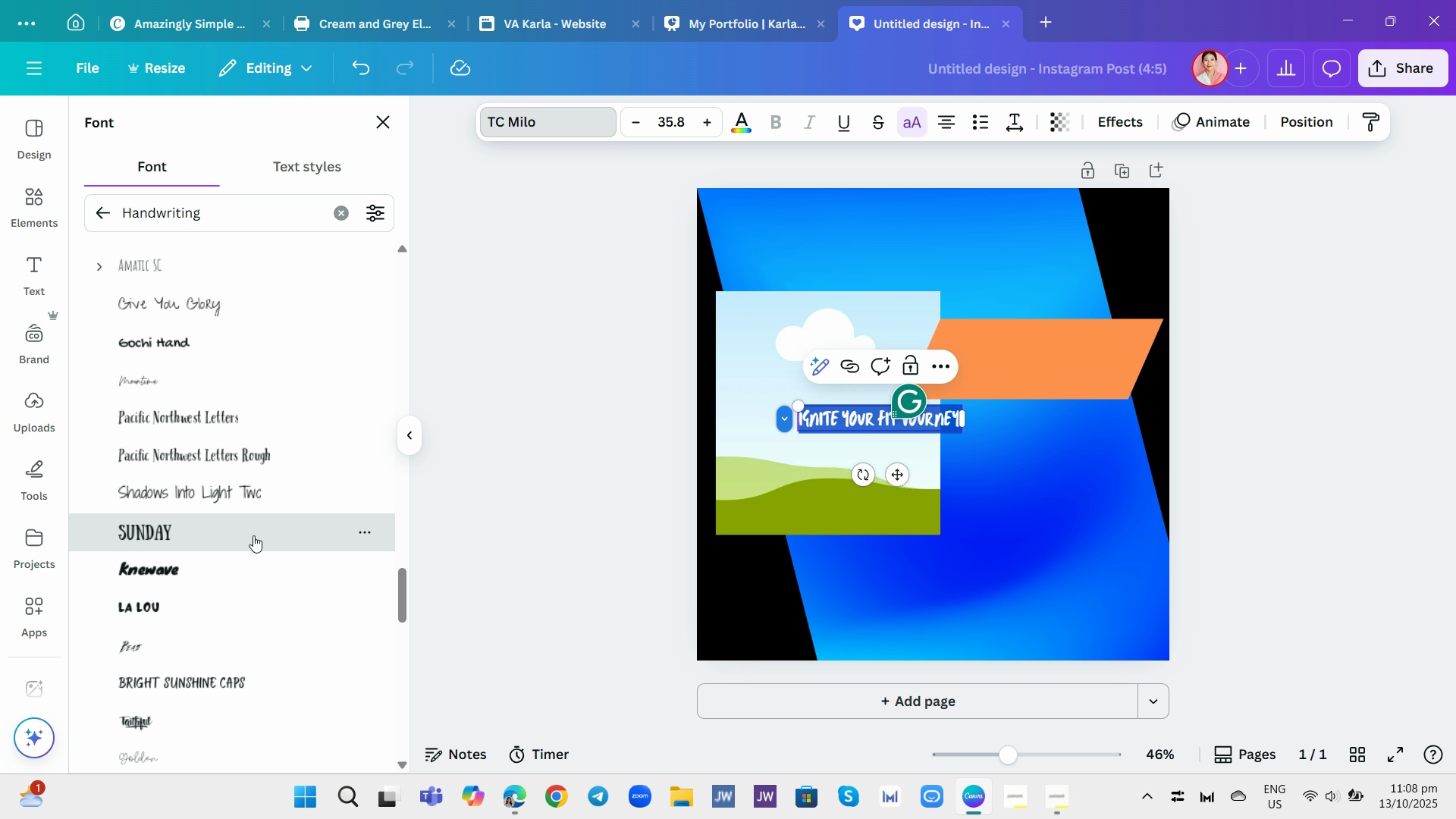 
left_click([253, 535])
 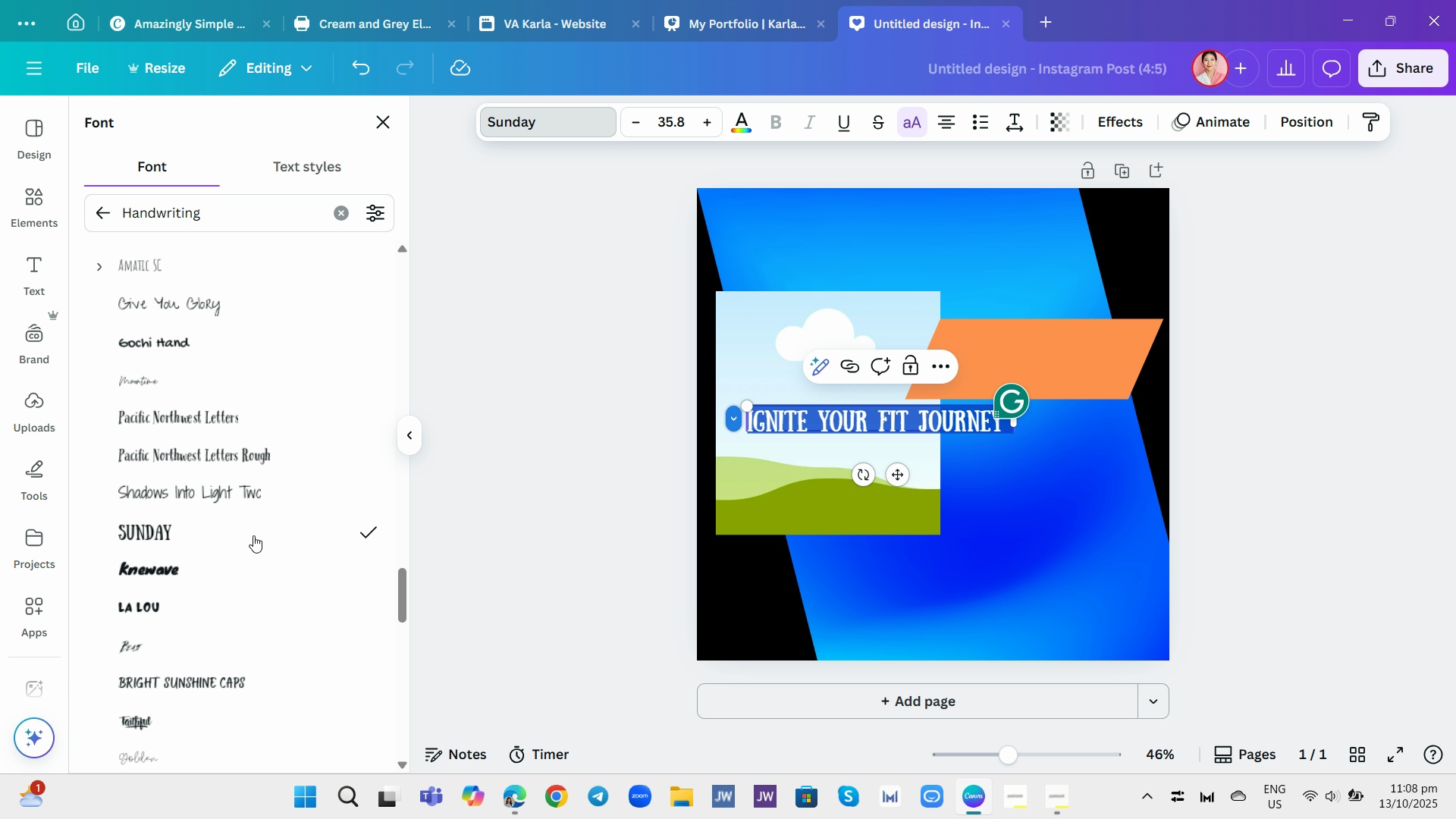 
scroll: coordinate [236, 573], scroll_direction: down, amount: 3.0
 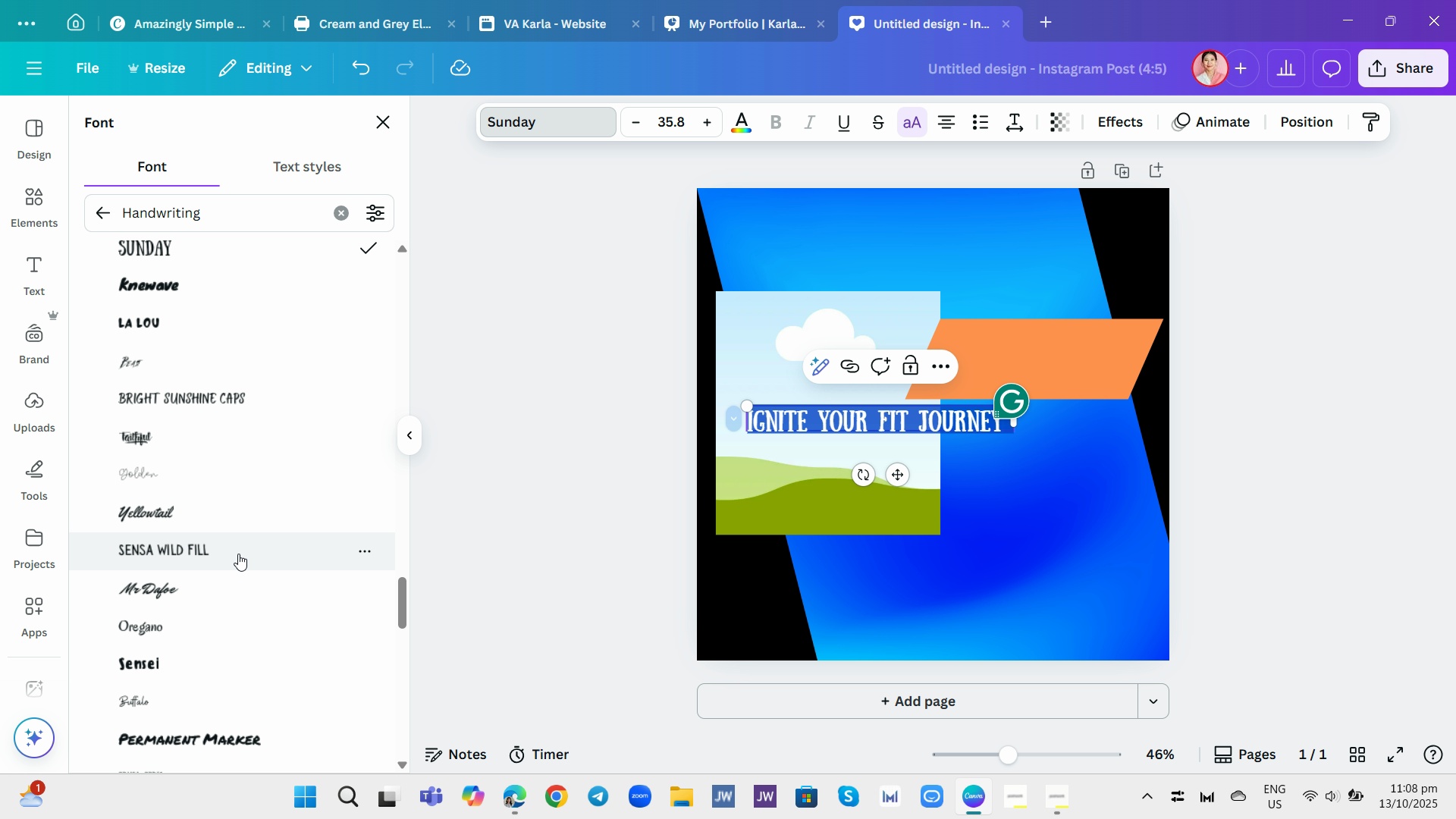 
left_click([238, 554])
 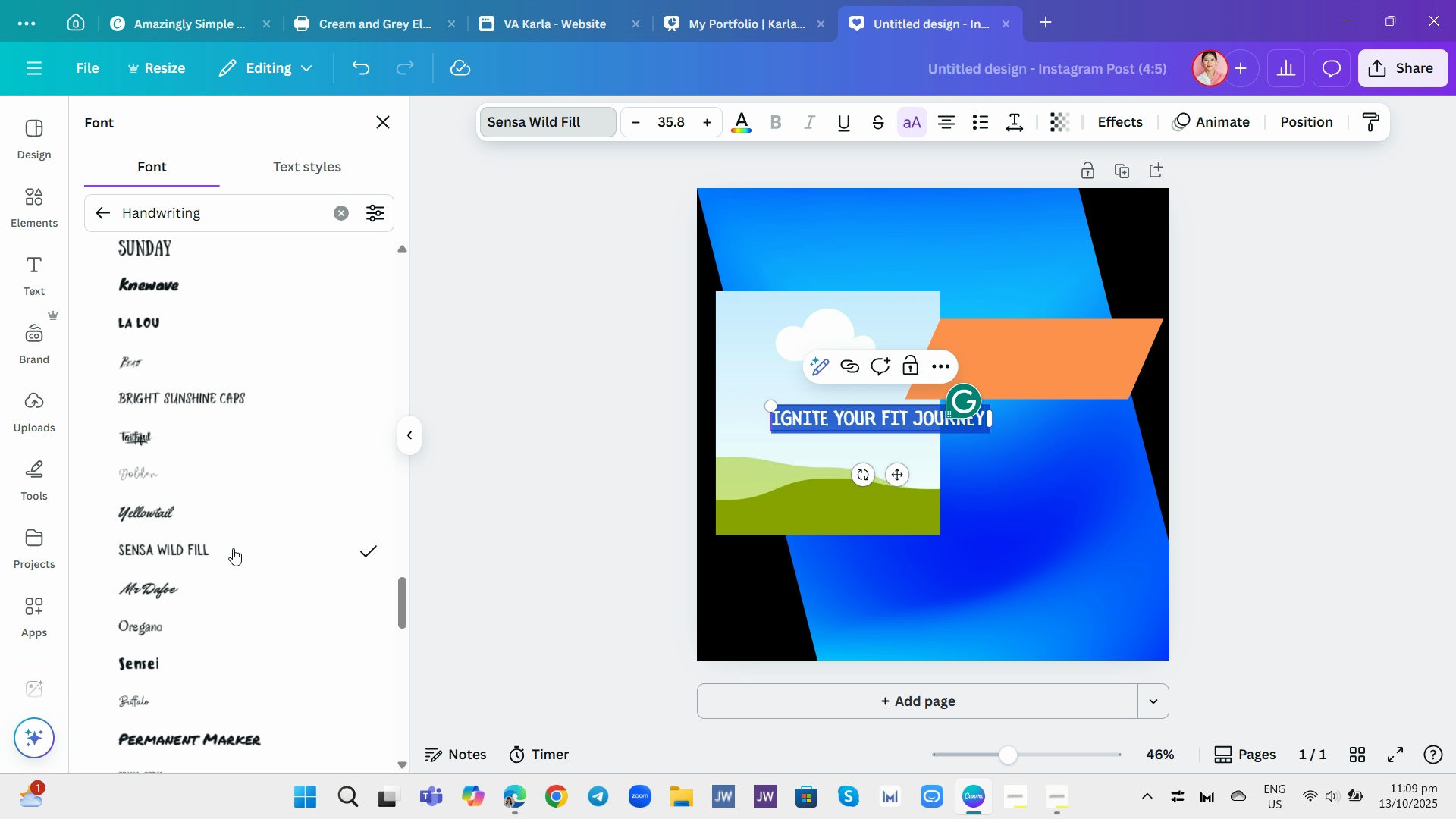 
wait(12.84)
 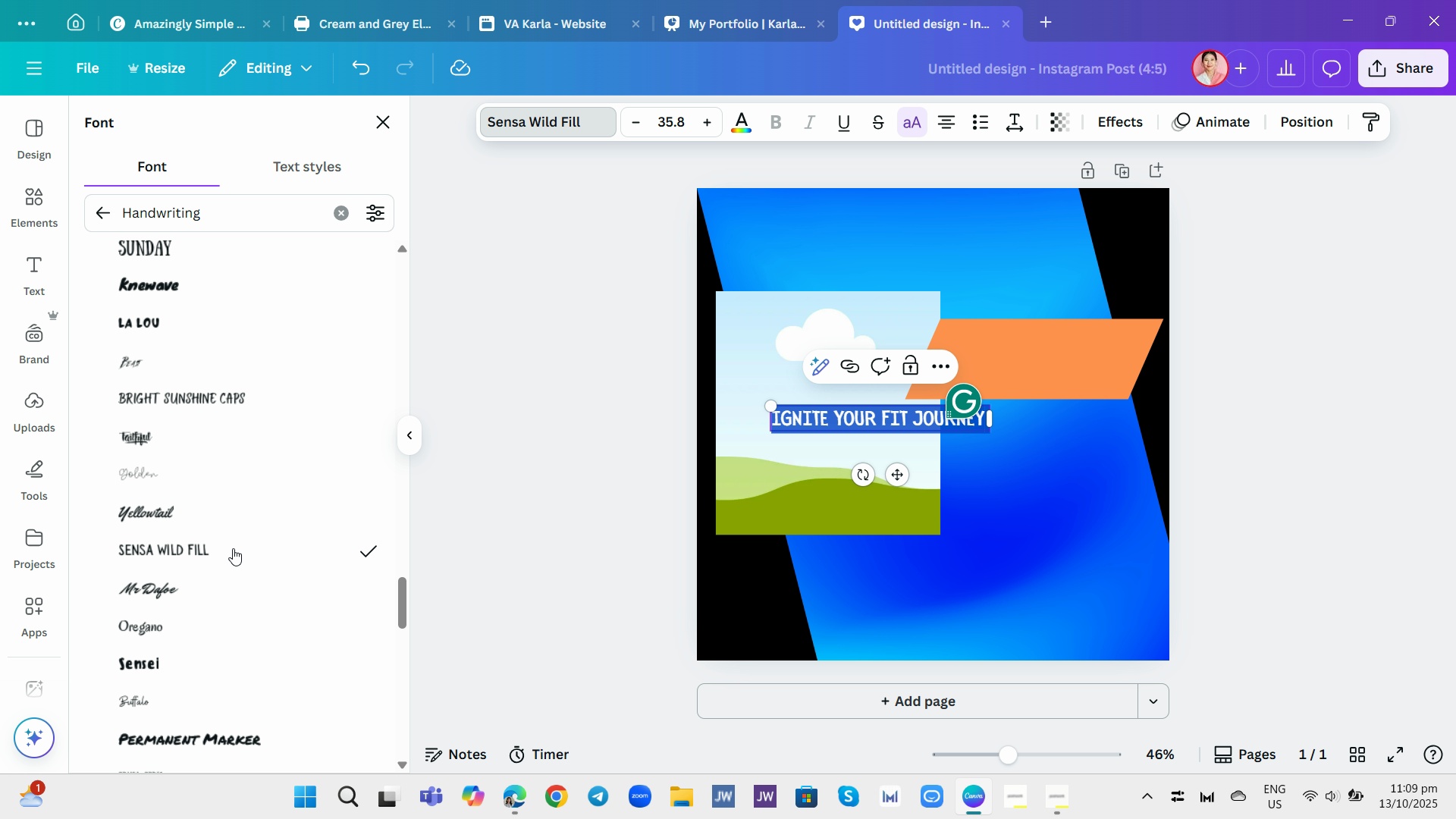 
left_click([814, 129])
 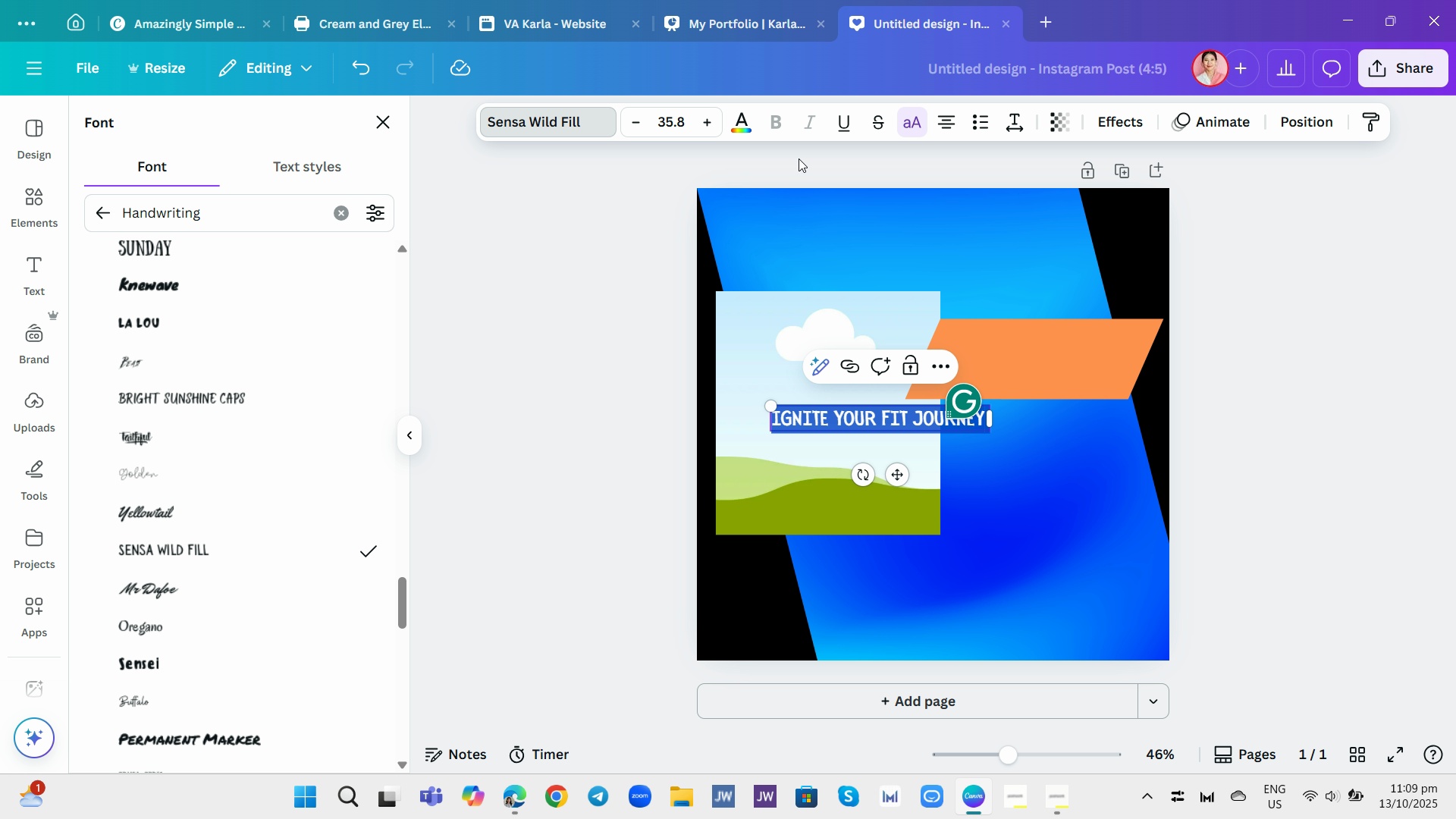 
key(Control+I)
 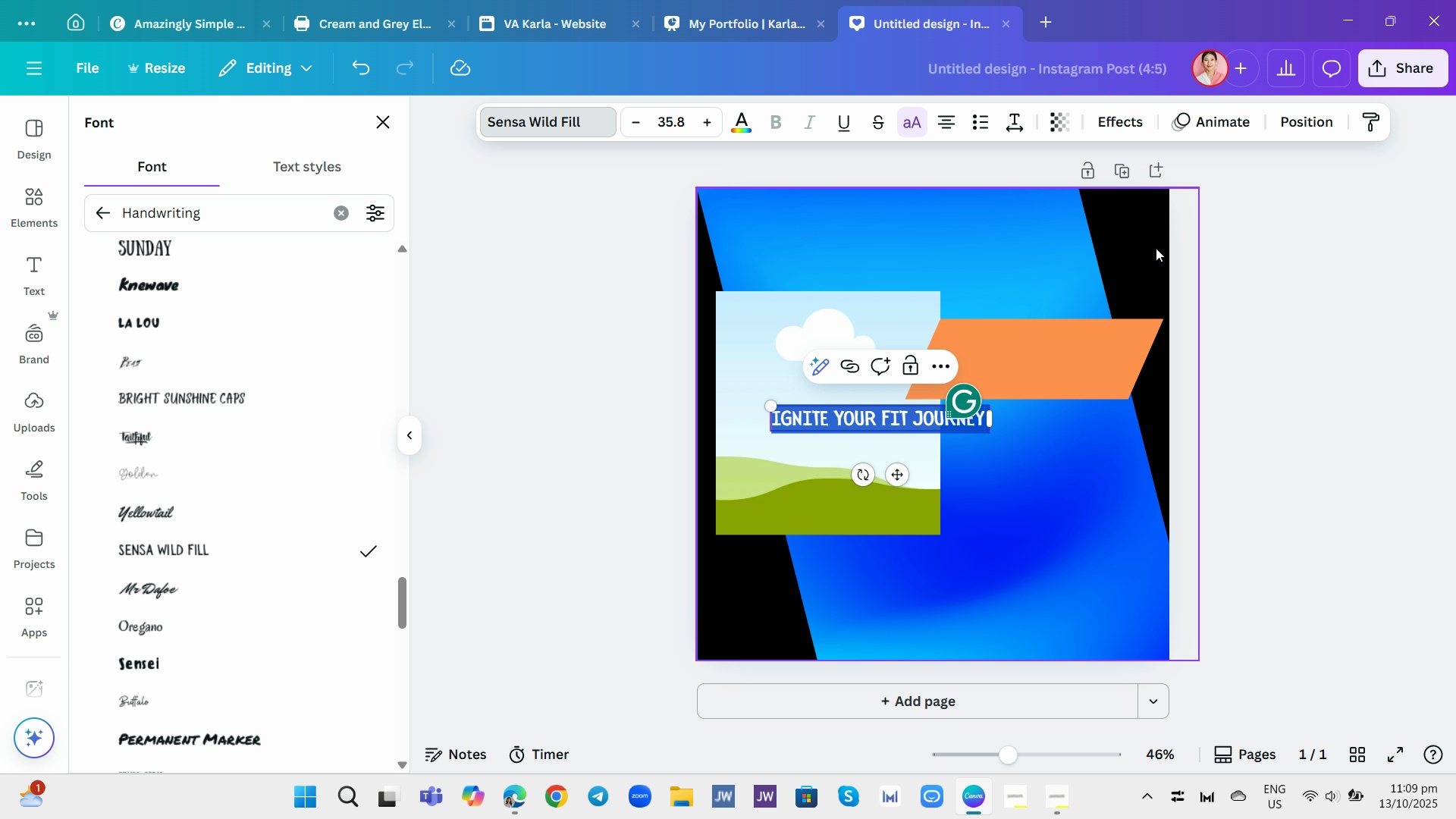 
left_click([1293, 296])
 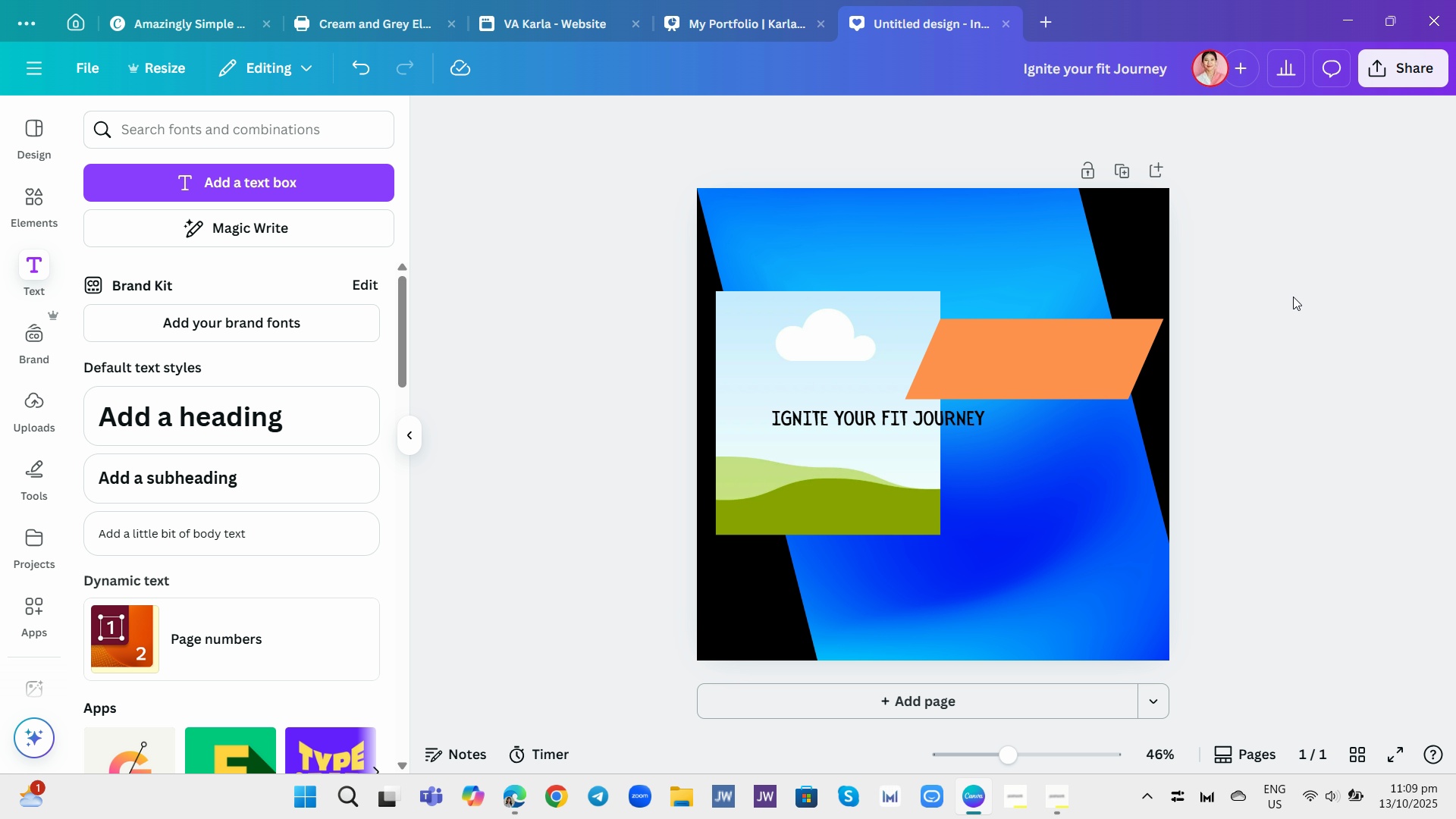 
left_click([1293, 297])
 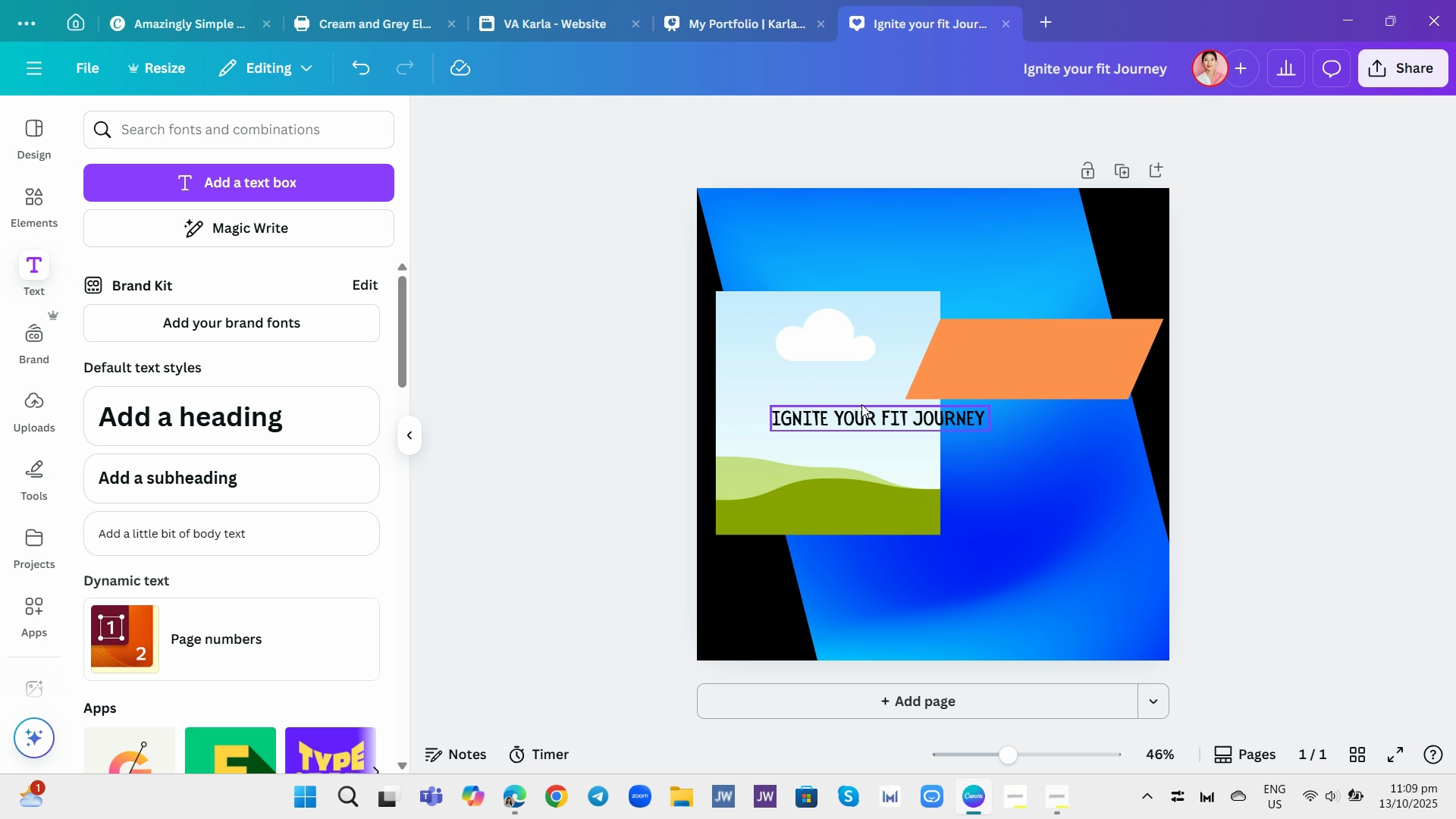 
left_click([864, 402])
 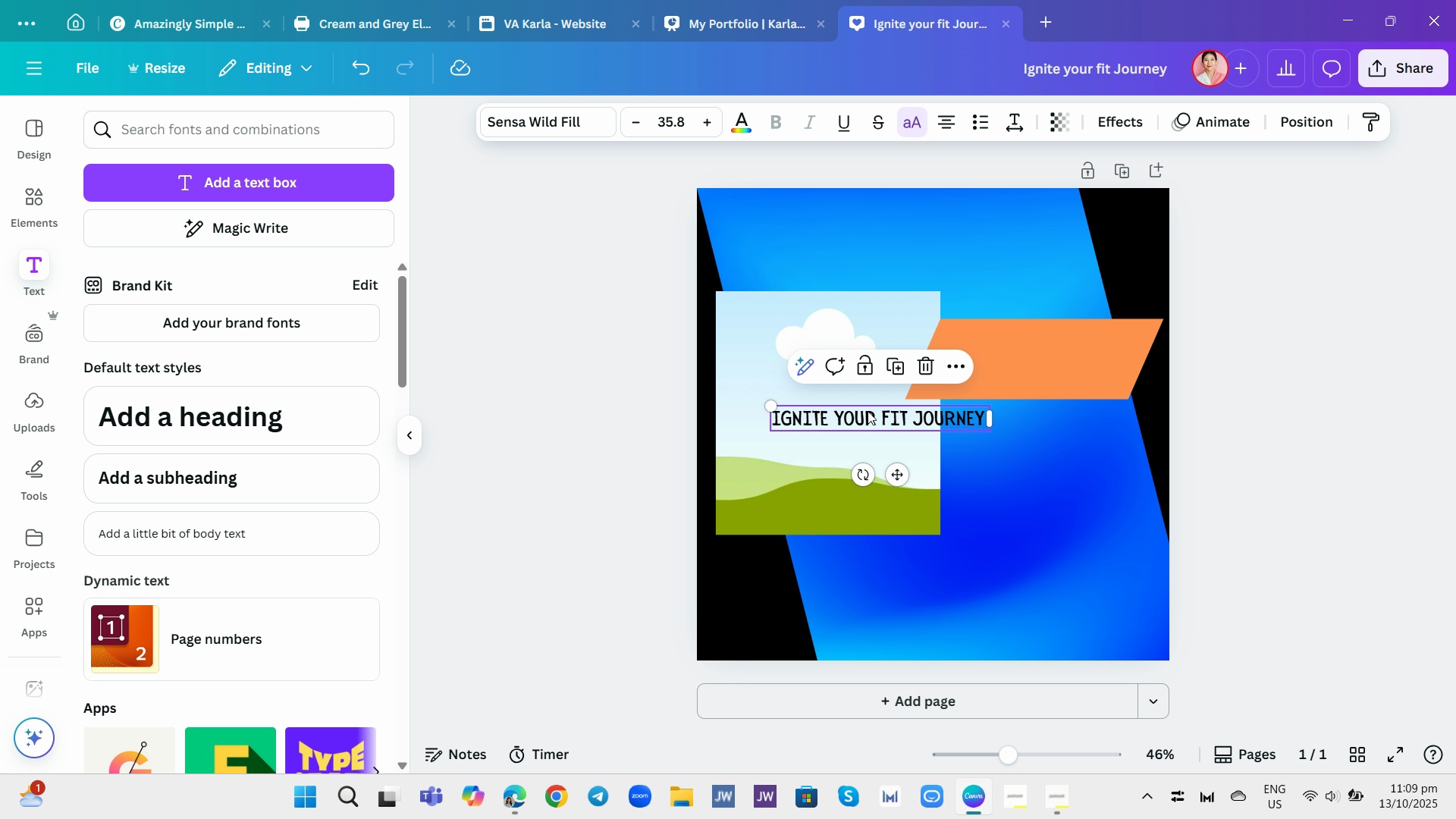 
left_click([868, 411])
 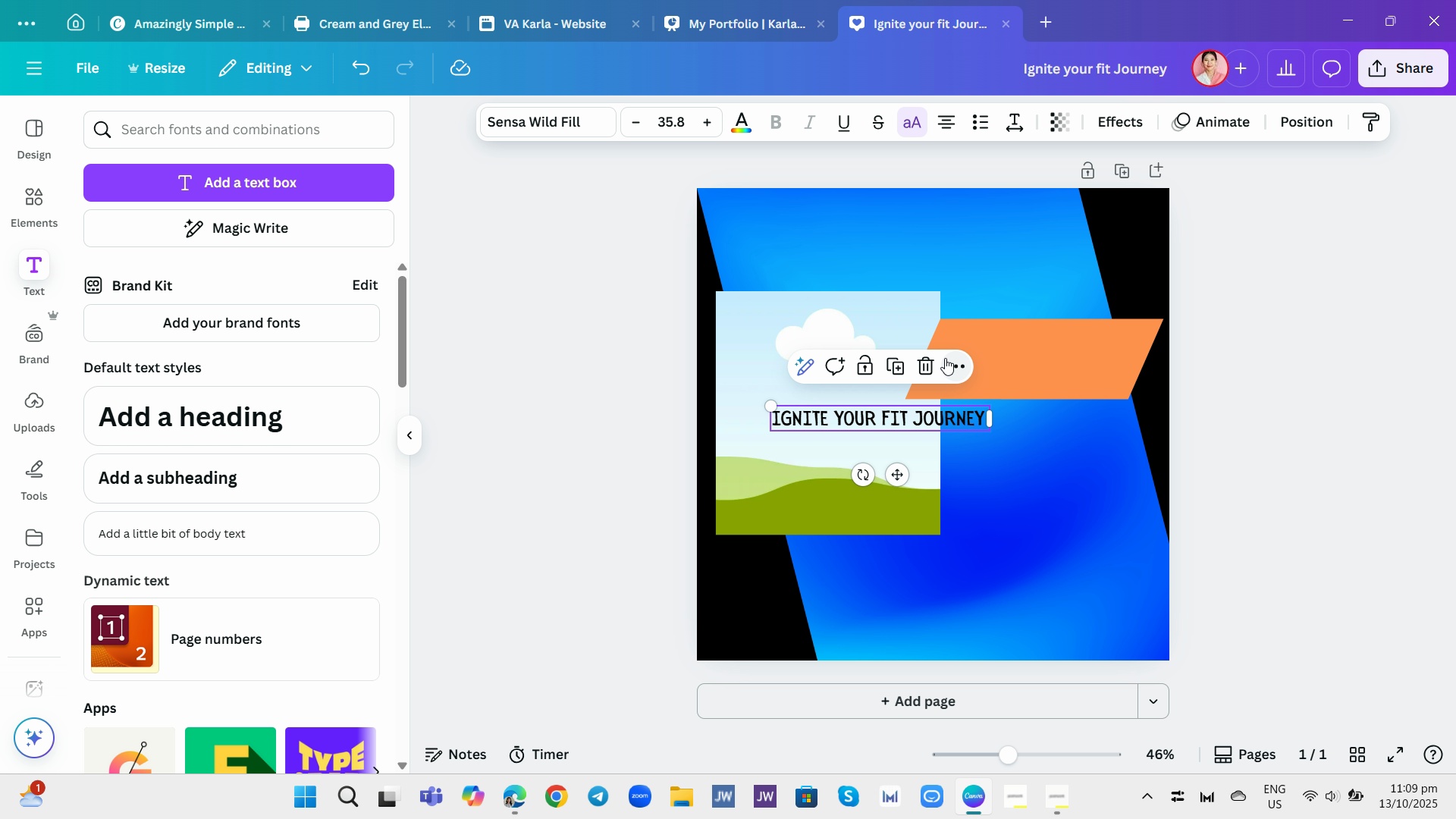 
left_click([926, 366])
 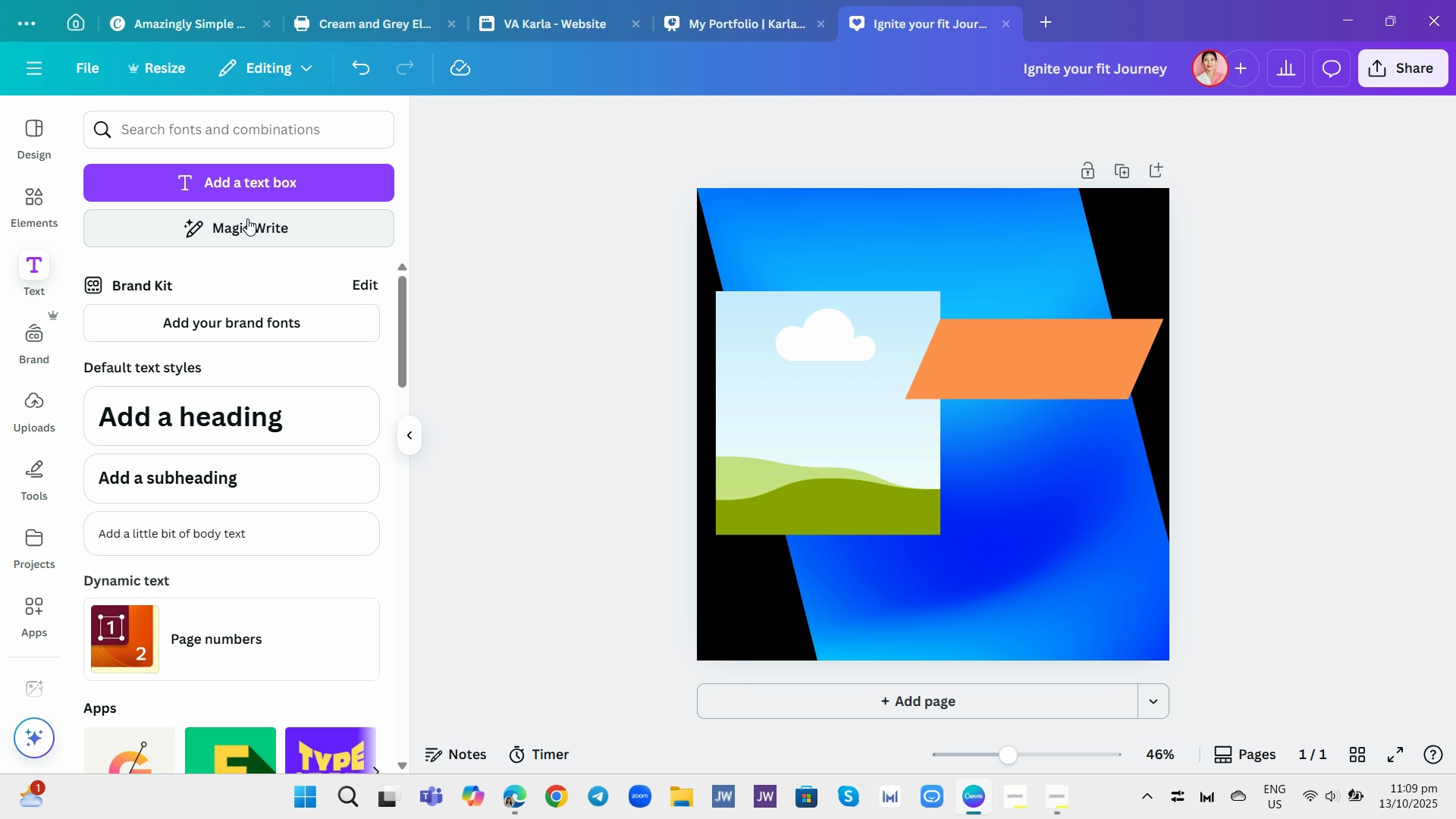 
left_click([269, 175])
 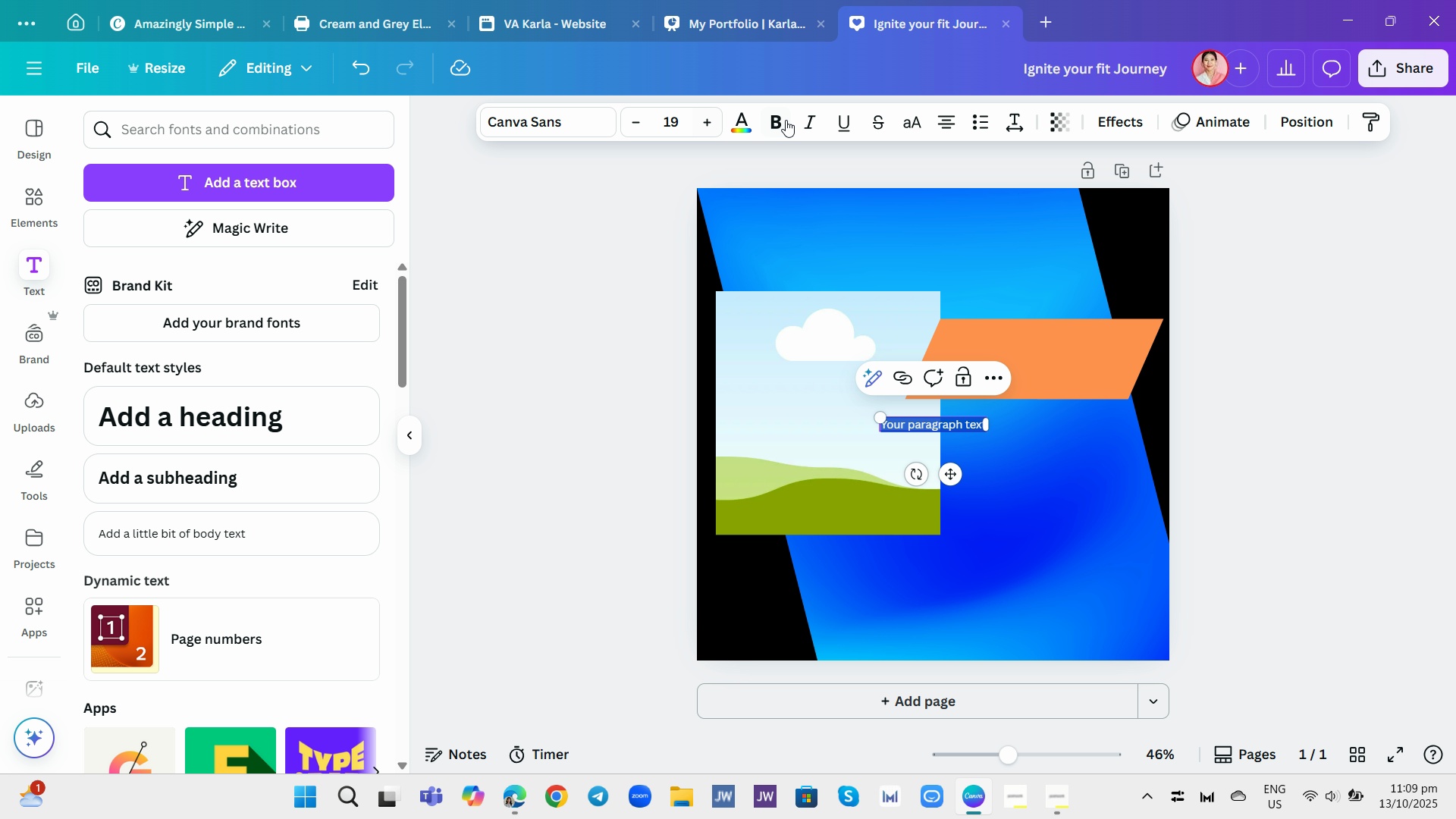 
left_click([786, 120])
 